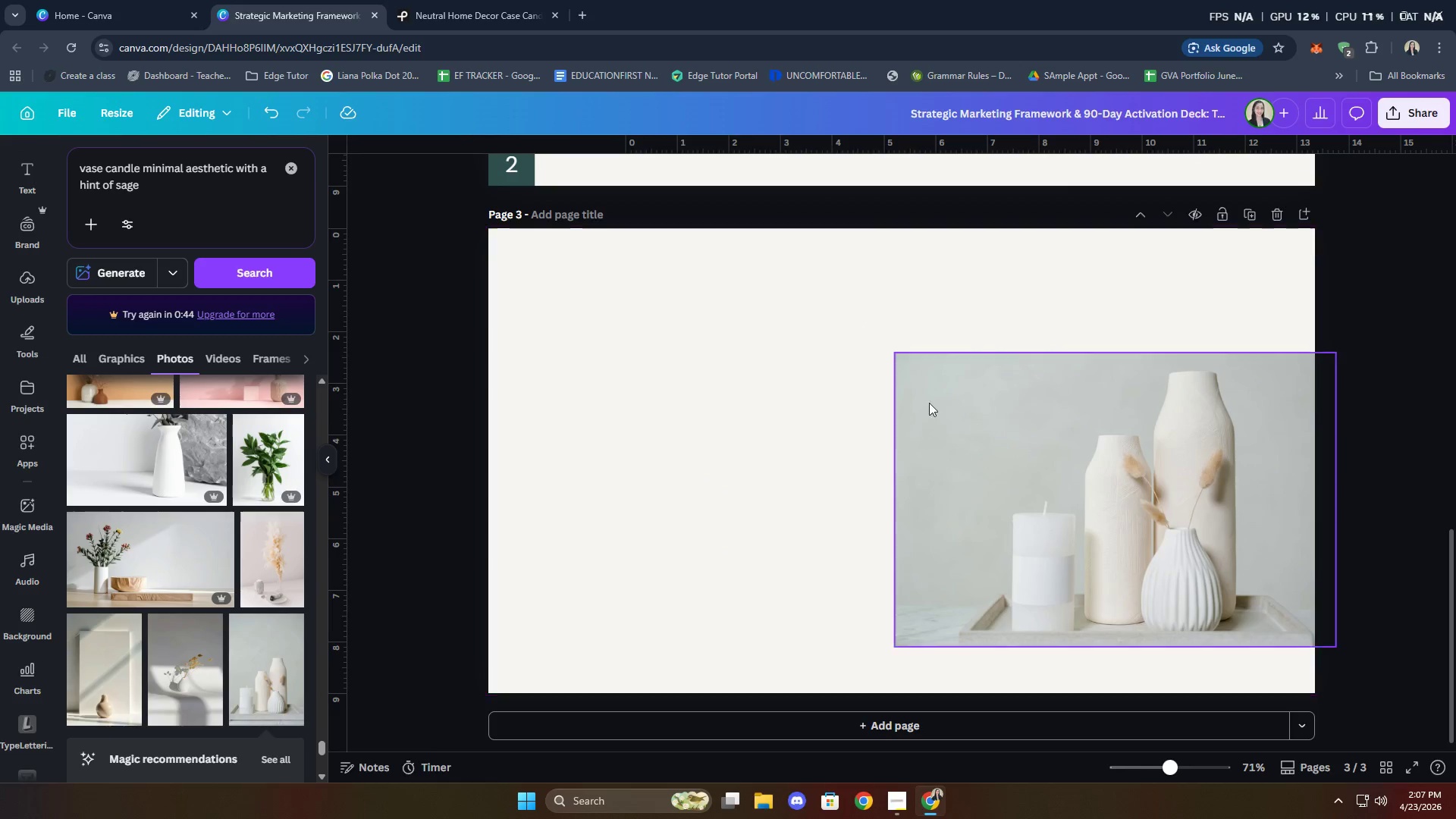 
left_click([1015, 459])
 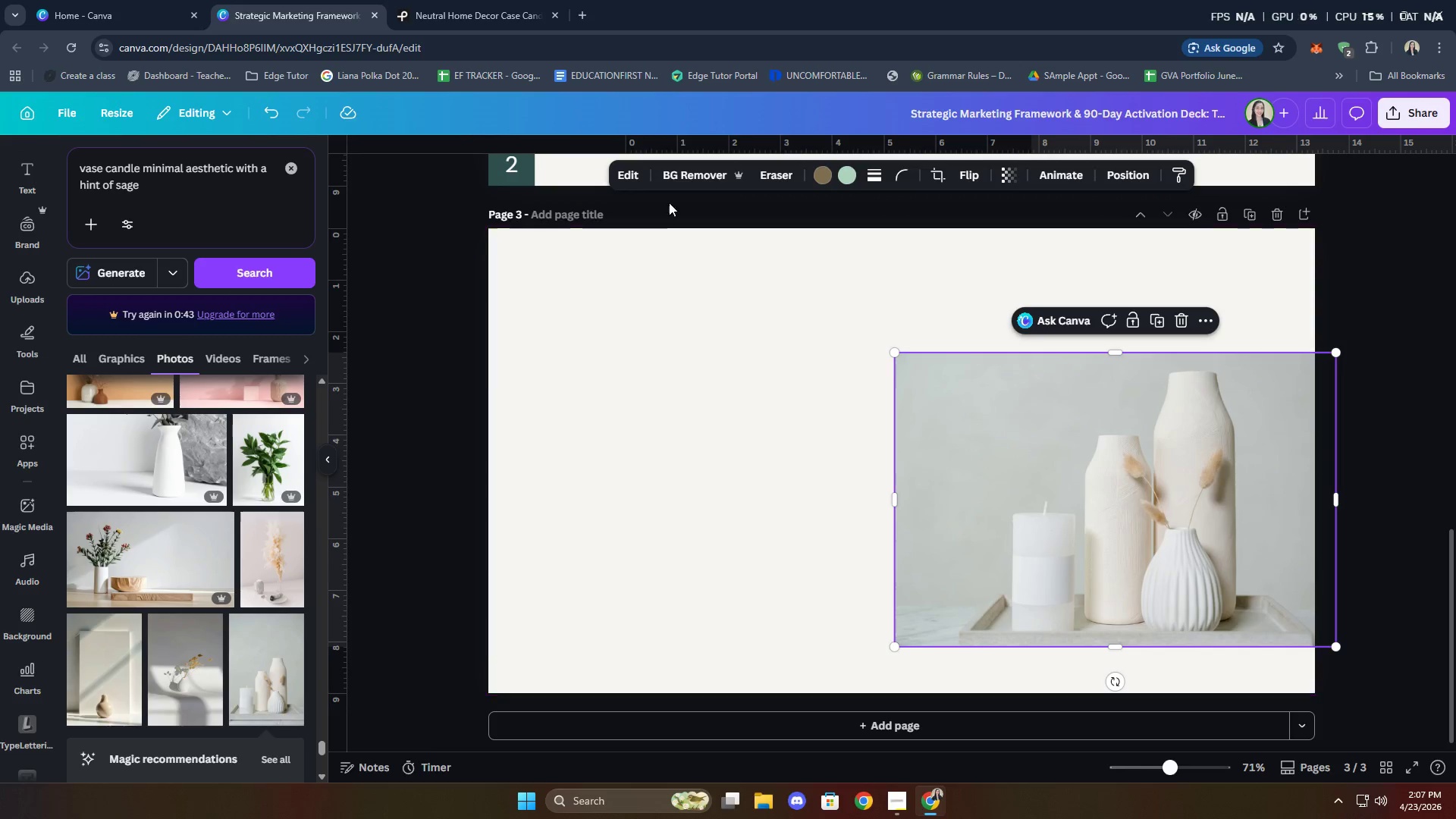 
left_click([618, 173])
 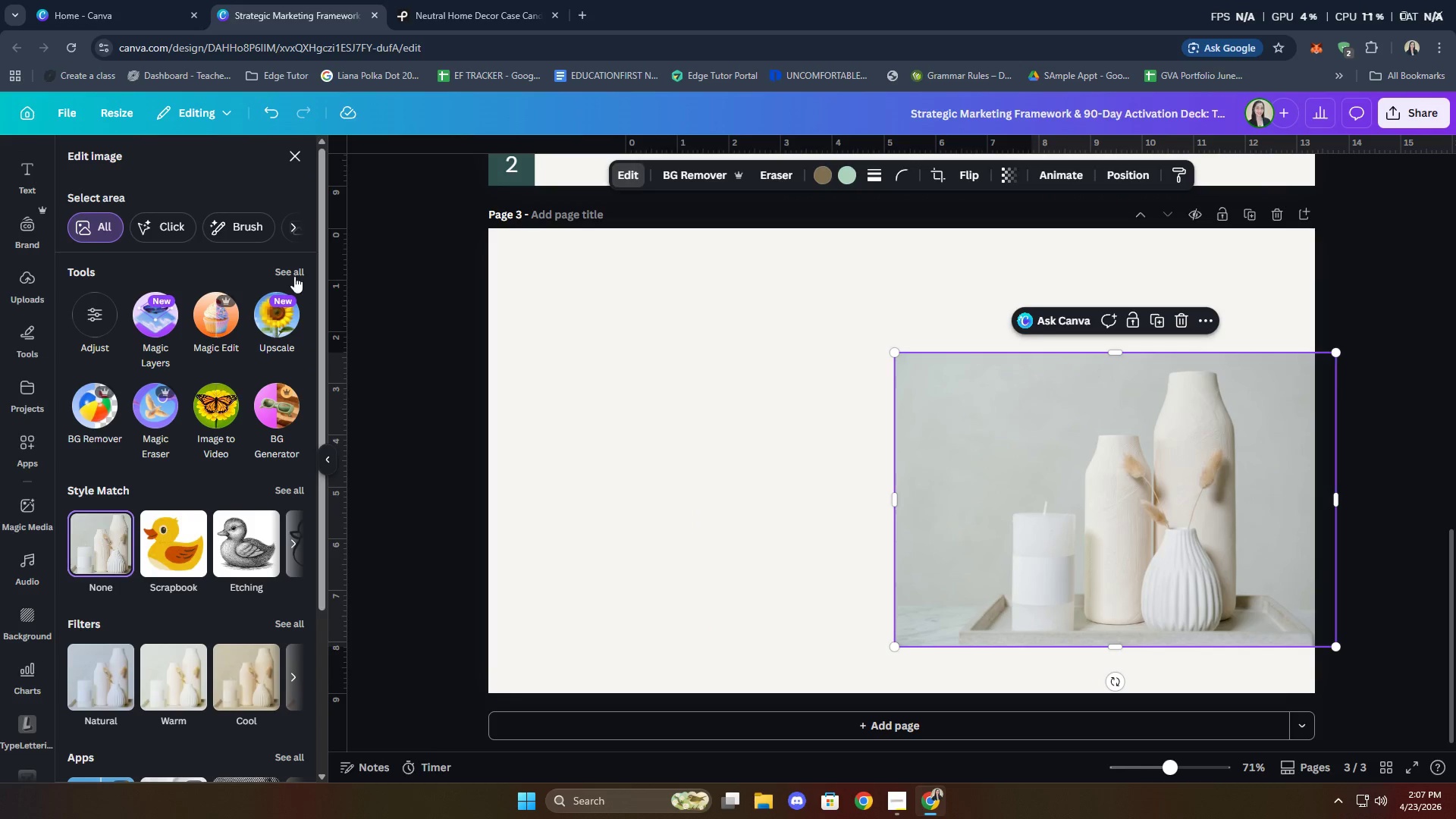 
wait(5.36)
 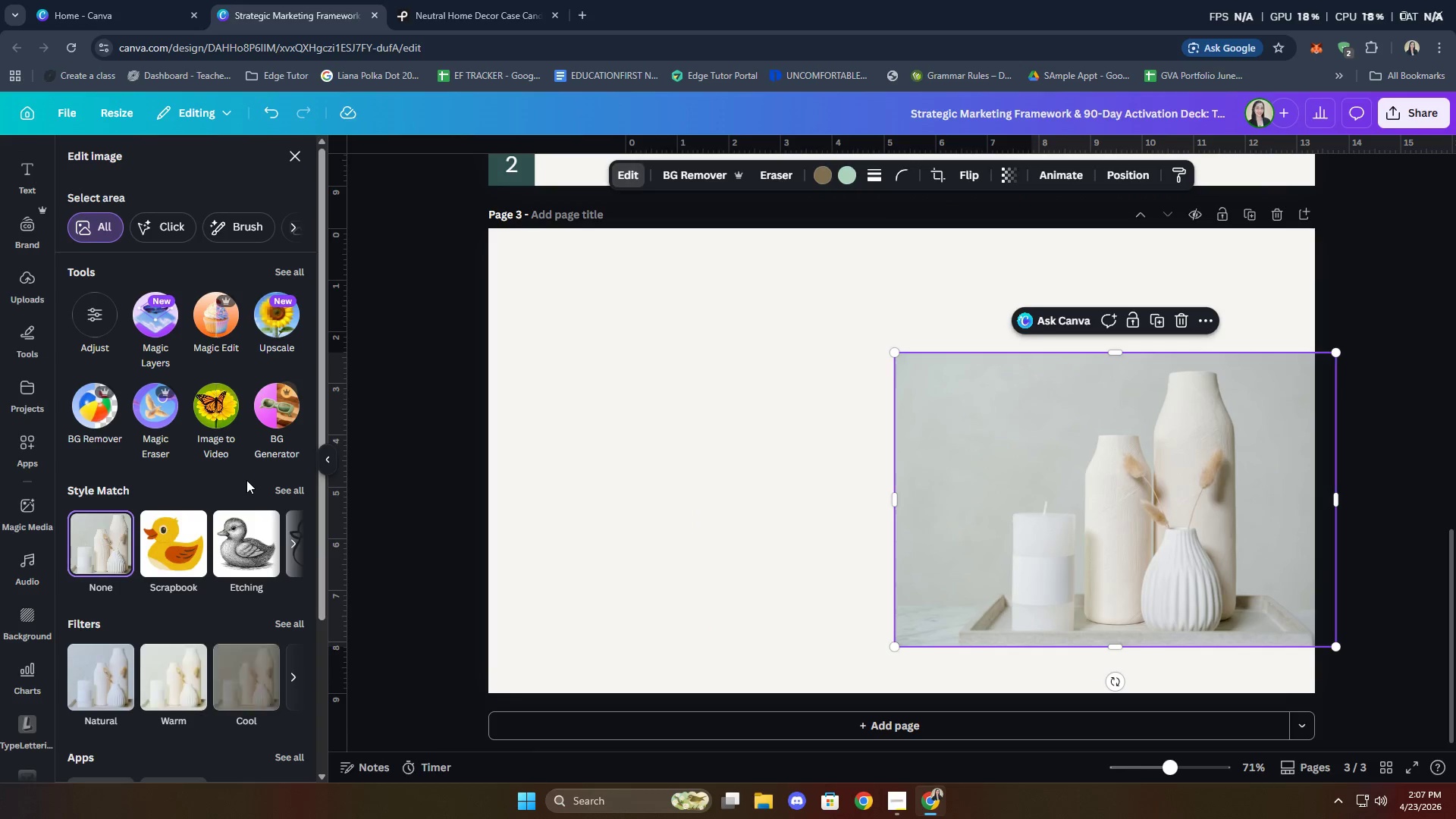 
left_click([301, 266])
 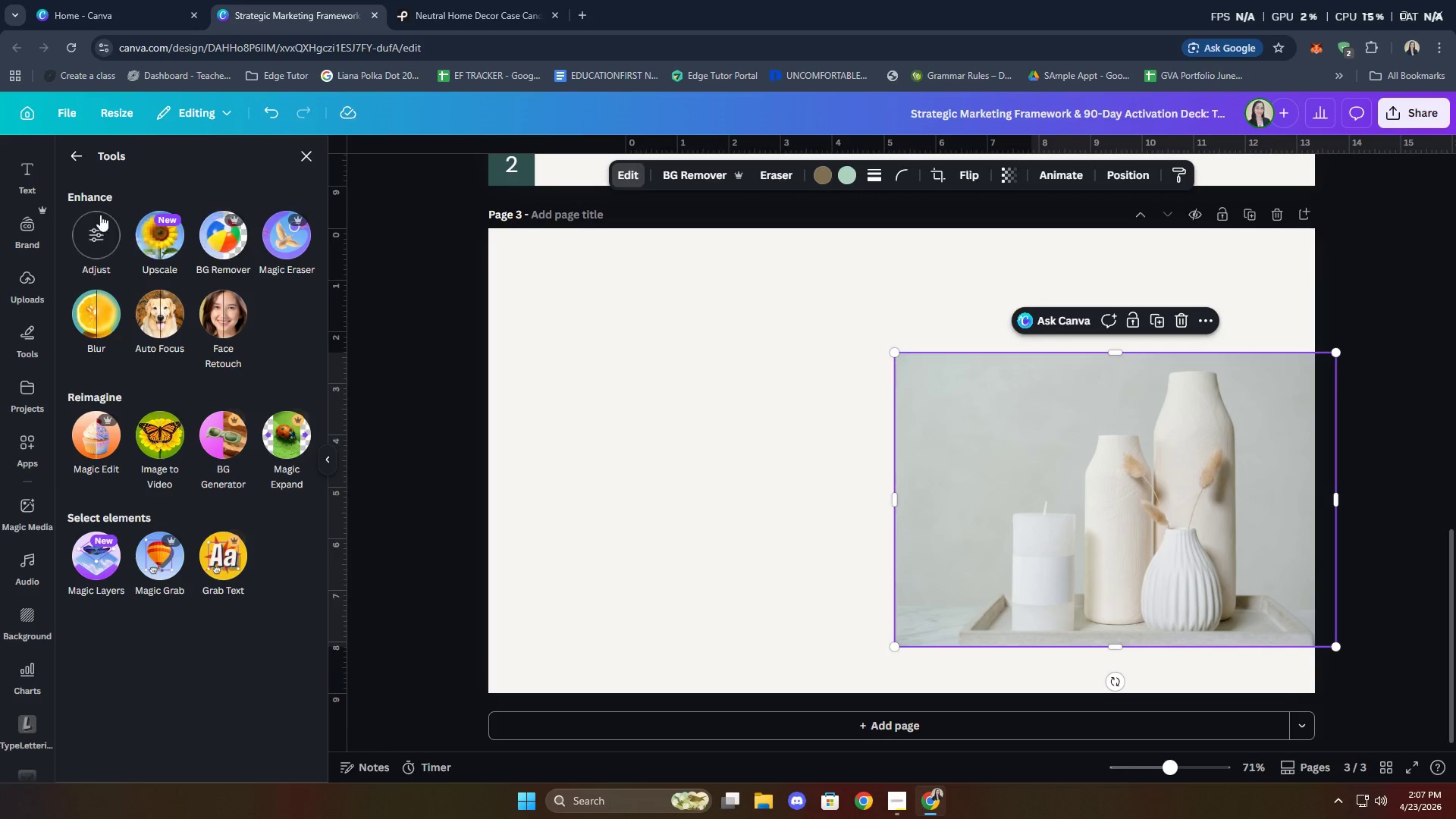 
left_click([85, 162])
 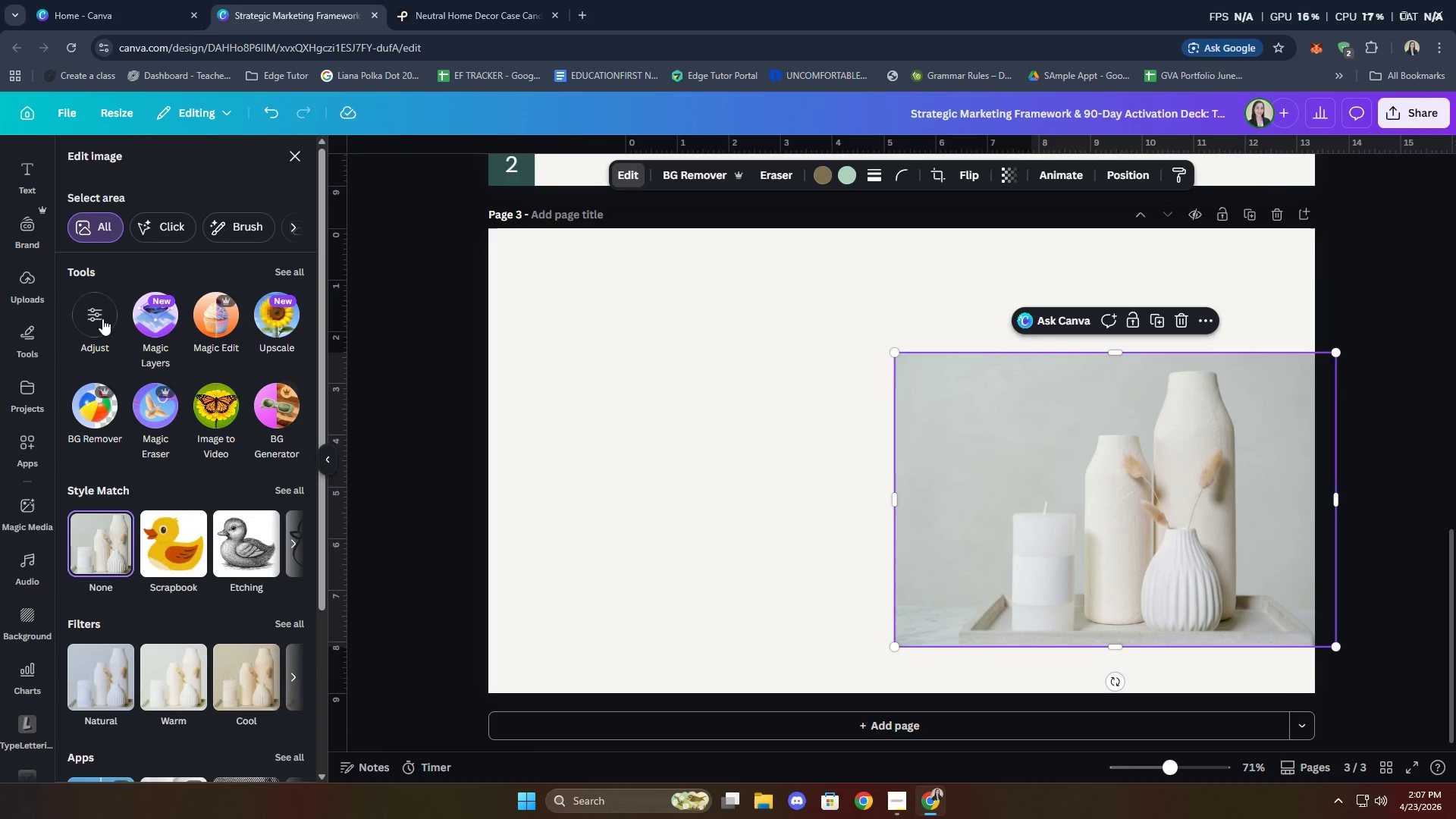 
scroll: coordinate [157, 485], scroll_direction: down, amount: 5.0
 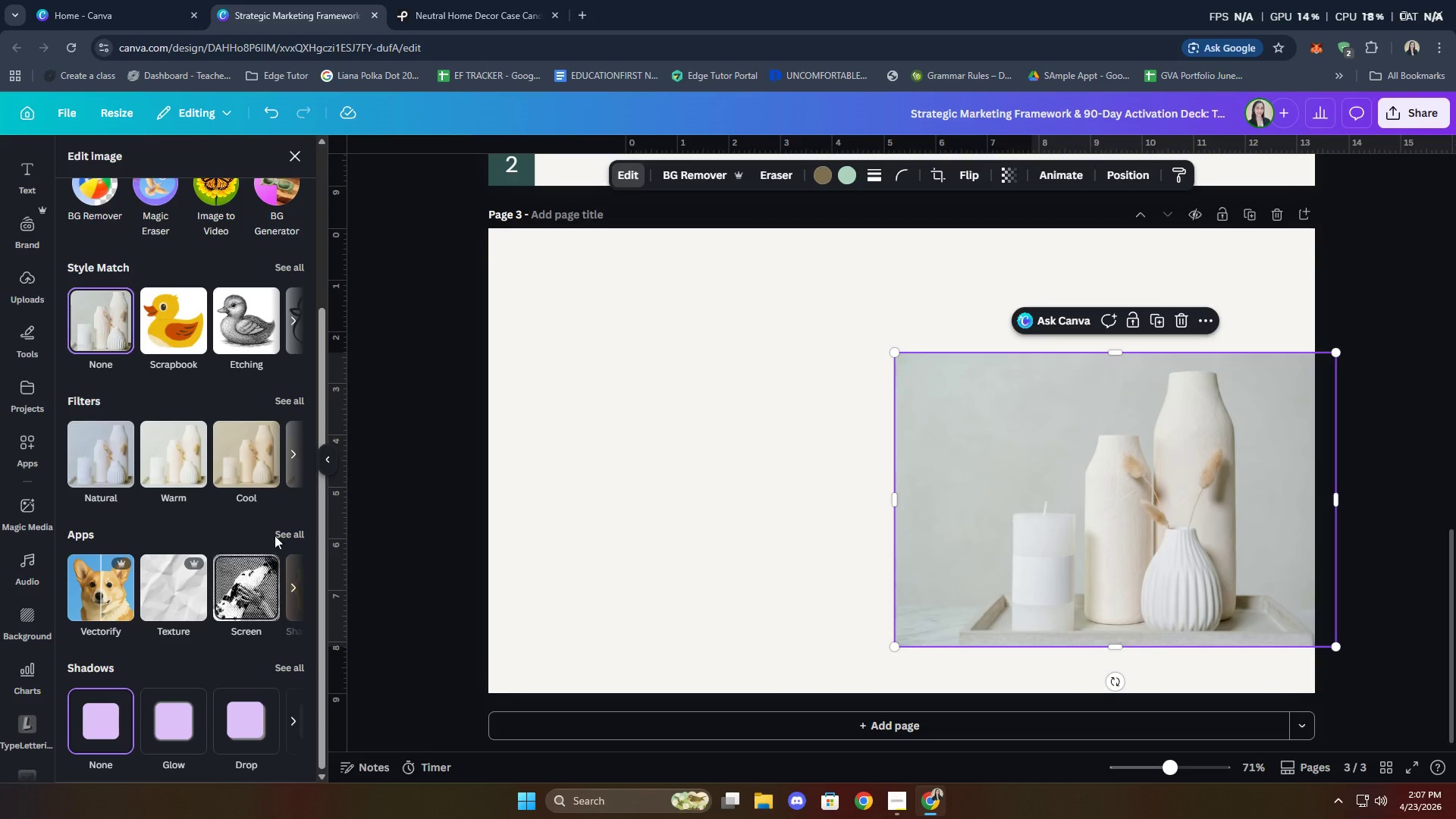 
left_click([276, 526])
 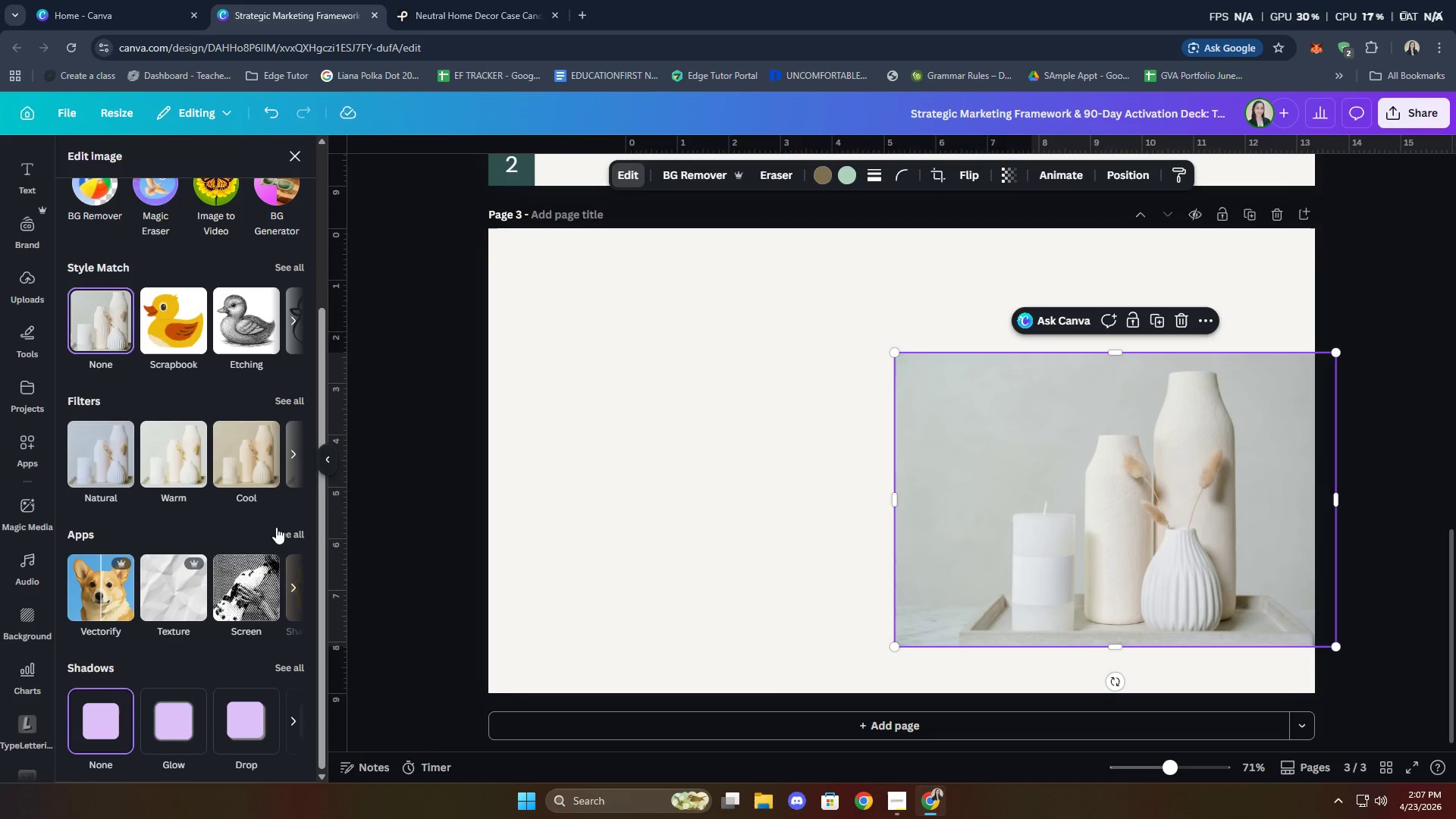 
left_click([275, 535])
 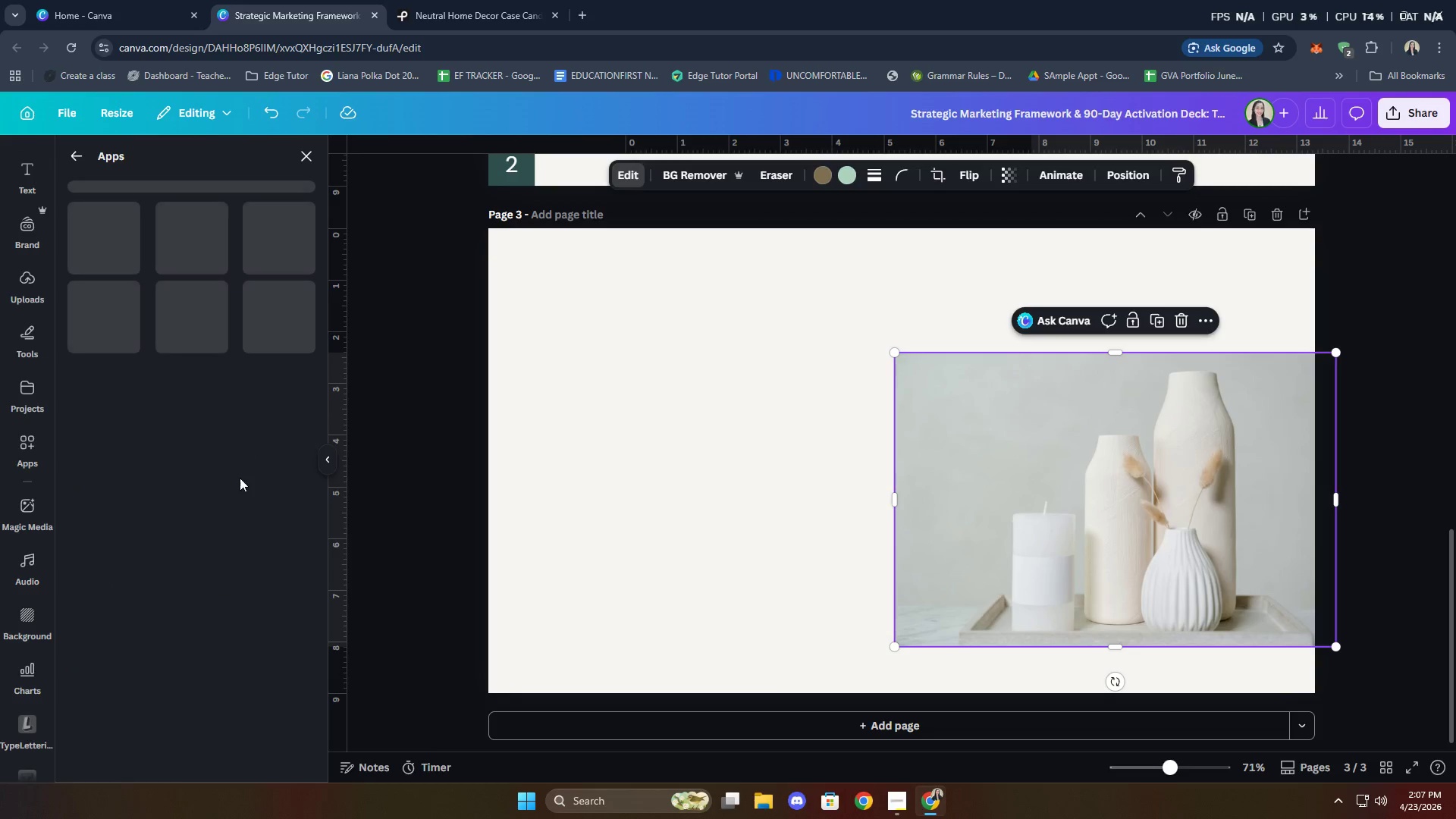 
mouse_move([223, 413])
 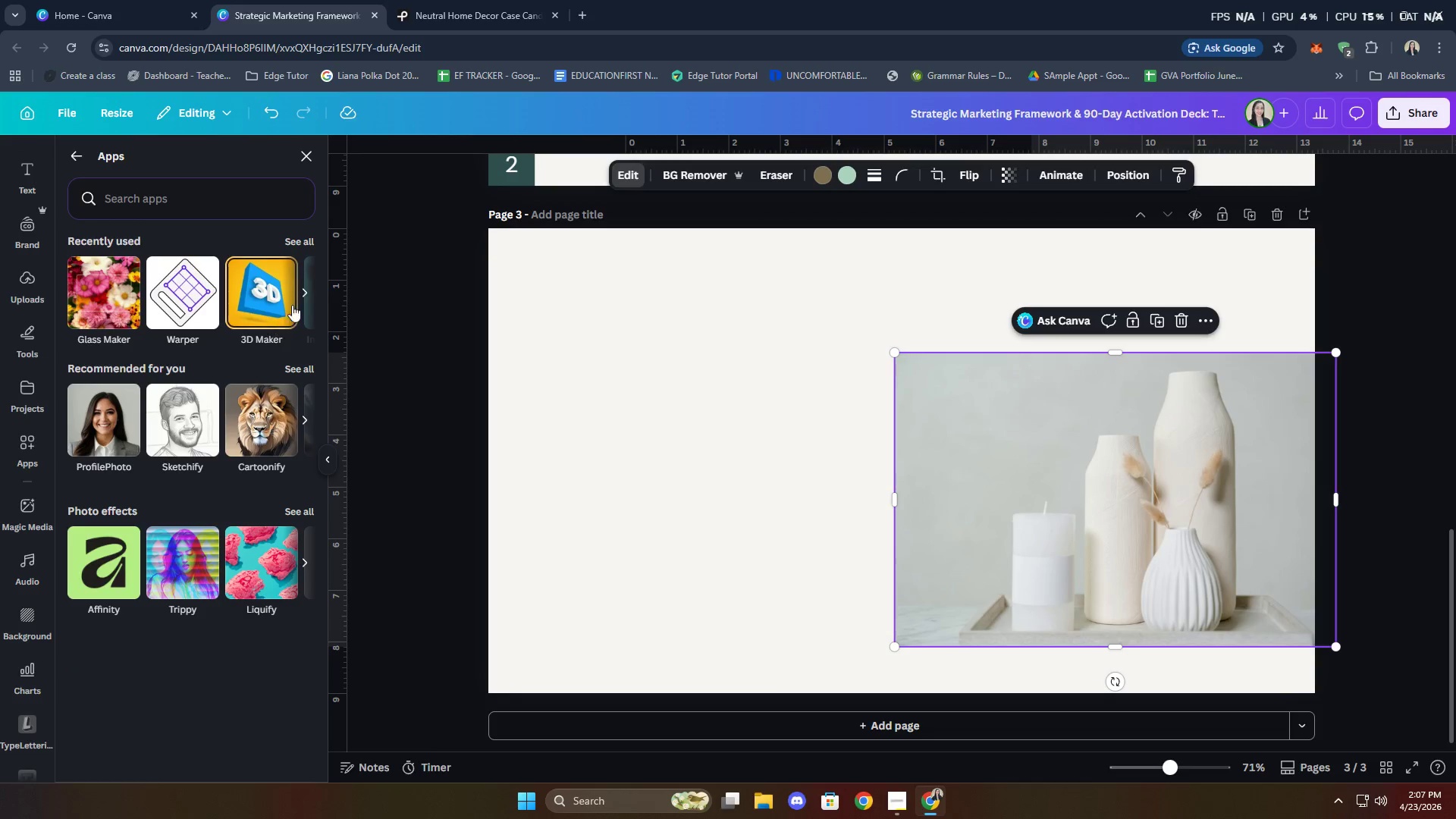 
left_click([302, 290])
 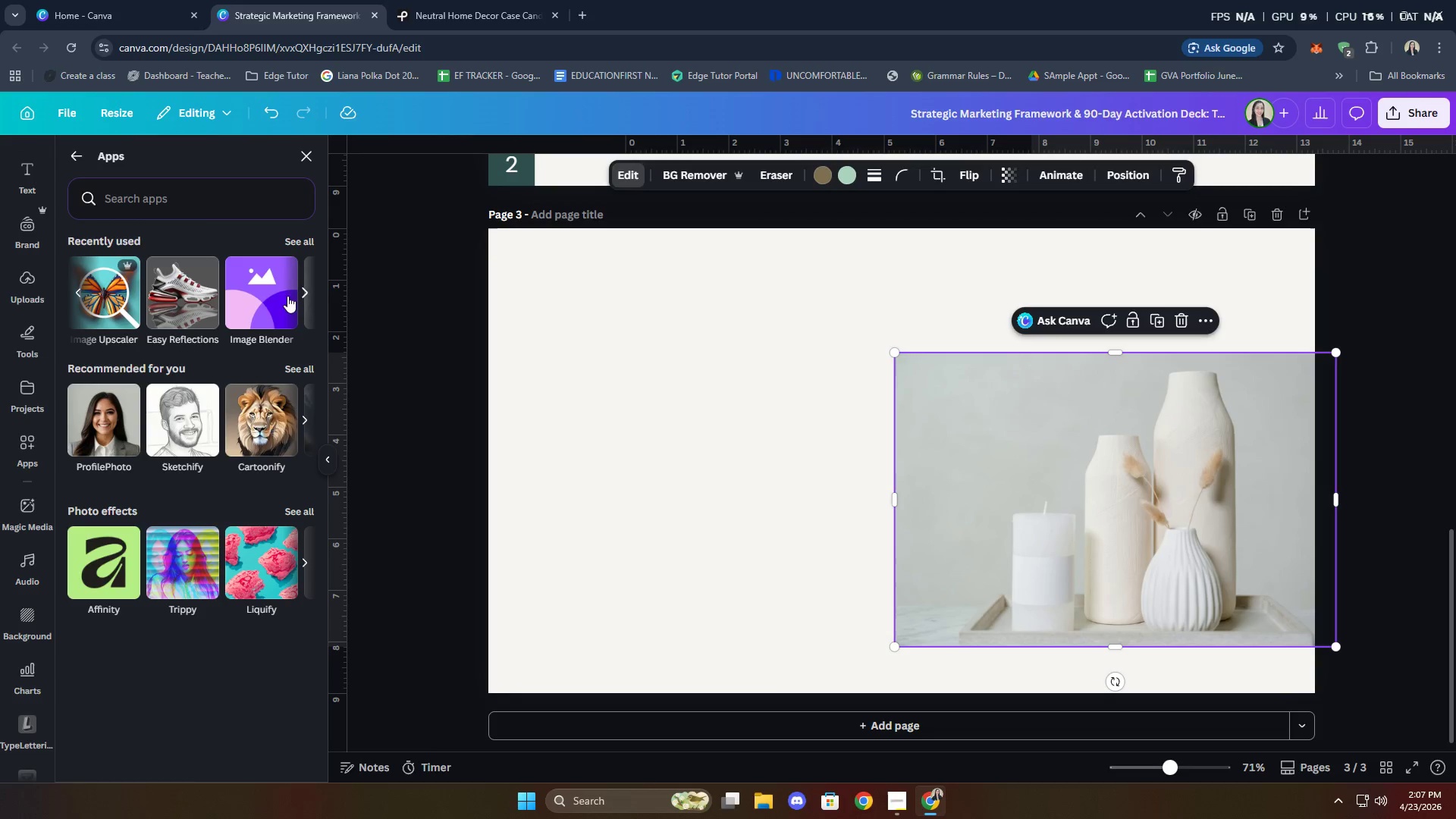 
left_click([251, 300])
 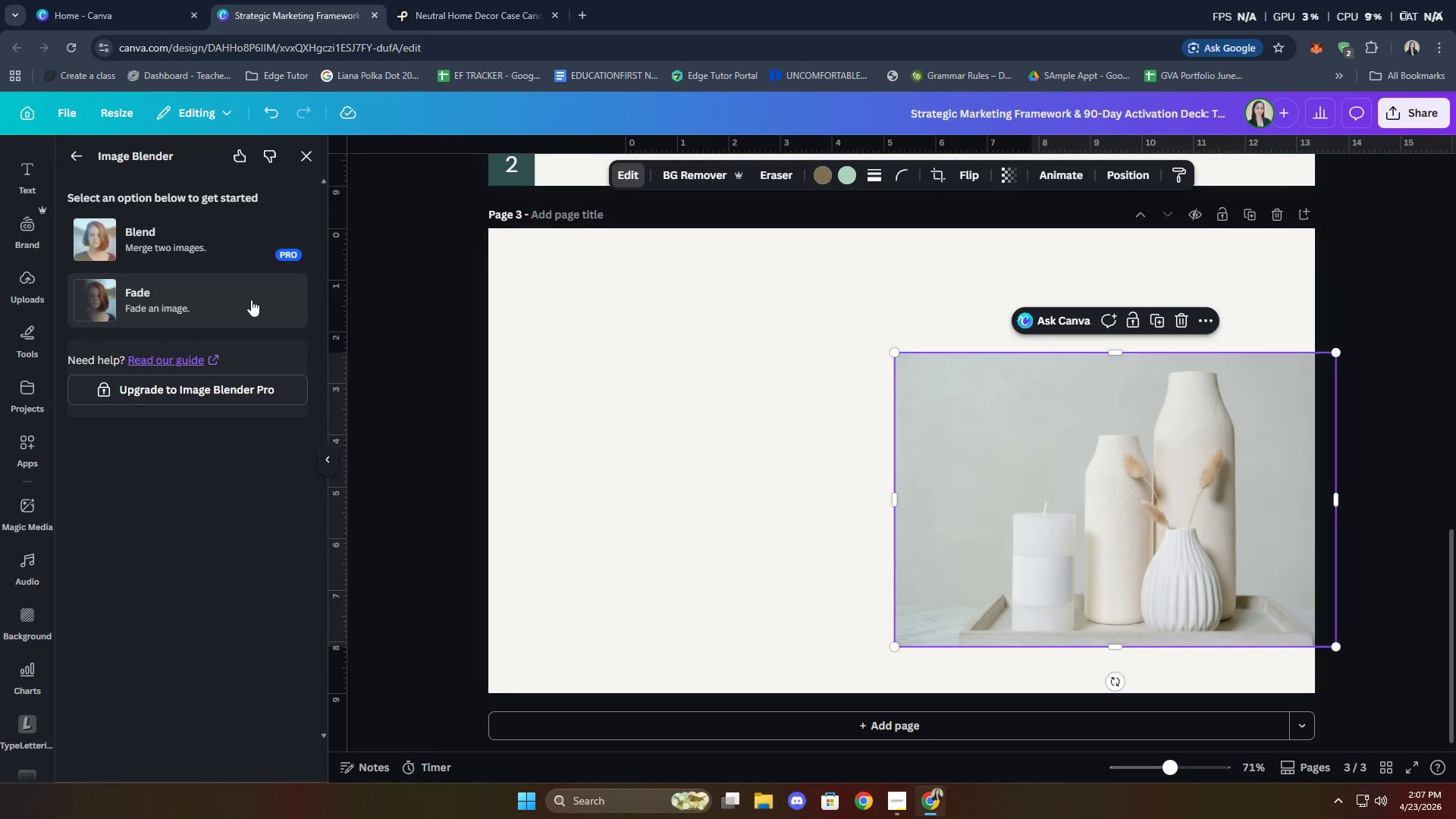 
left_click([195, 307])
 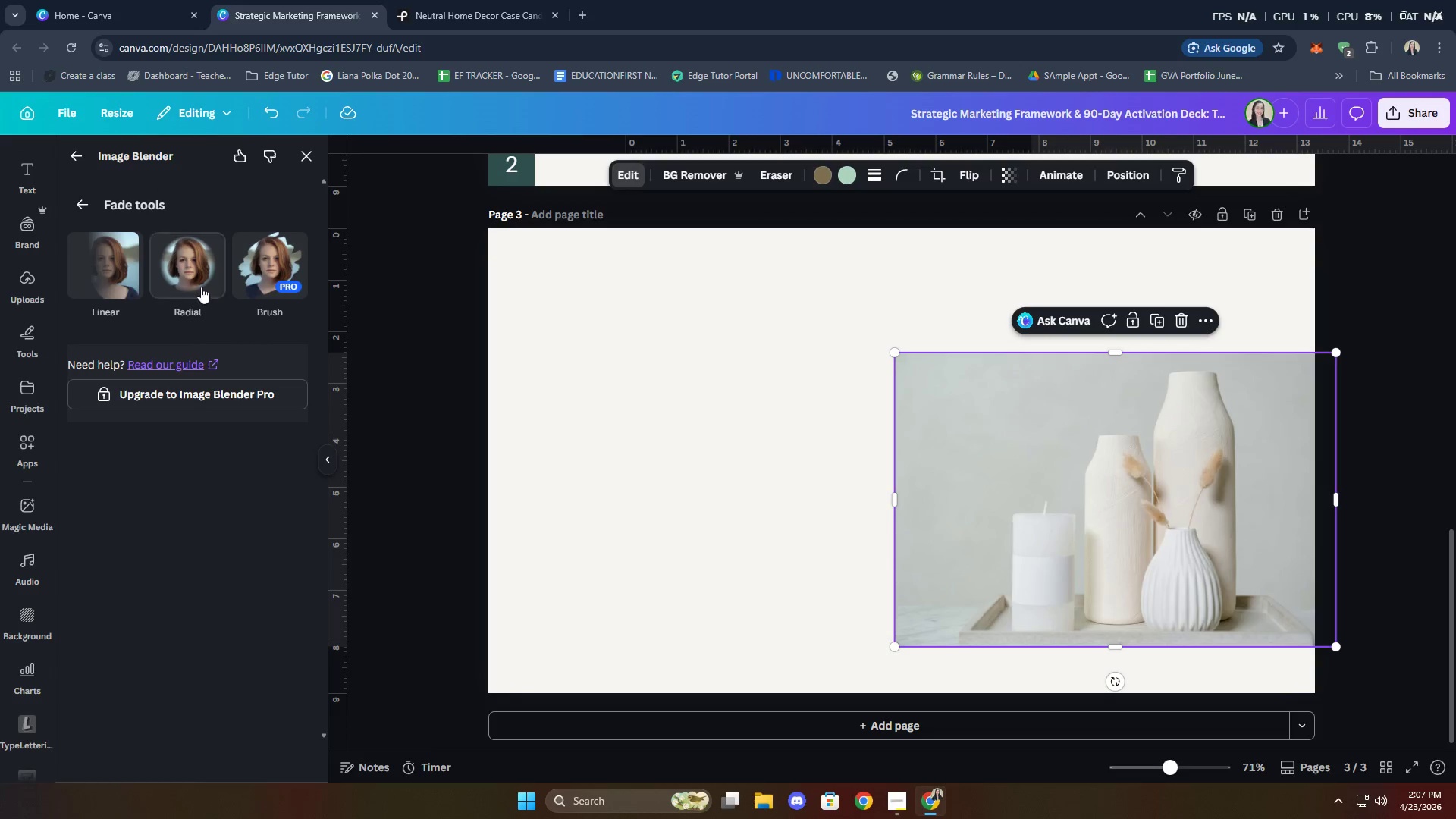 
left_click([198, 270])
 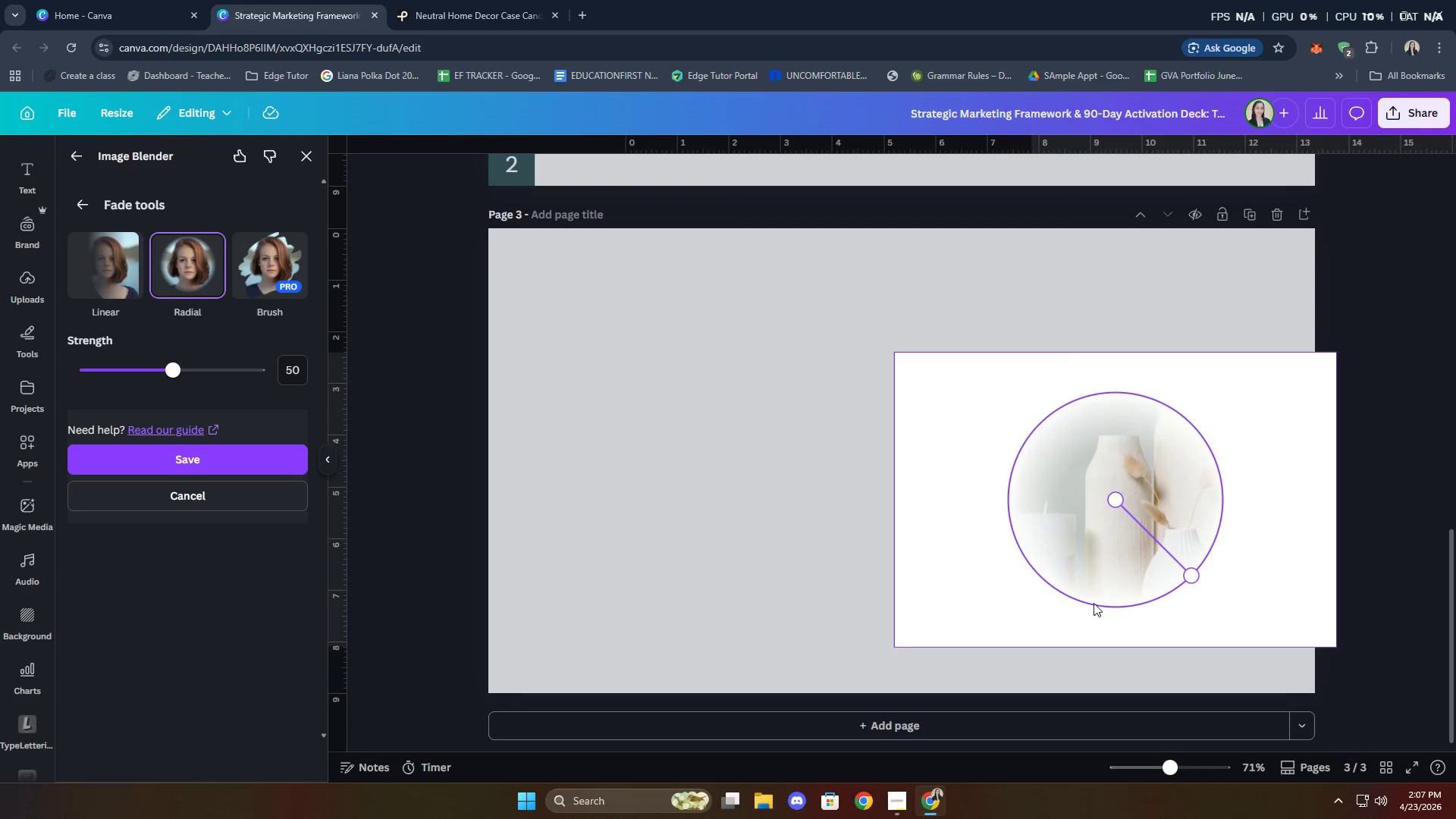 
left_click_drag(start_coordinate=[1131, 529], to_coordinate=[1132, 523])
 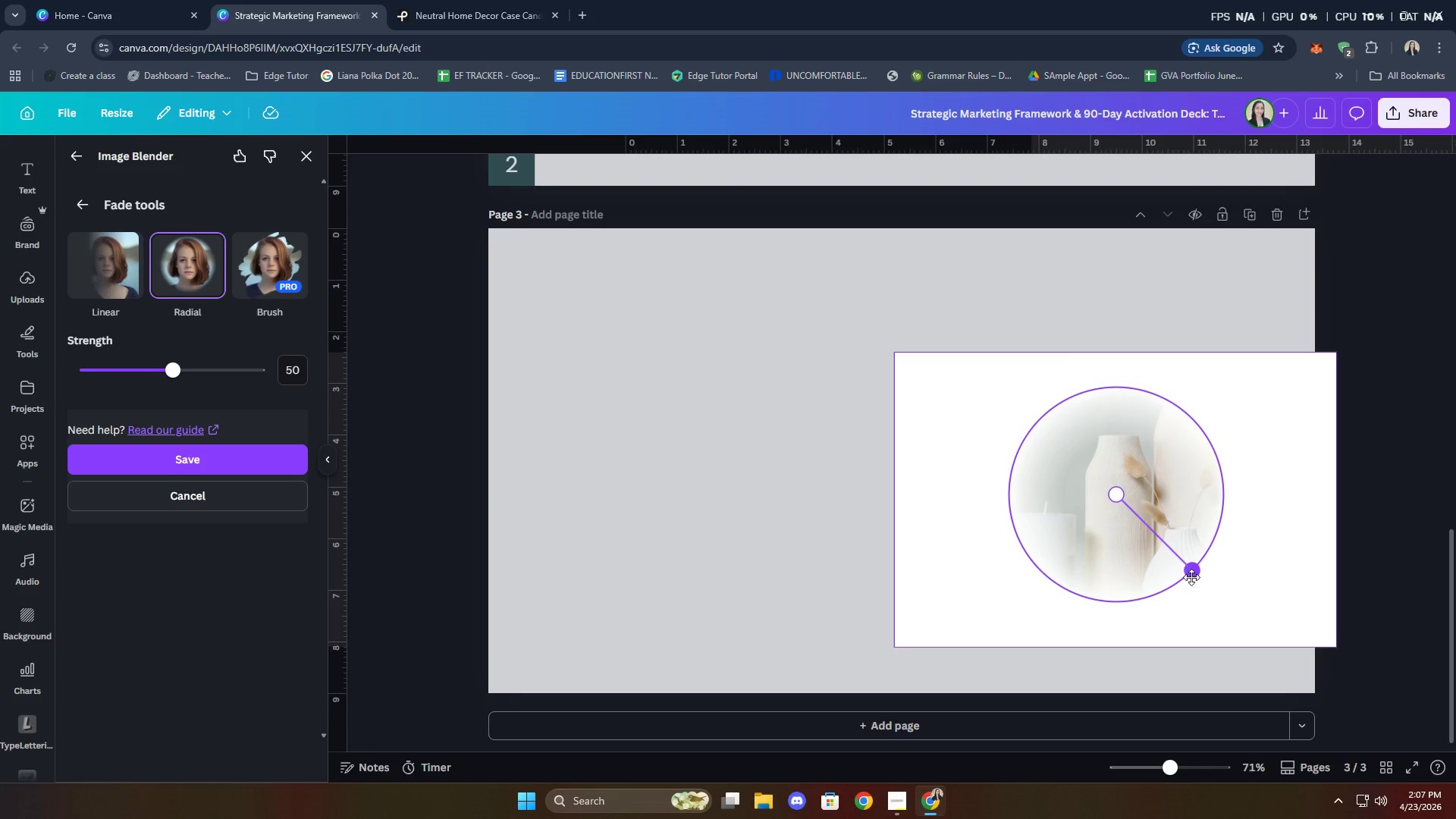 
left_click_drag(start_coordinate=[1191, 575], to_coordinate=[1236, 607])
 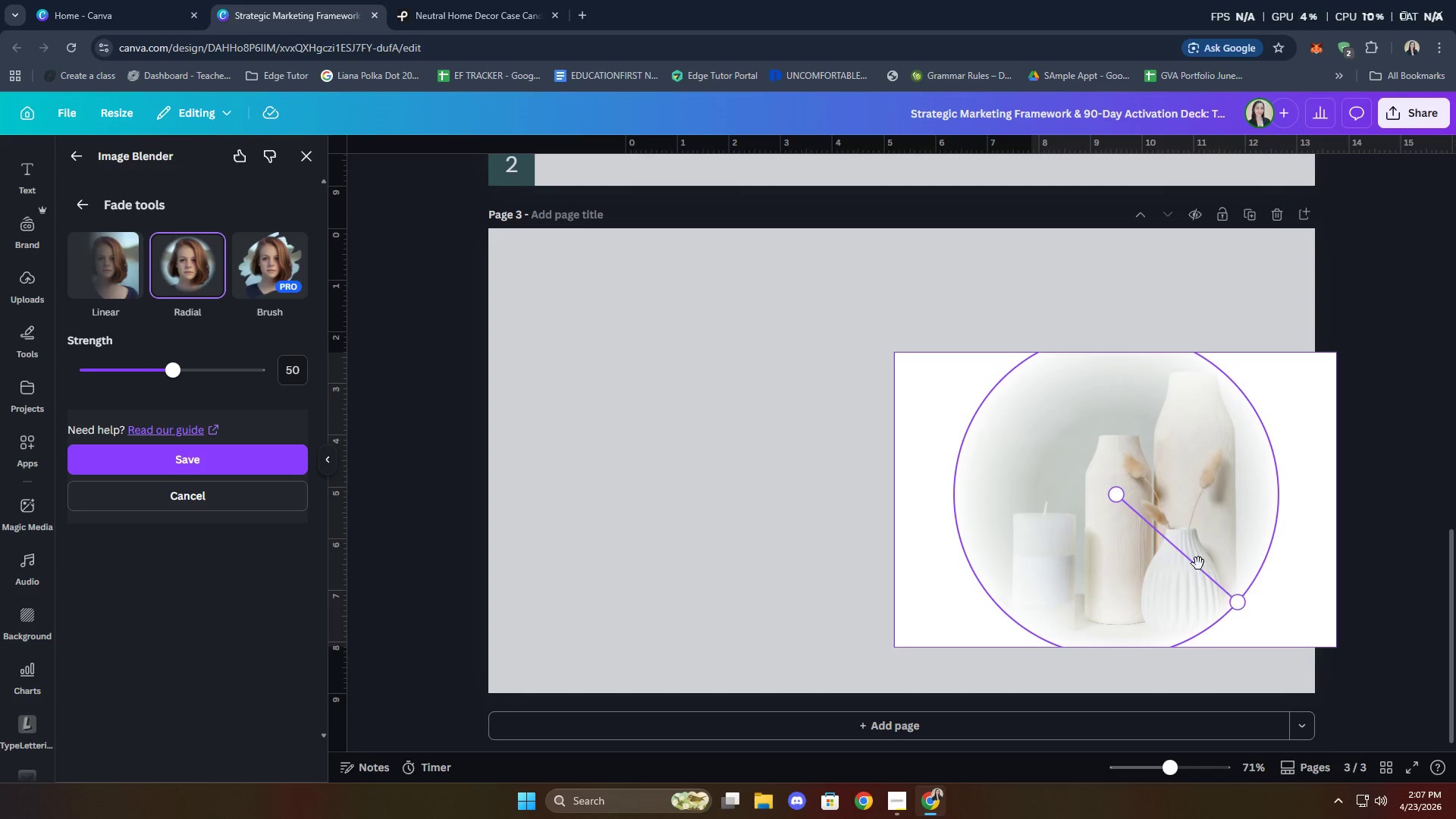 
left_click_drag(start_coordinate=[1159, 541], to_coordinate=[1173, 554])
 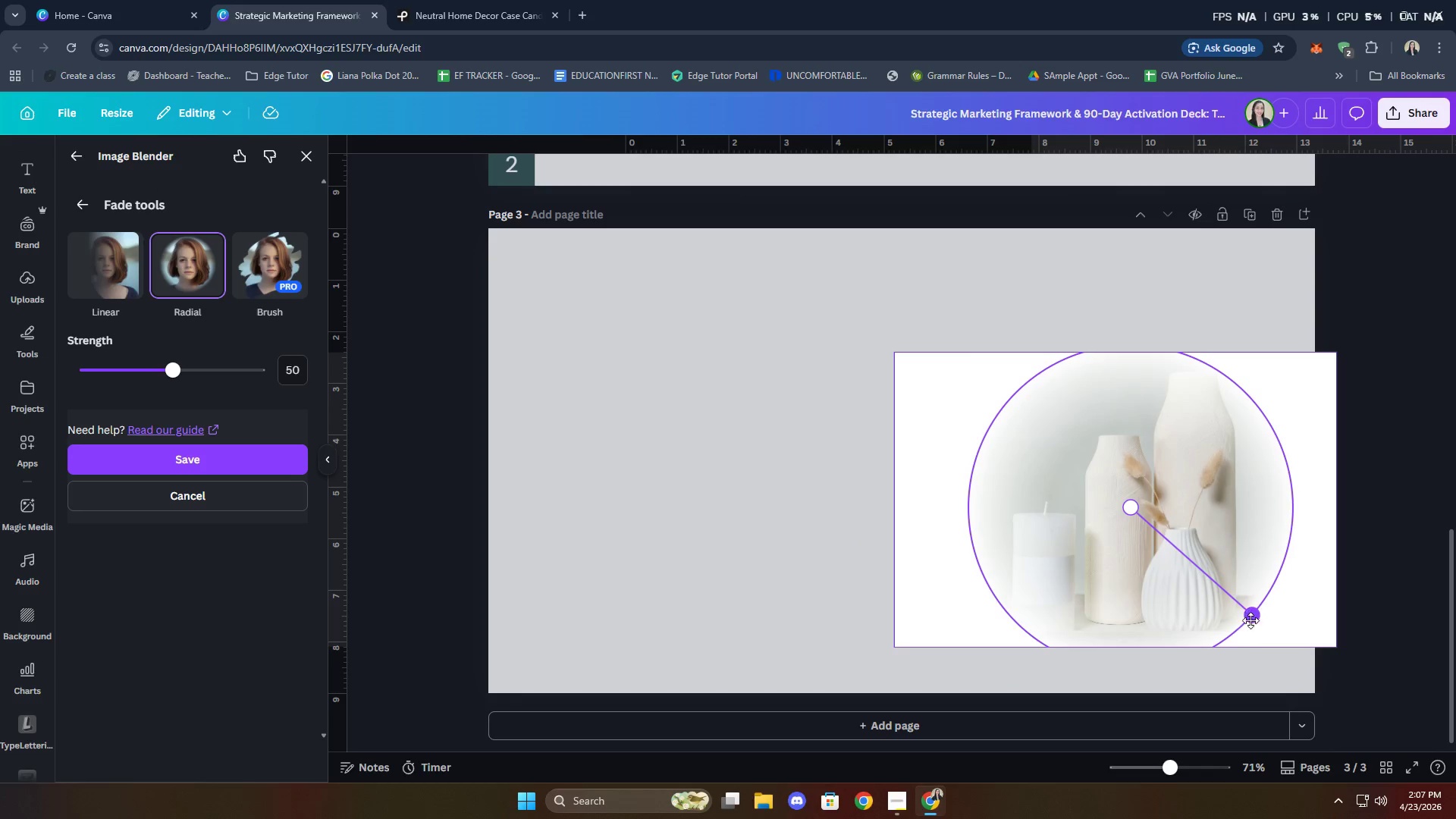 
left_click_drag(start_coordinate=[1250, 618], to_coordinate=[1314, 639])
 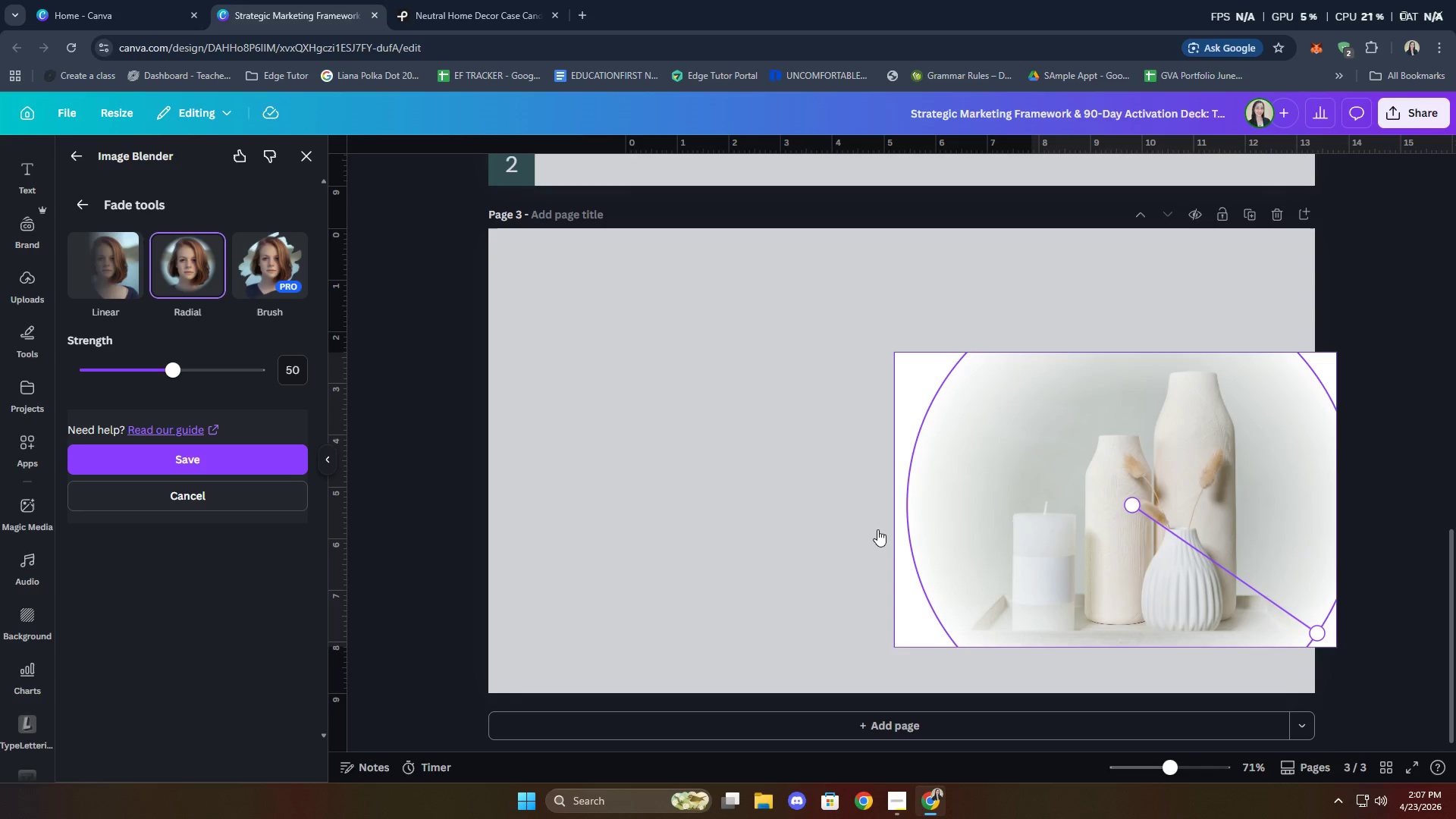 
left_click([205, 449])
 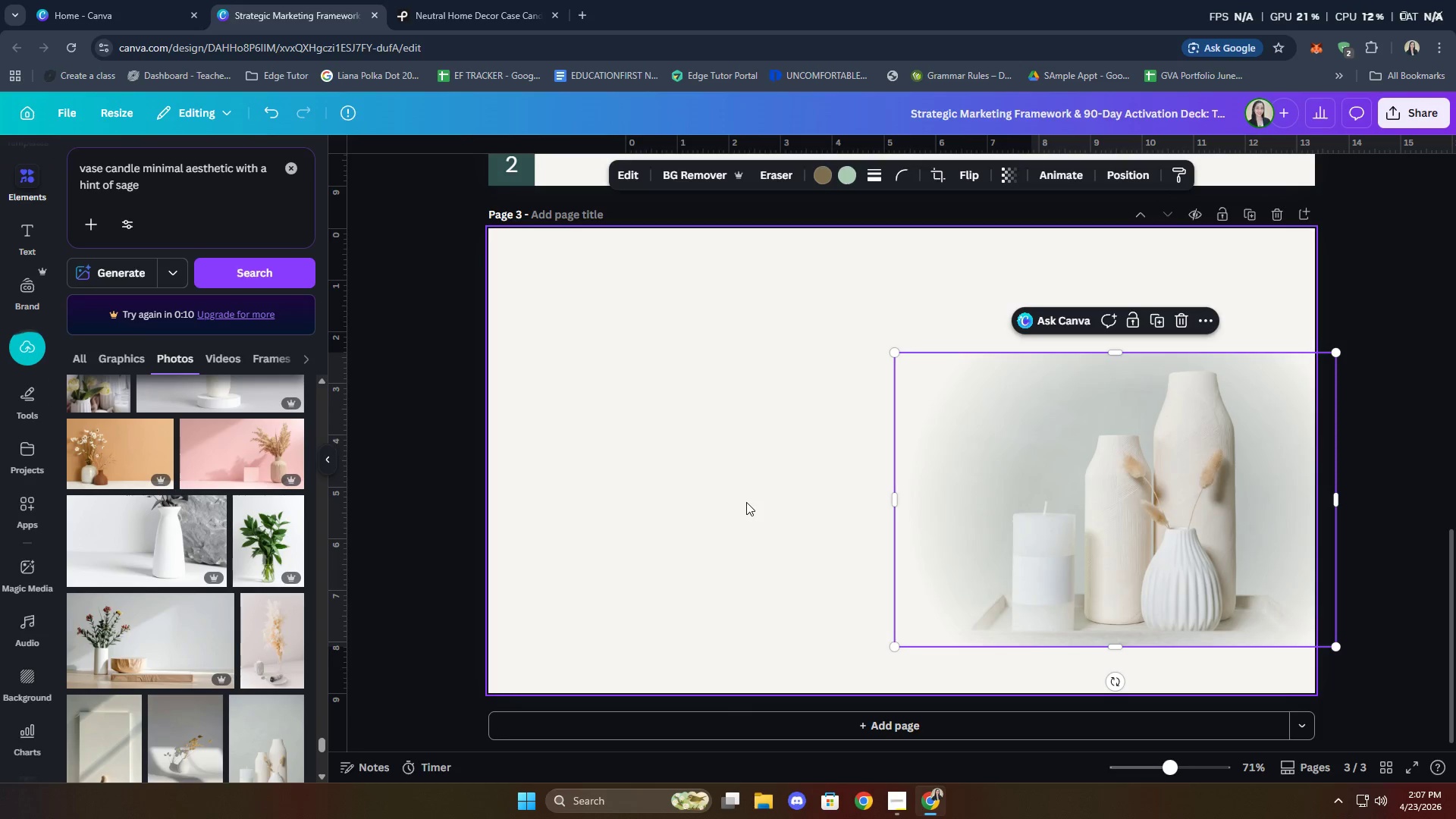 
wait(6.08)
 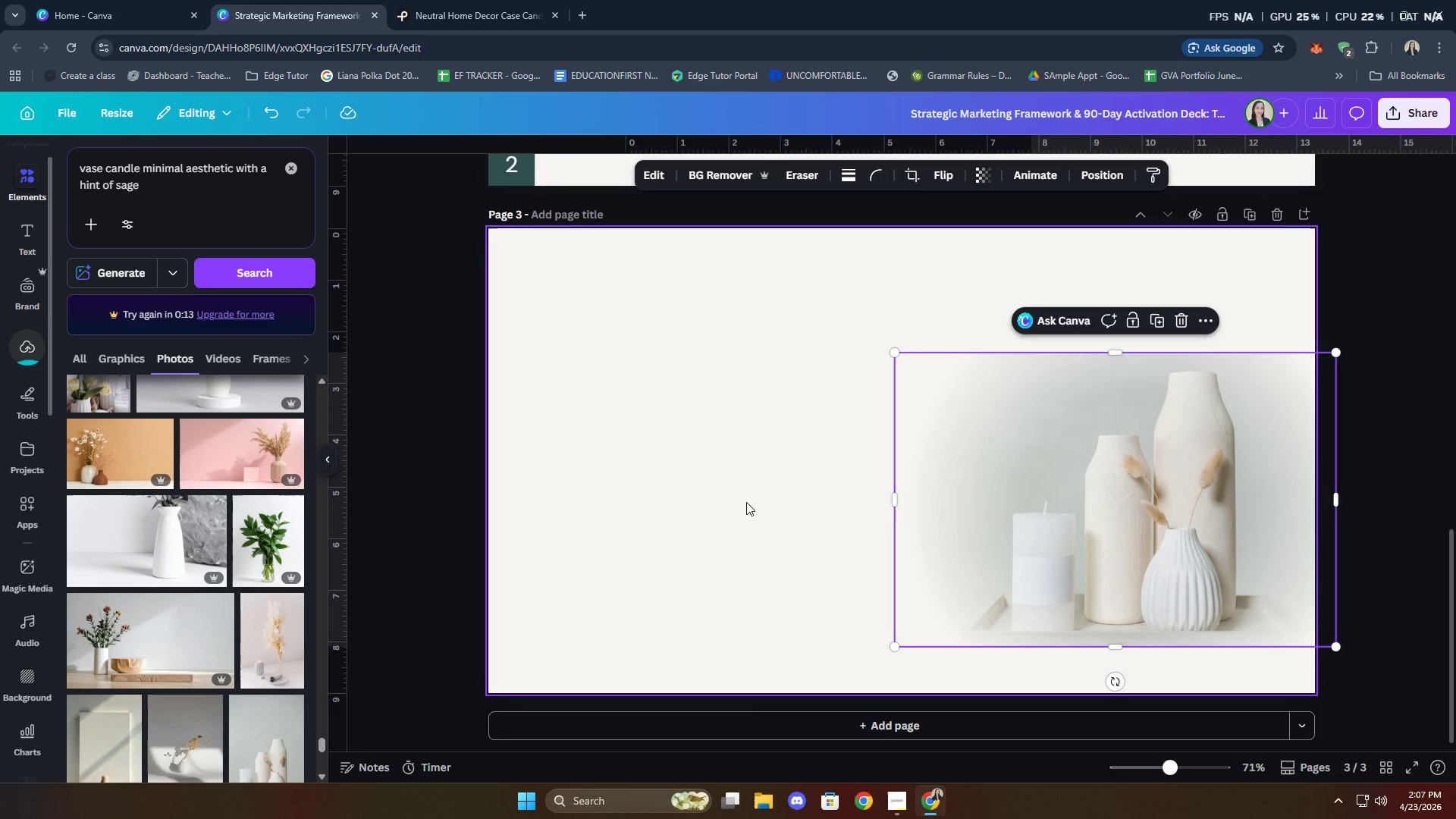 
double_click([746, 502])
 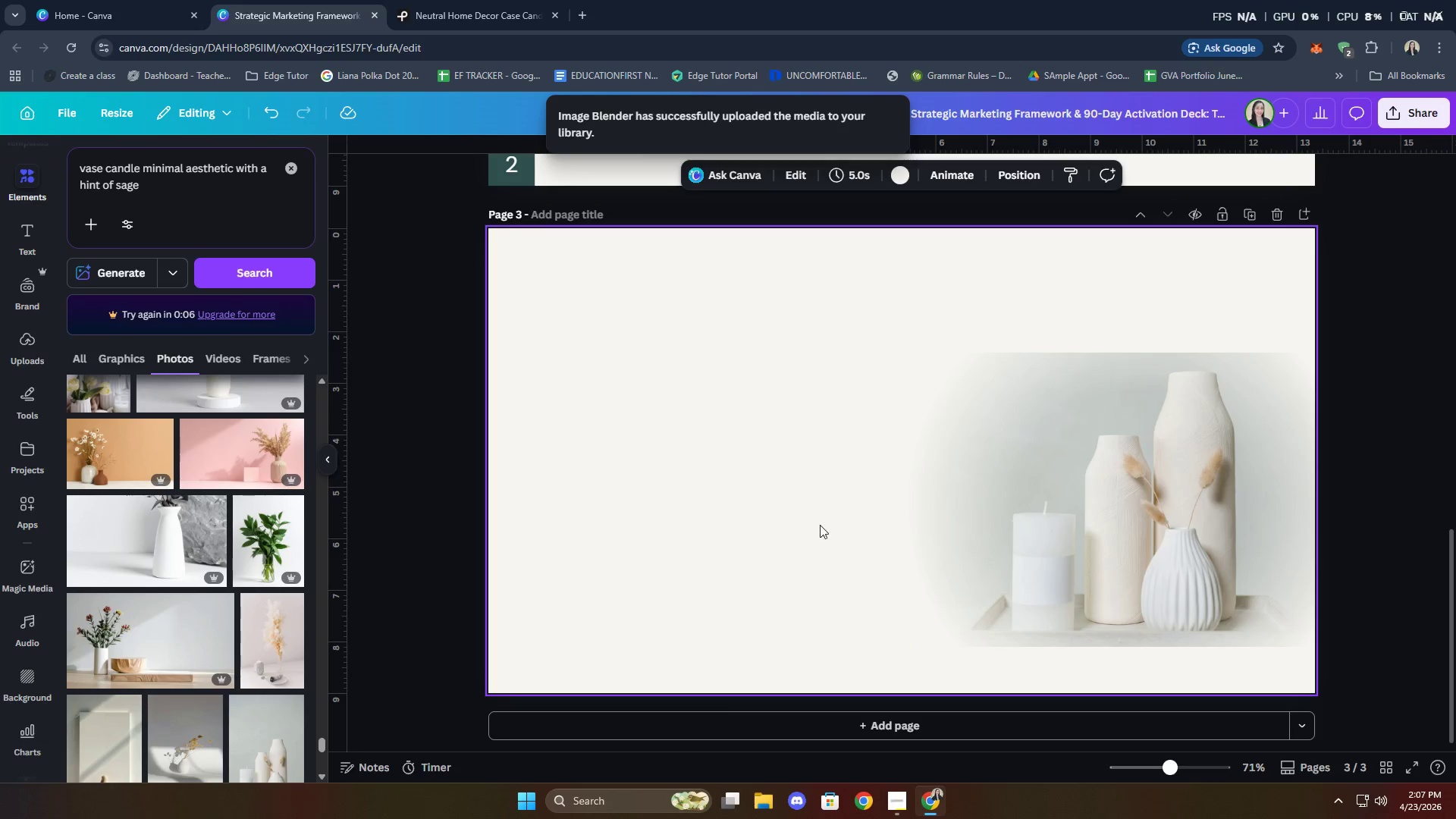 
left_click([1178, 459])
 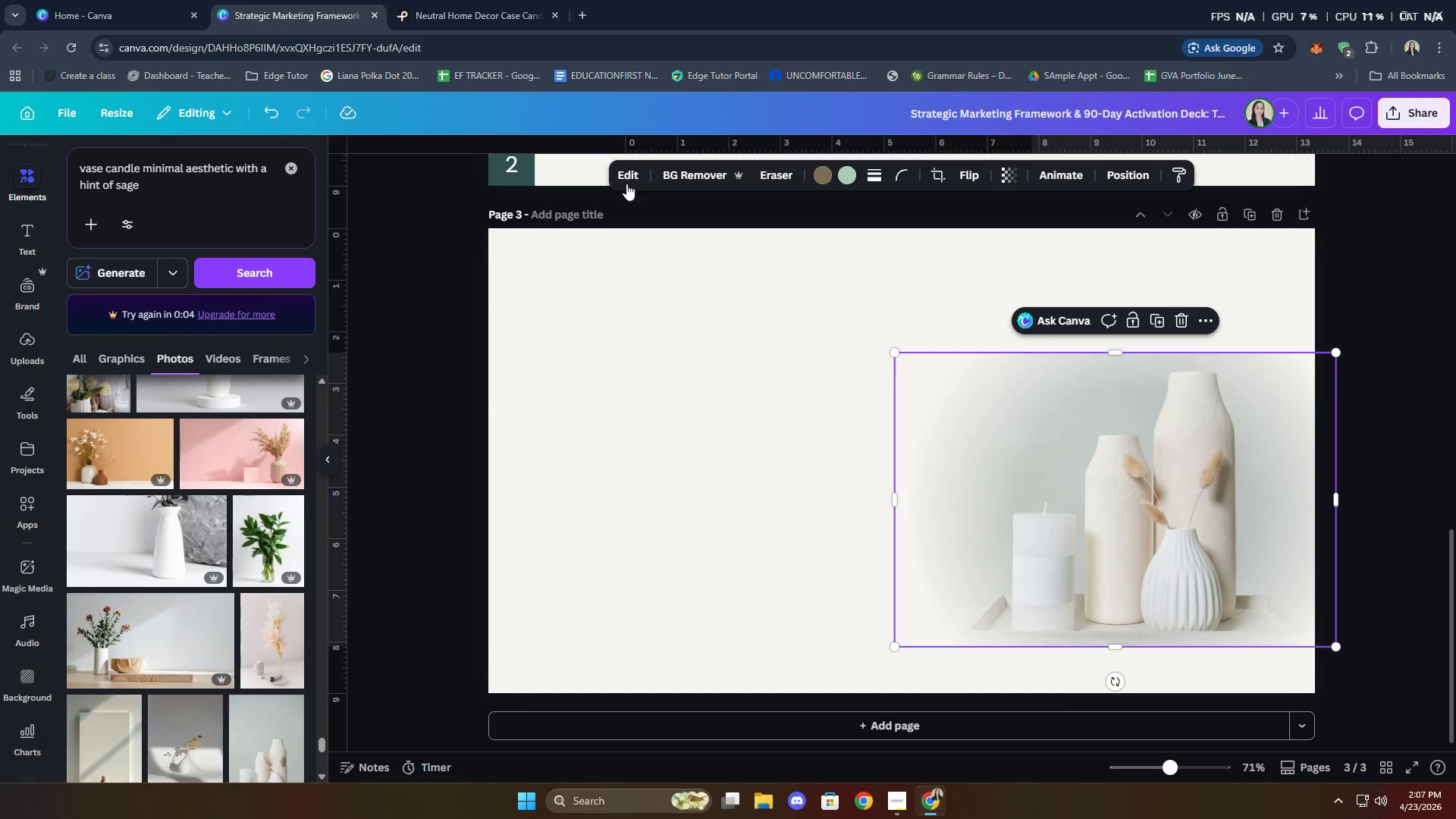 
left_click([624, 169])
 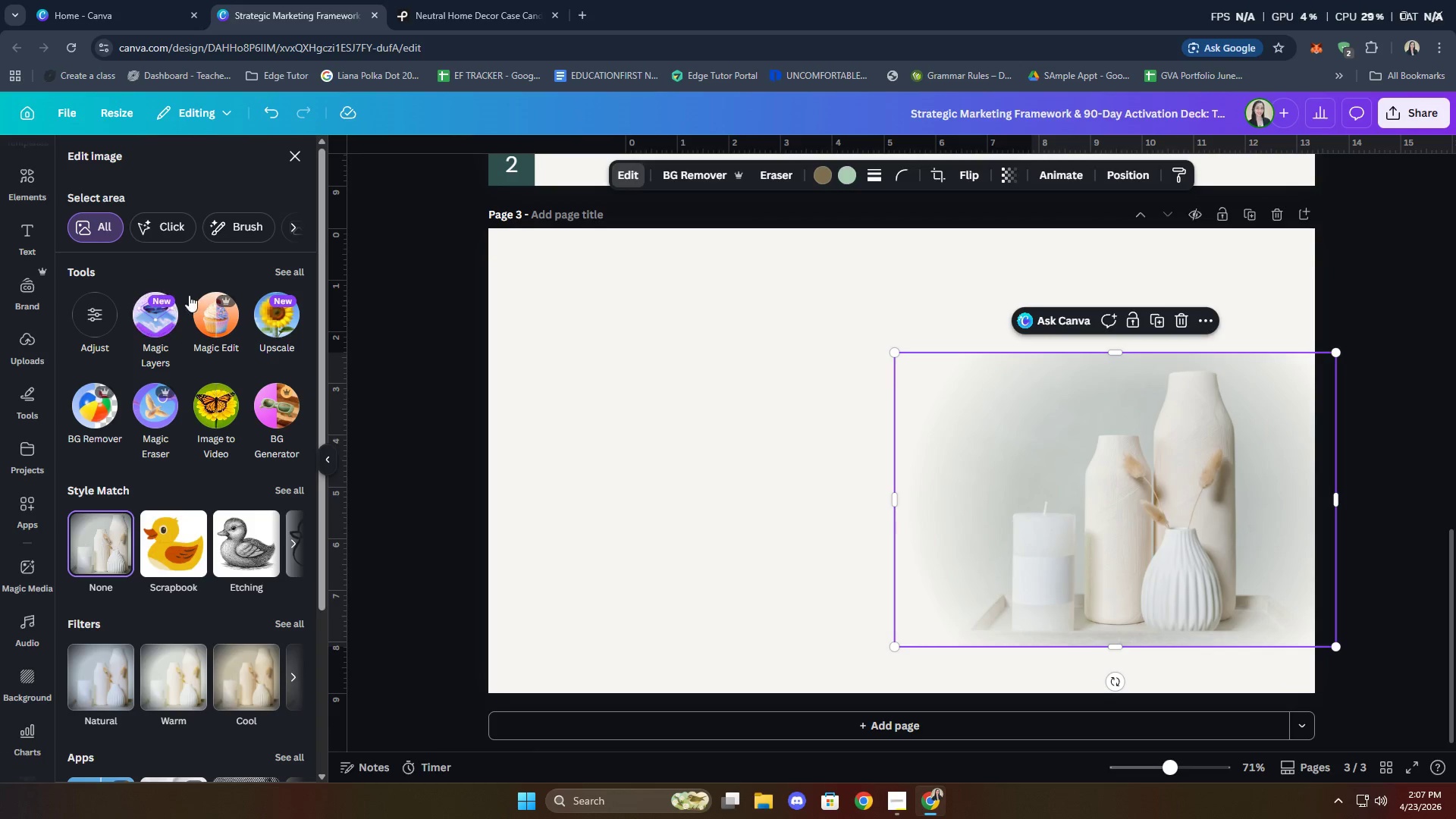 
scroll: coordinate [205, 653], scroll_direction: down, amount: 5.0
 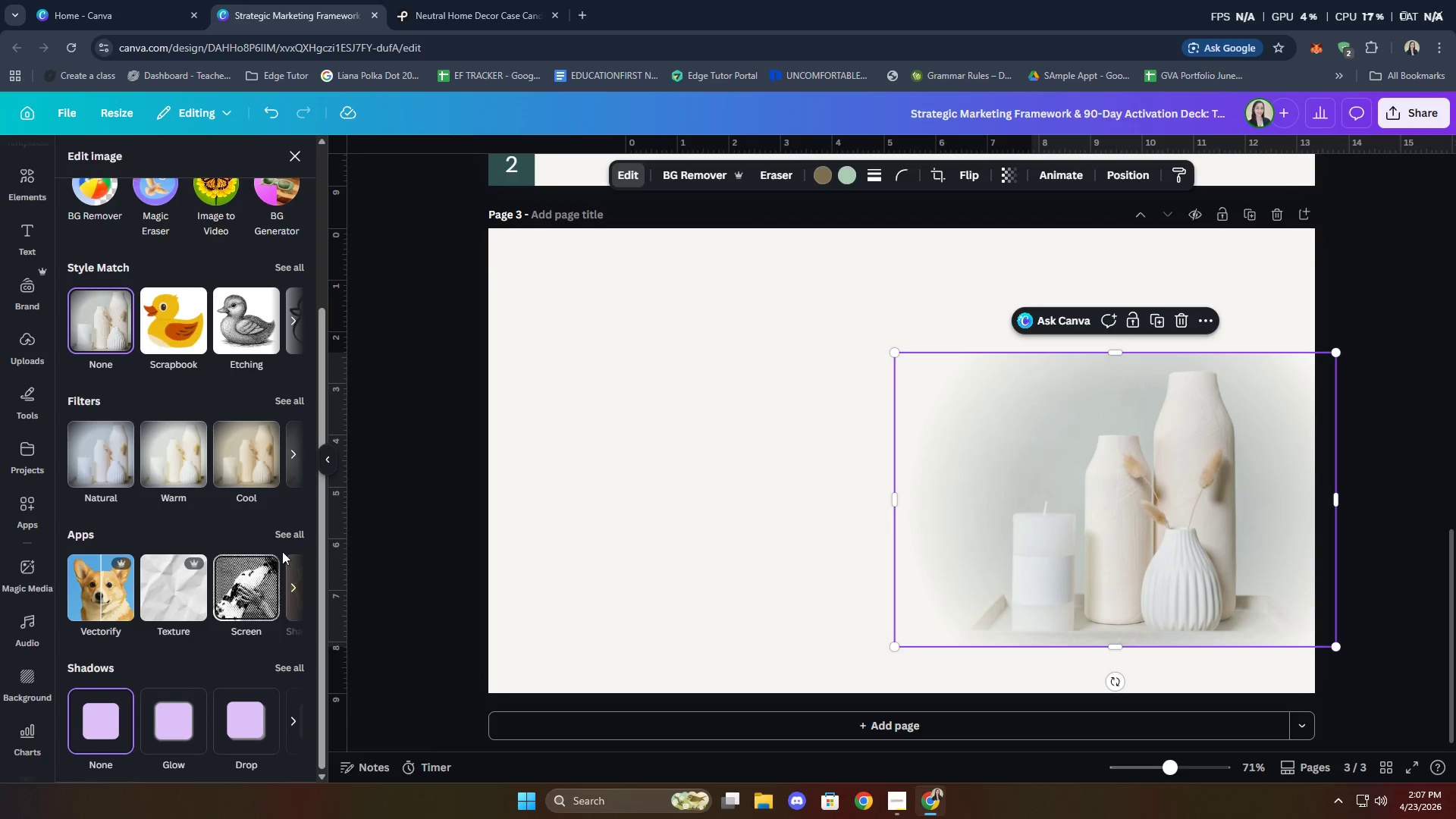 
left_click([293, 534])
 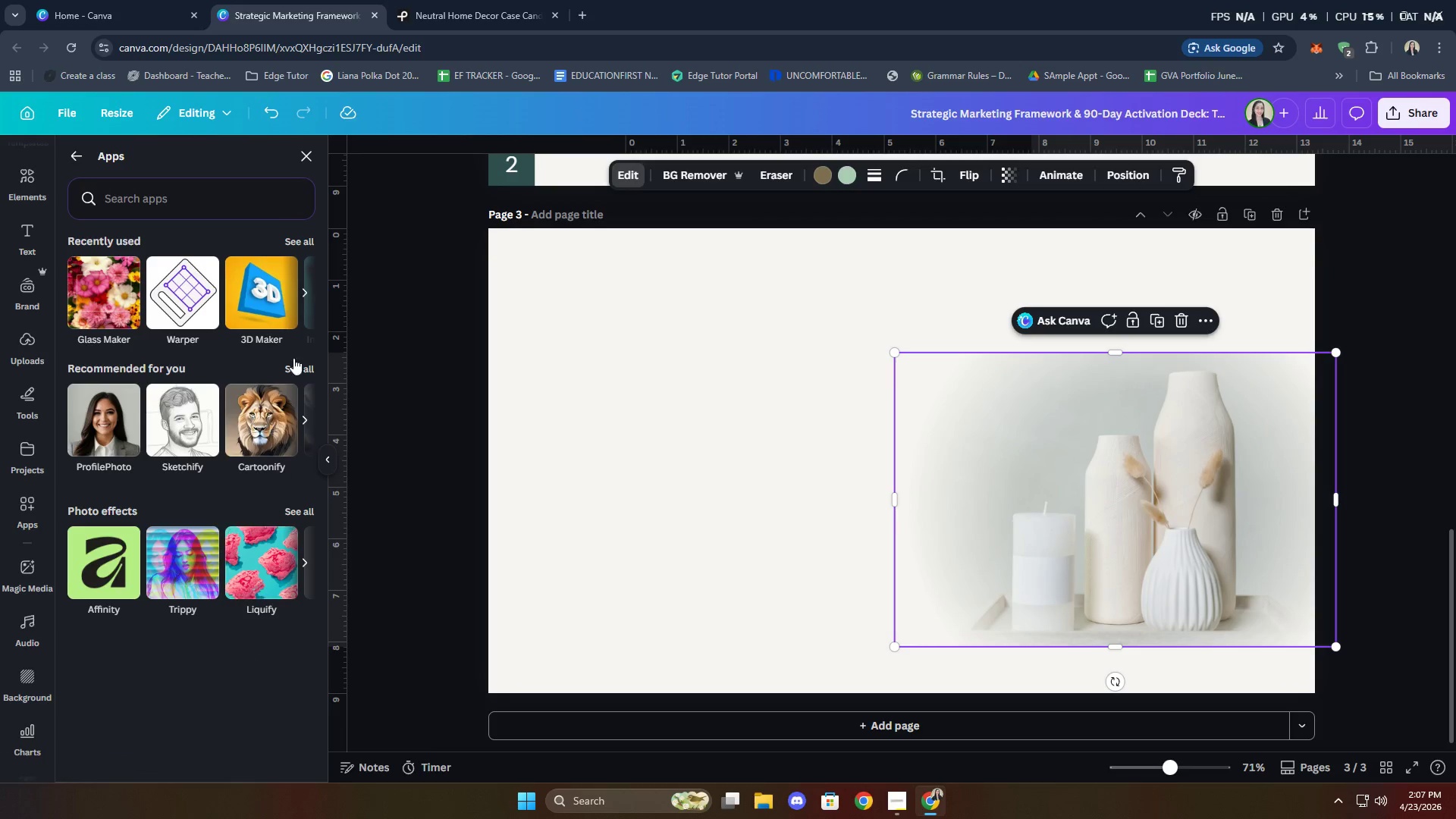 
left_click([303, 293])
 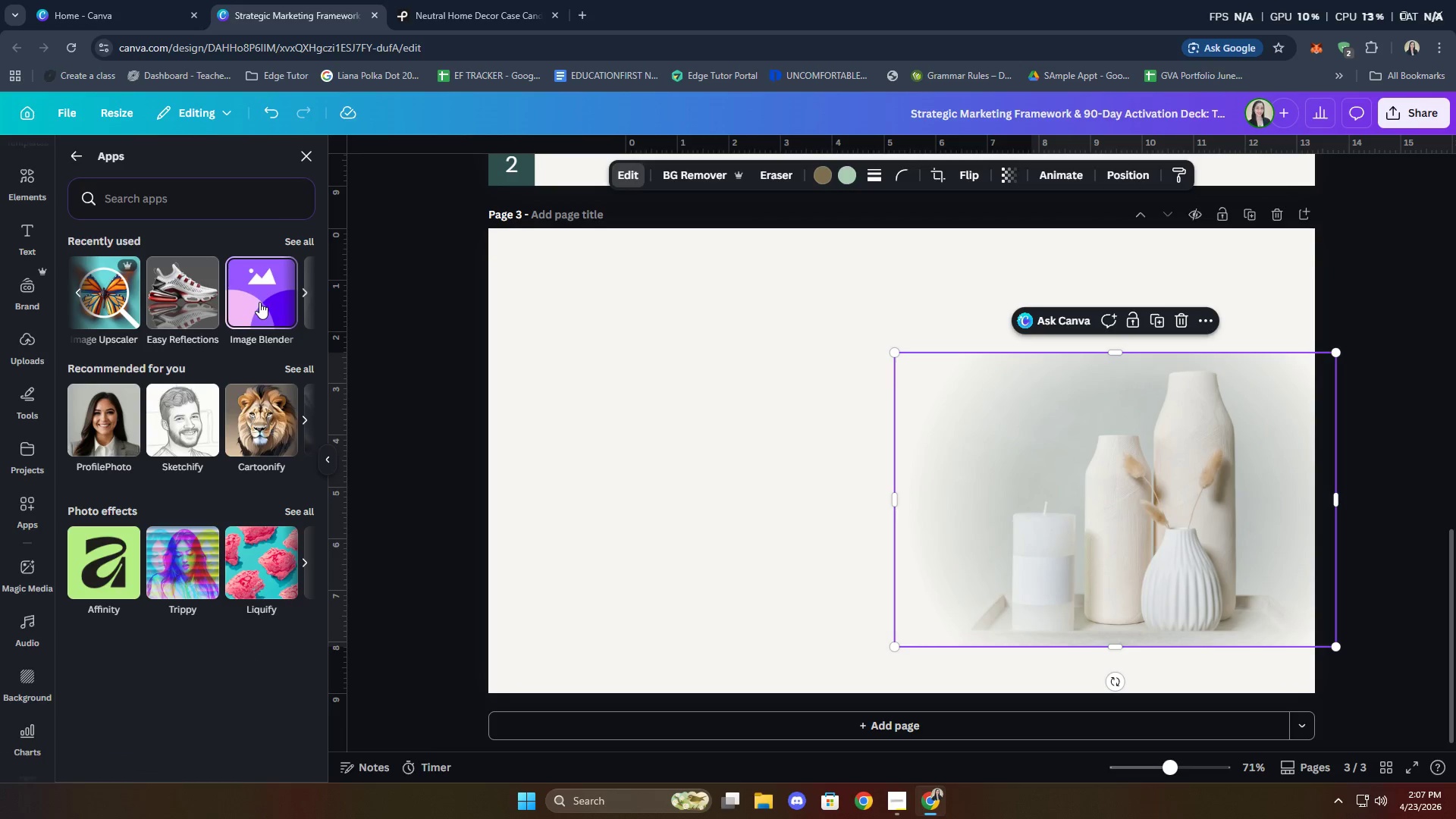 
left_click([270, 294])
 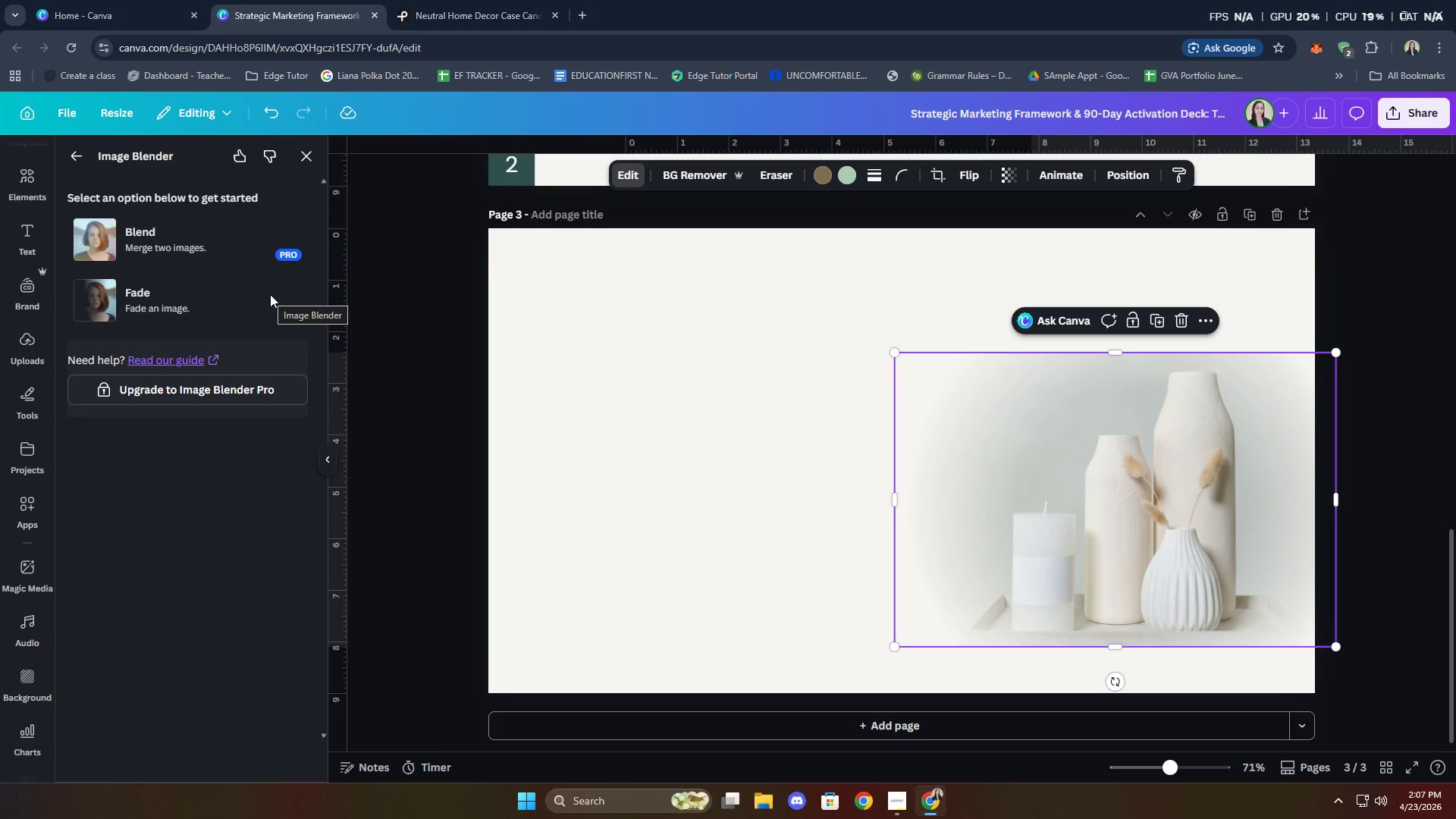 
left_click([253, 309])
 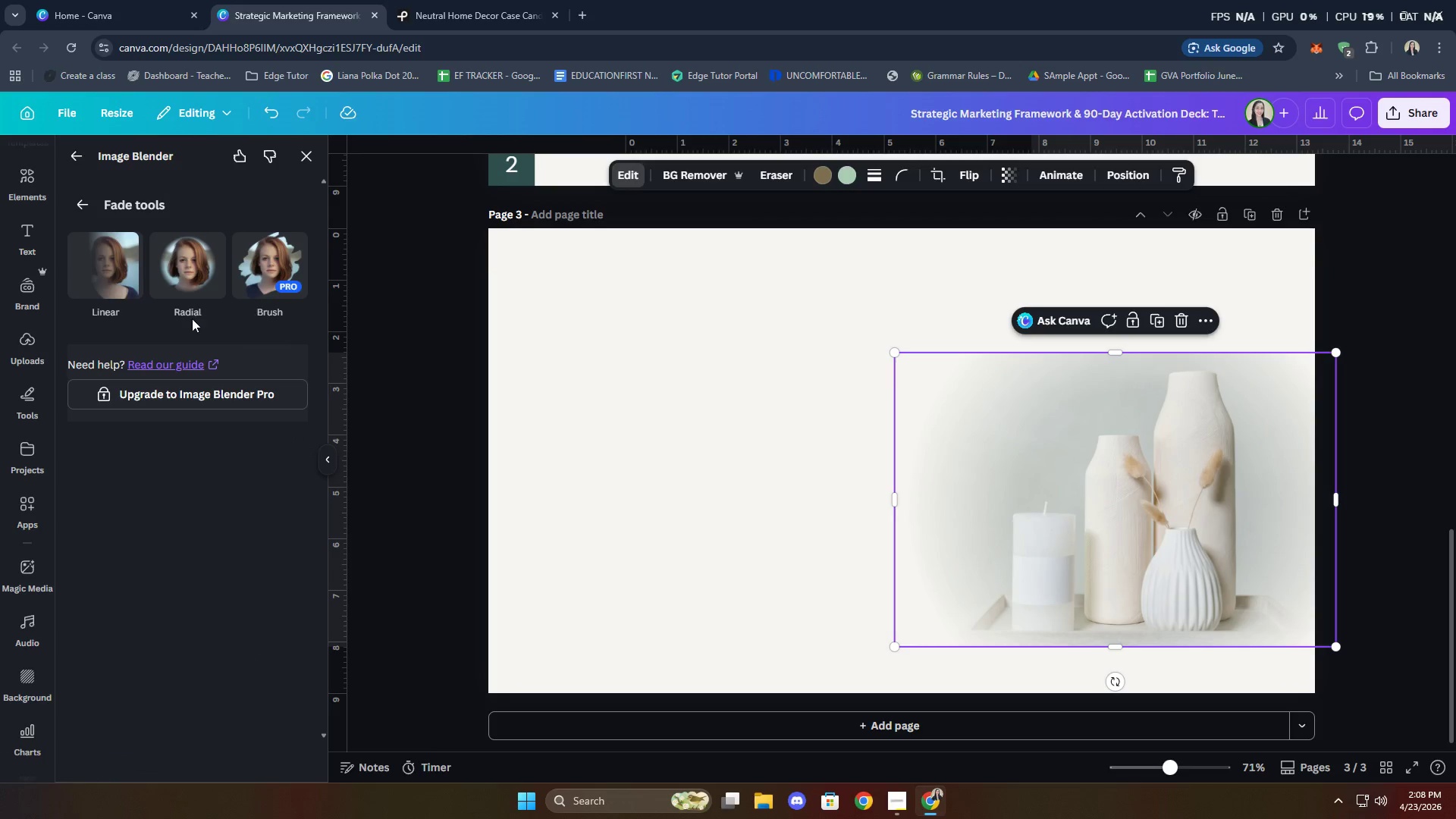 
left_click([114, 280])
 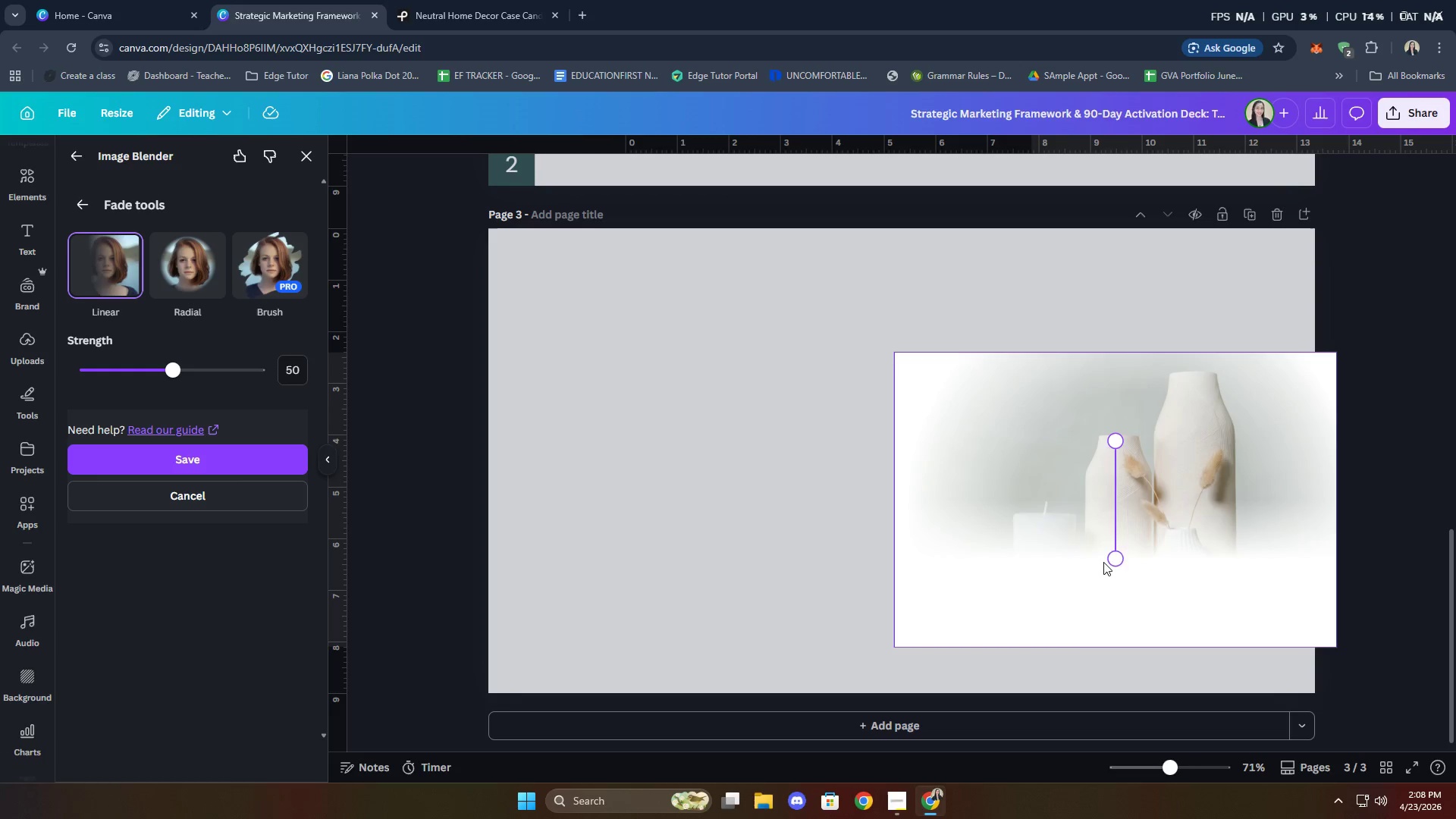 
left_click_drag(start_coordinate=[1116, 558], to_coordinate=[1109, 643])
 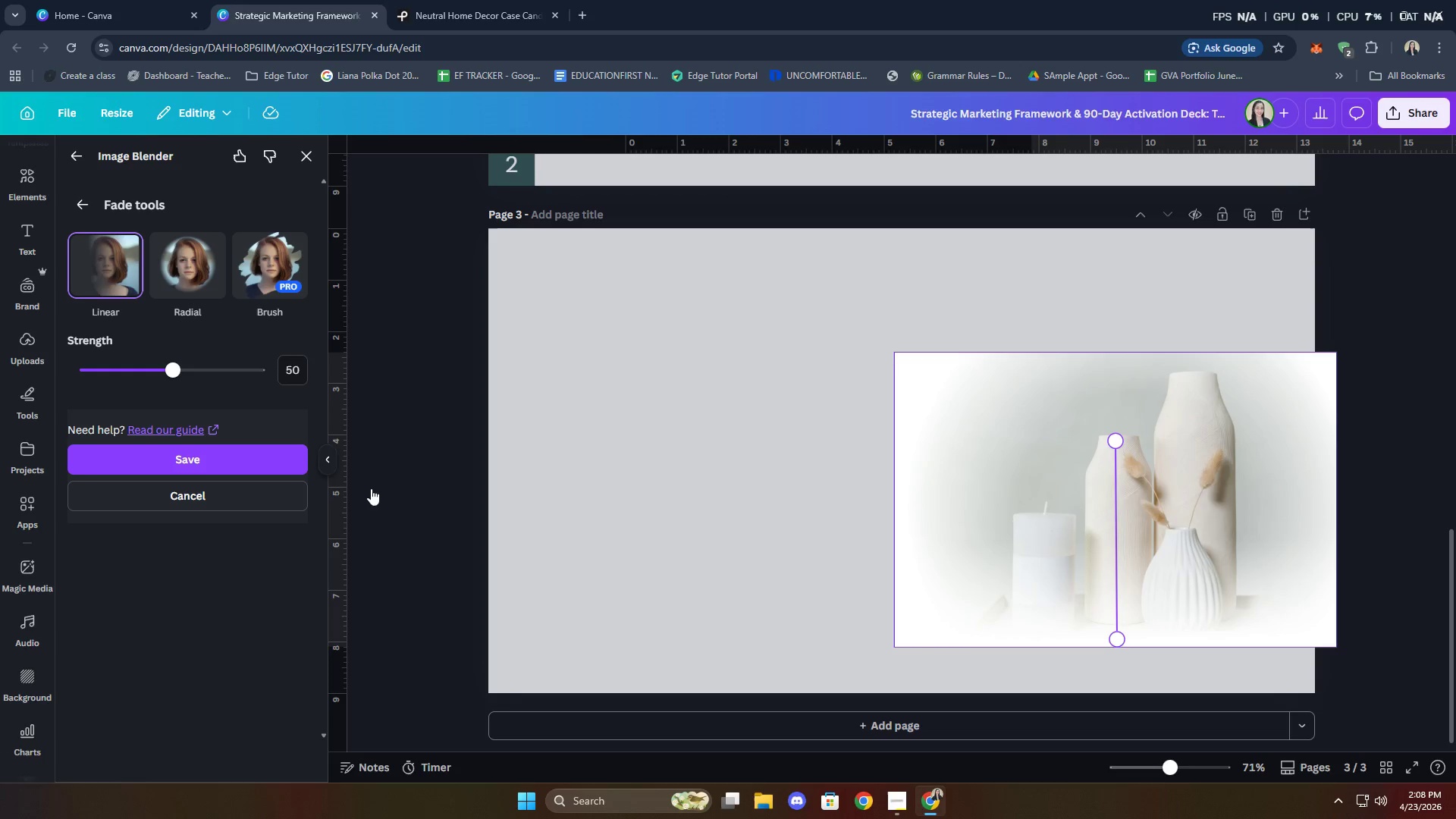 
left_click([223, 455])
 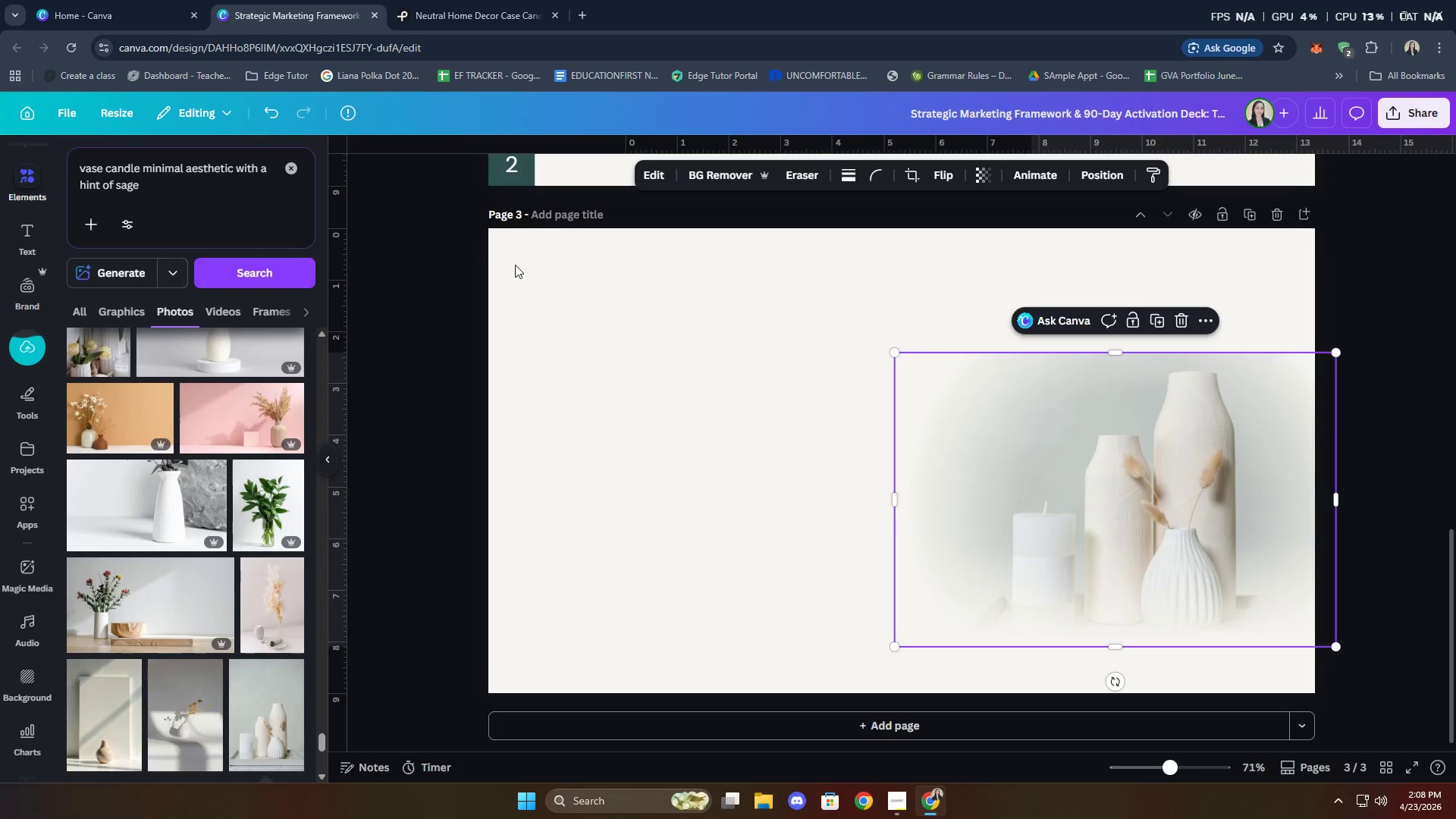 
left_click([644, 171])
 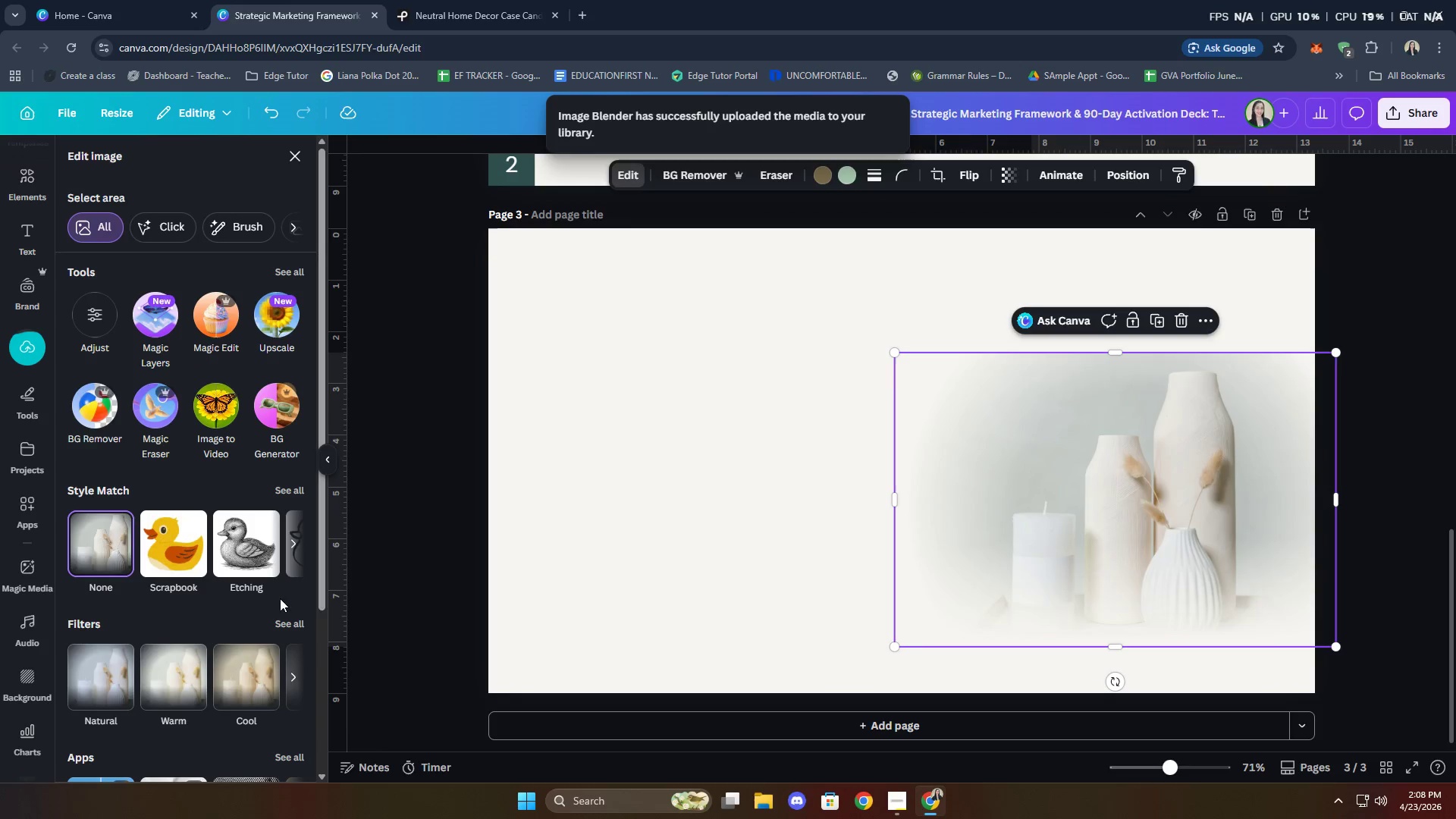 
scroll: coordinate [209, 613], scroll_direction: down, amount: 11.0
 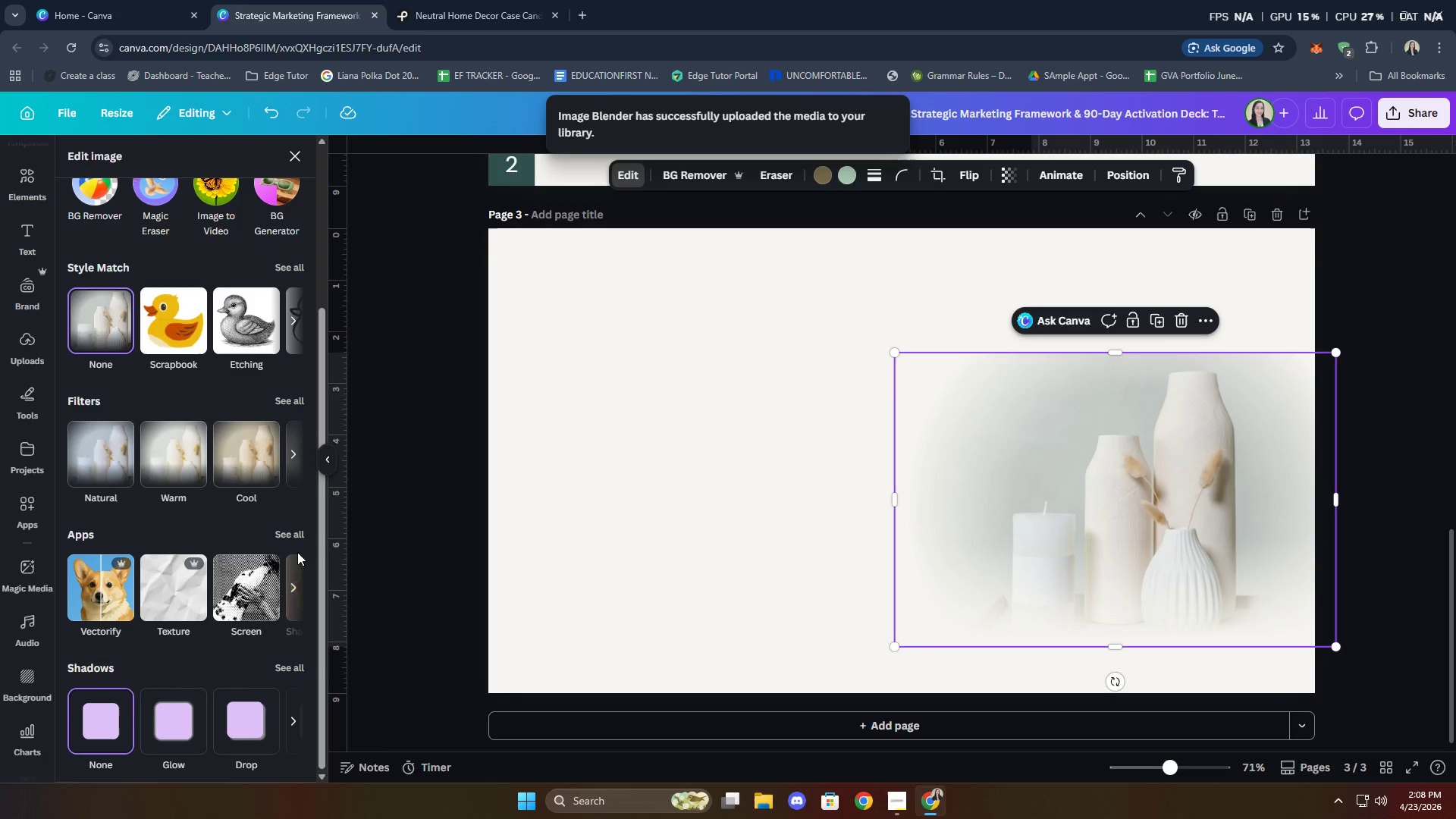 
left_click([297, 537])
 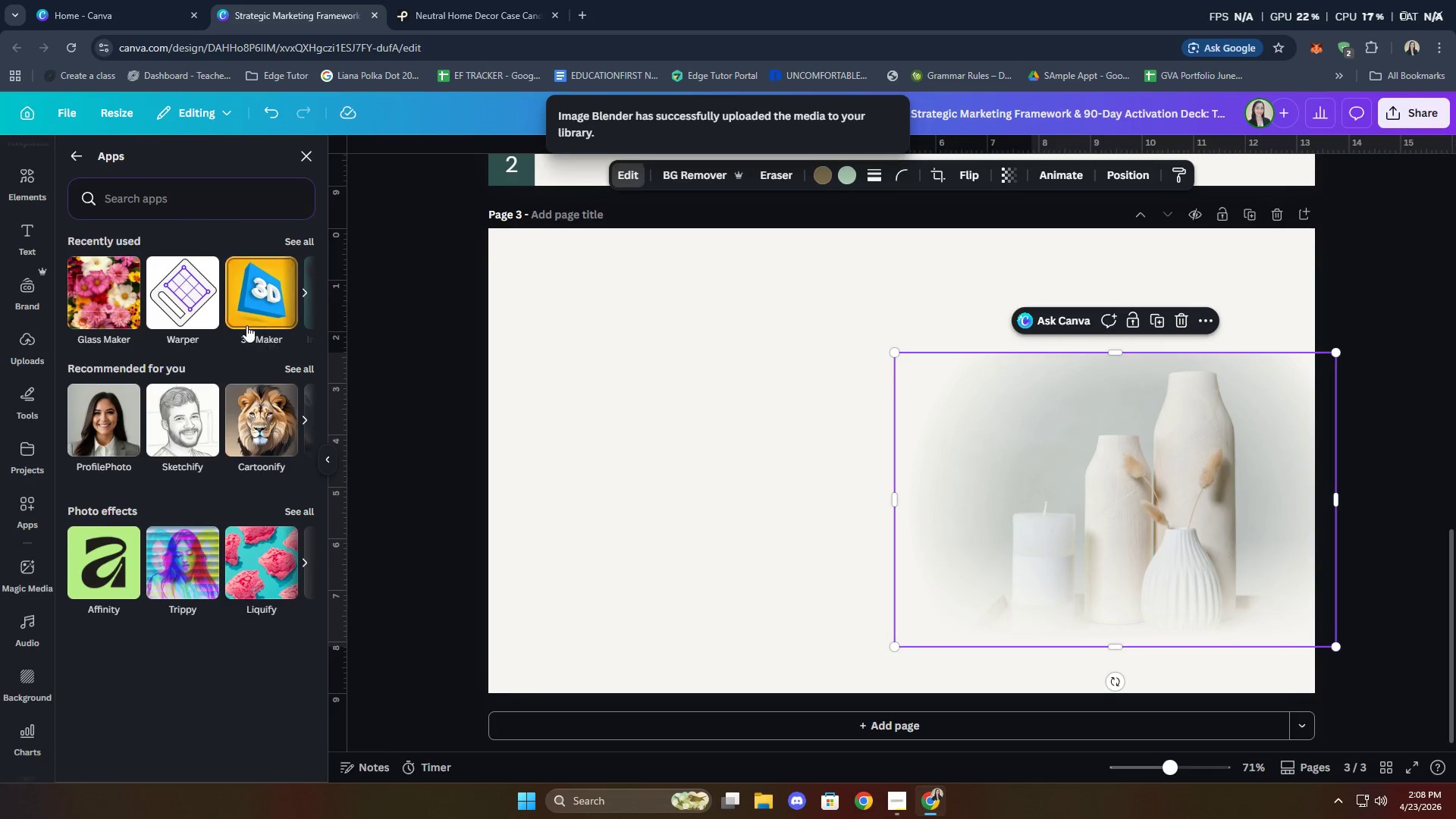 
left_click([282, 243])
 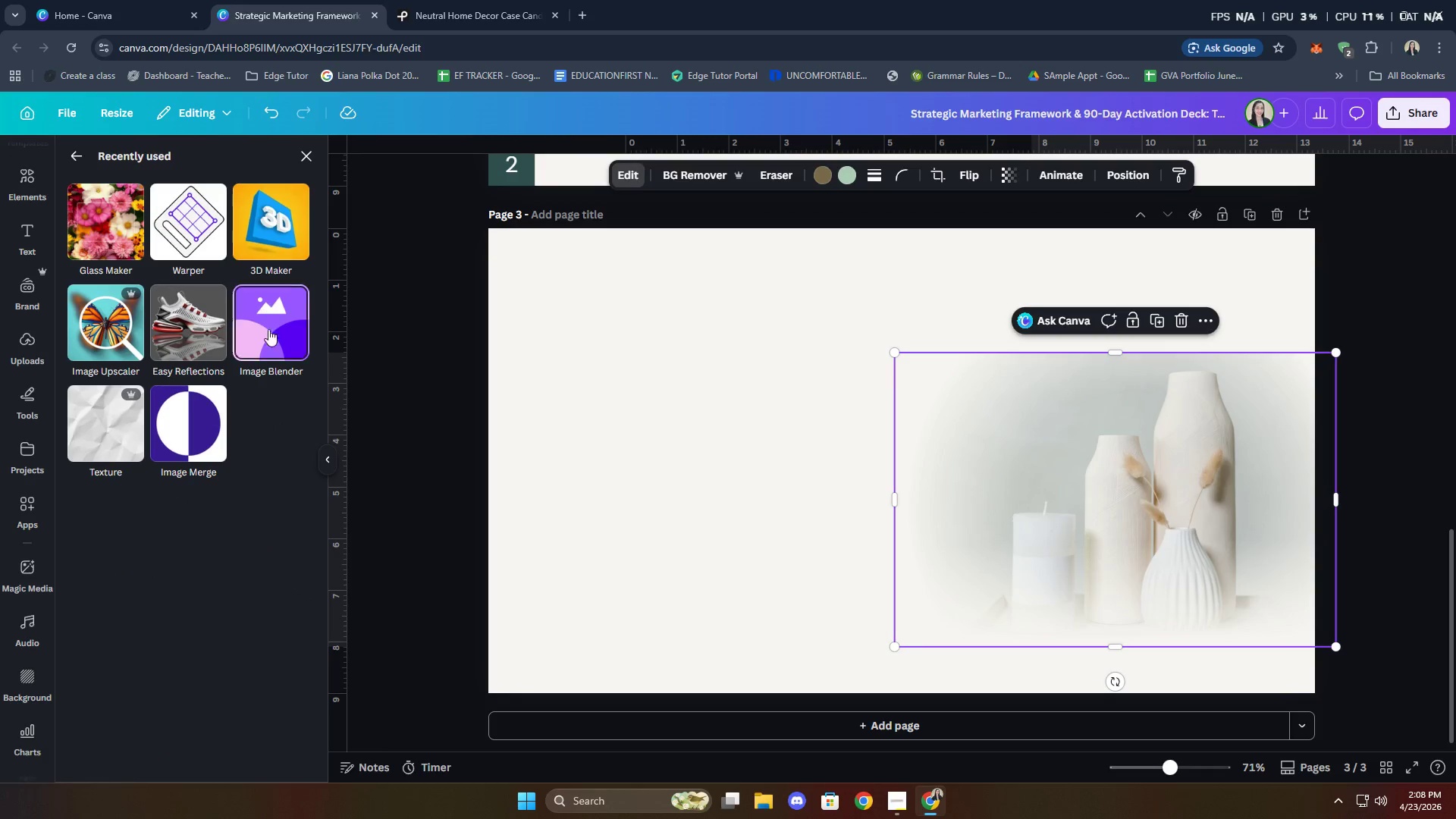 
mouse_move([268, 415])
 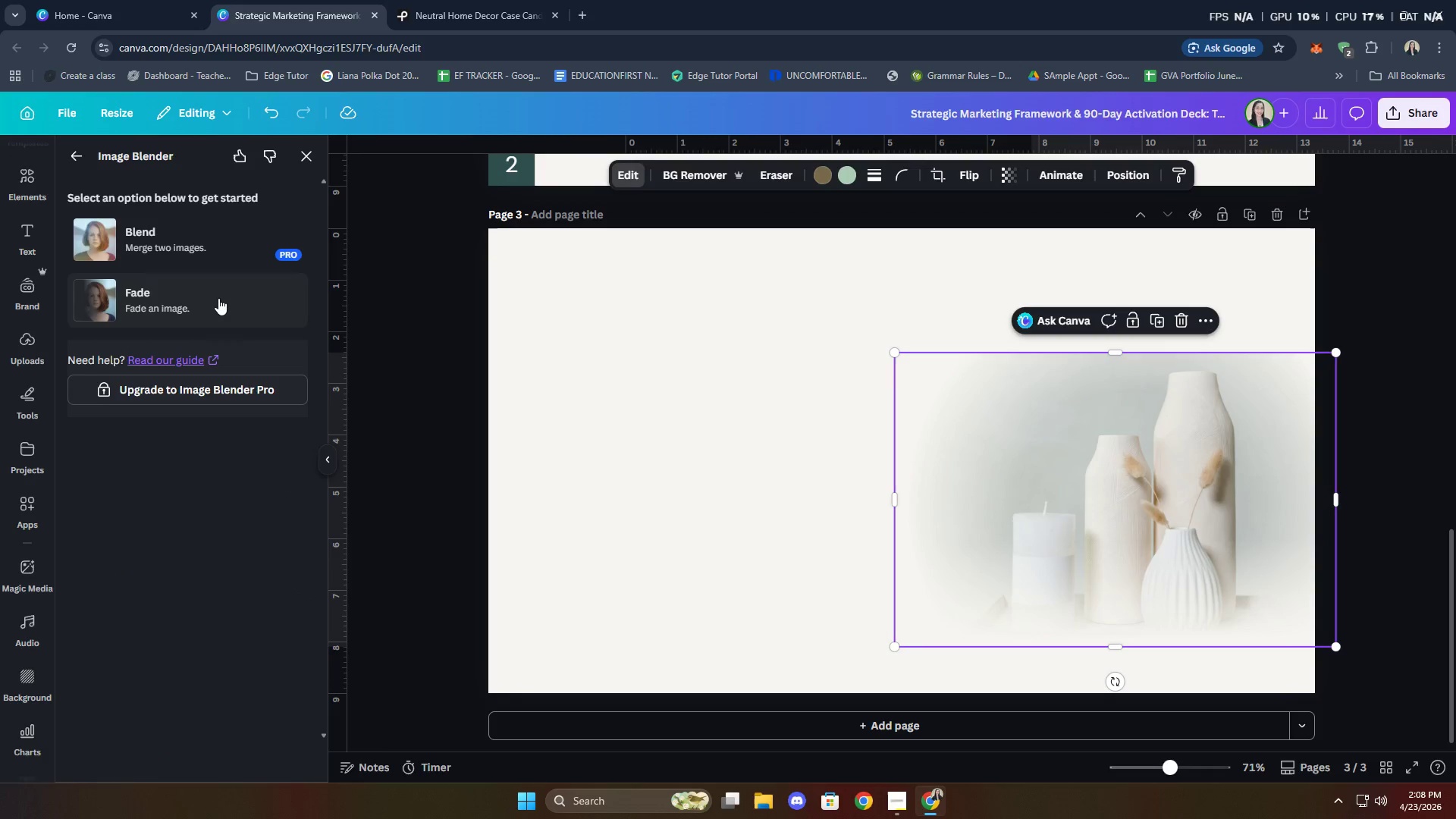 
left_click([218, 298])
 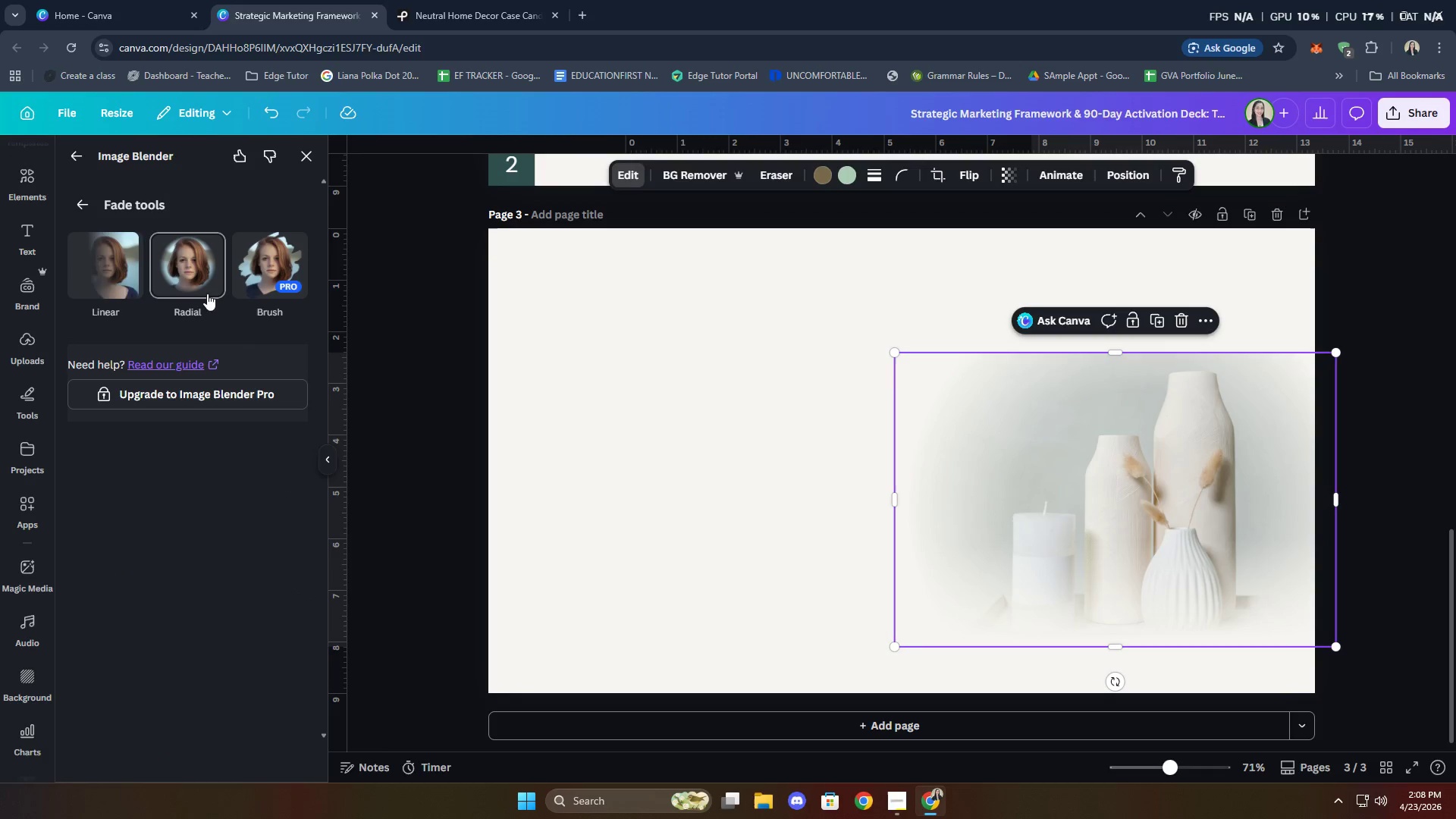 
left_click([127, 273])
 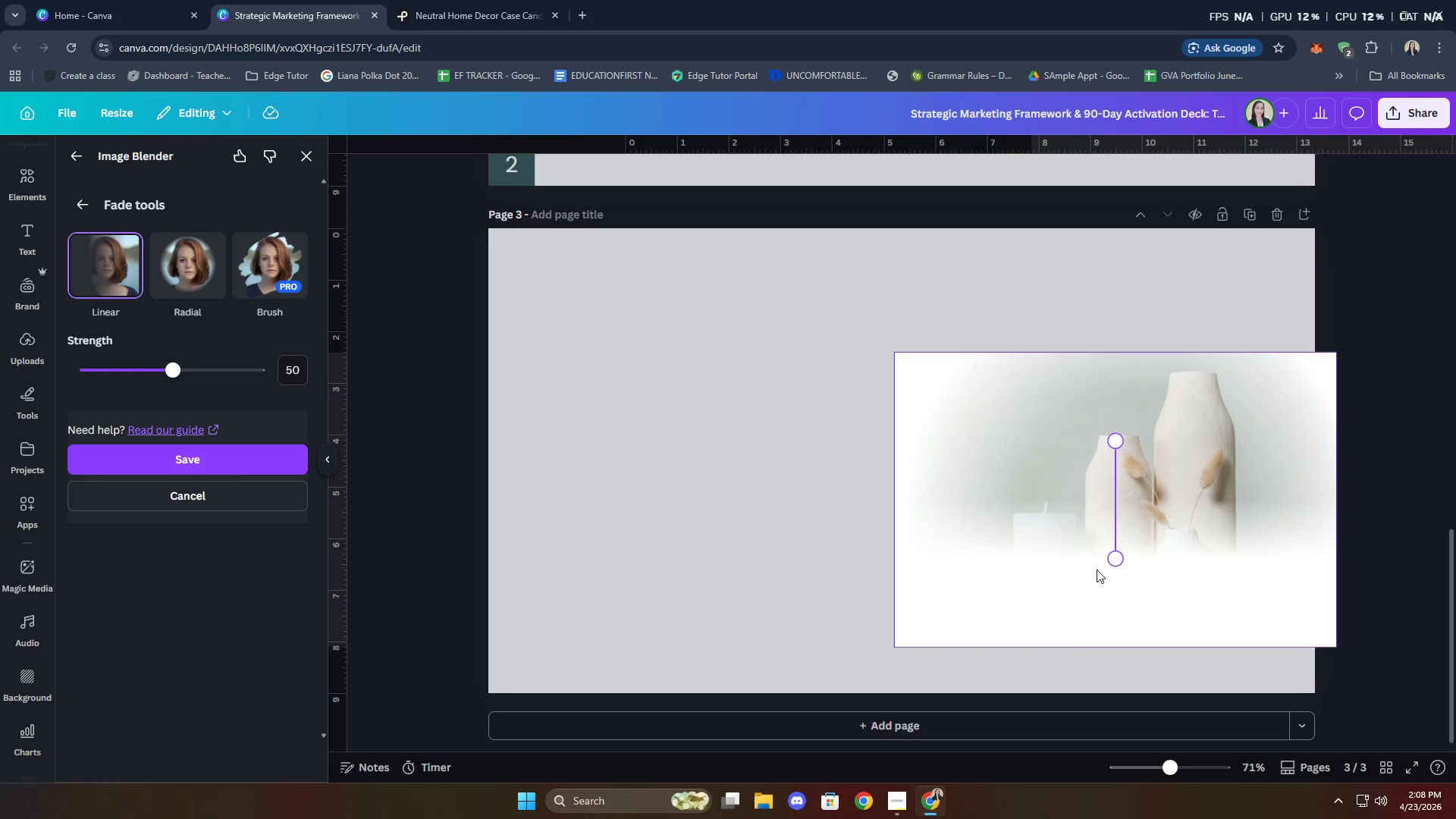 
left_click_drag(start_coordinate=[1109, 554], to_coordinate=[1101, 306])
 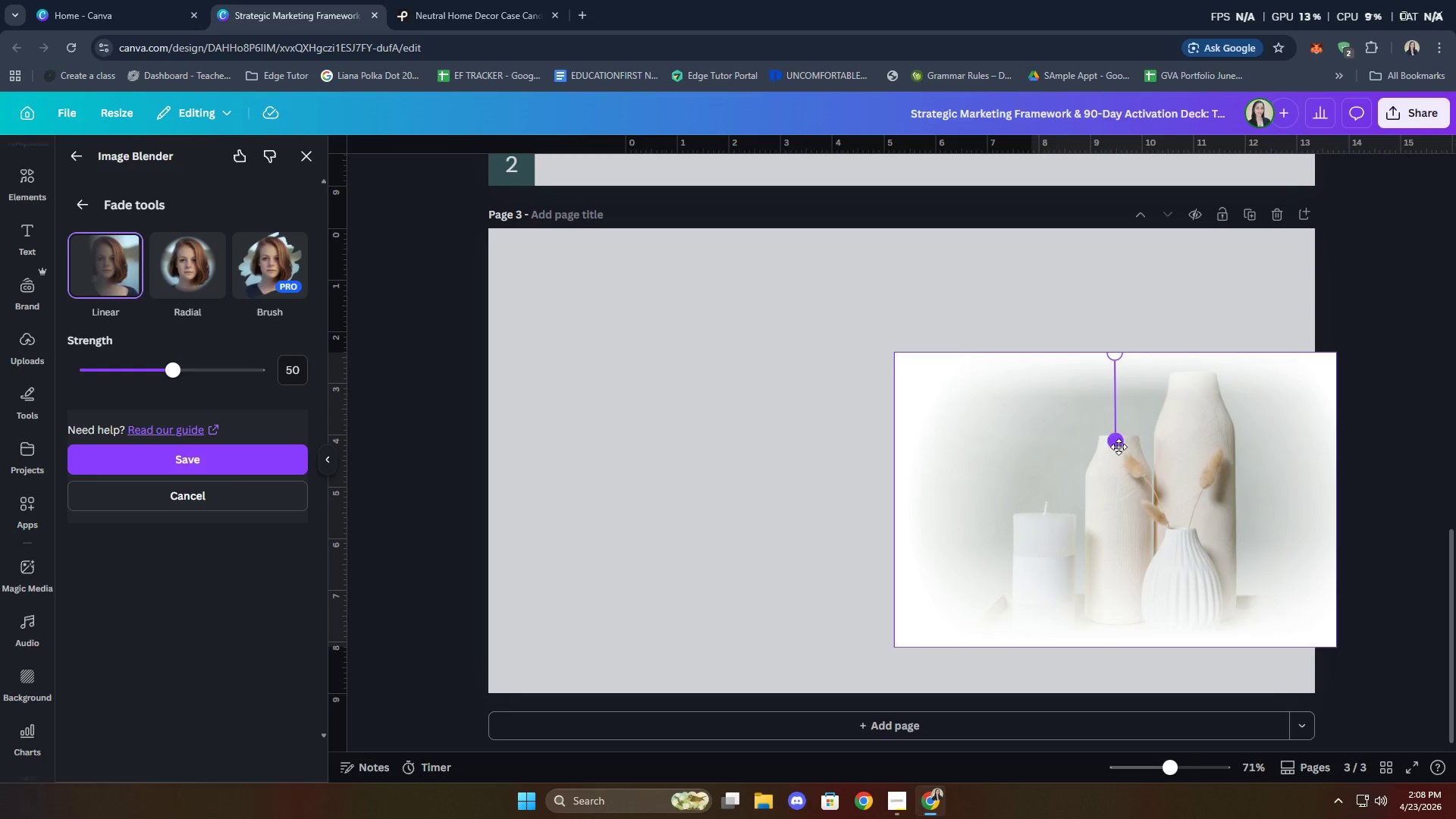 
left_click_drag(start_coordinate=[1119, 444], to_coordinate=[1109, 388])
 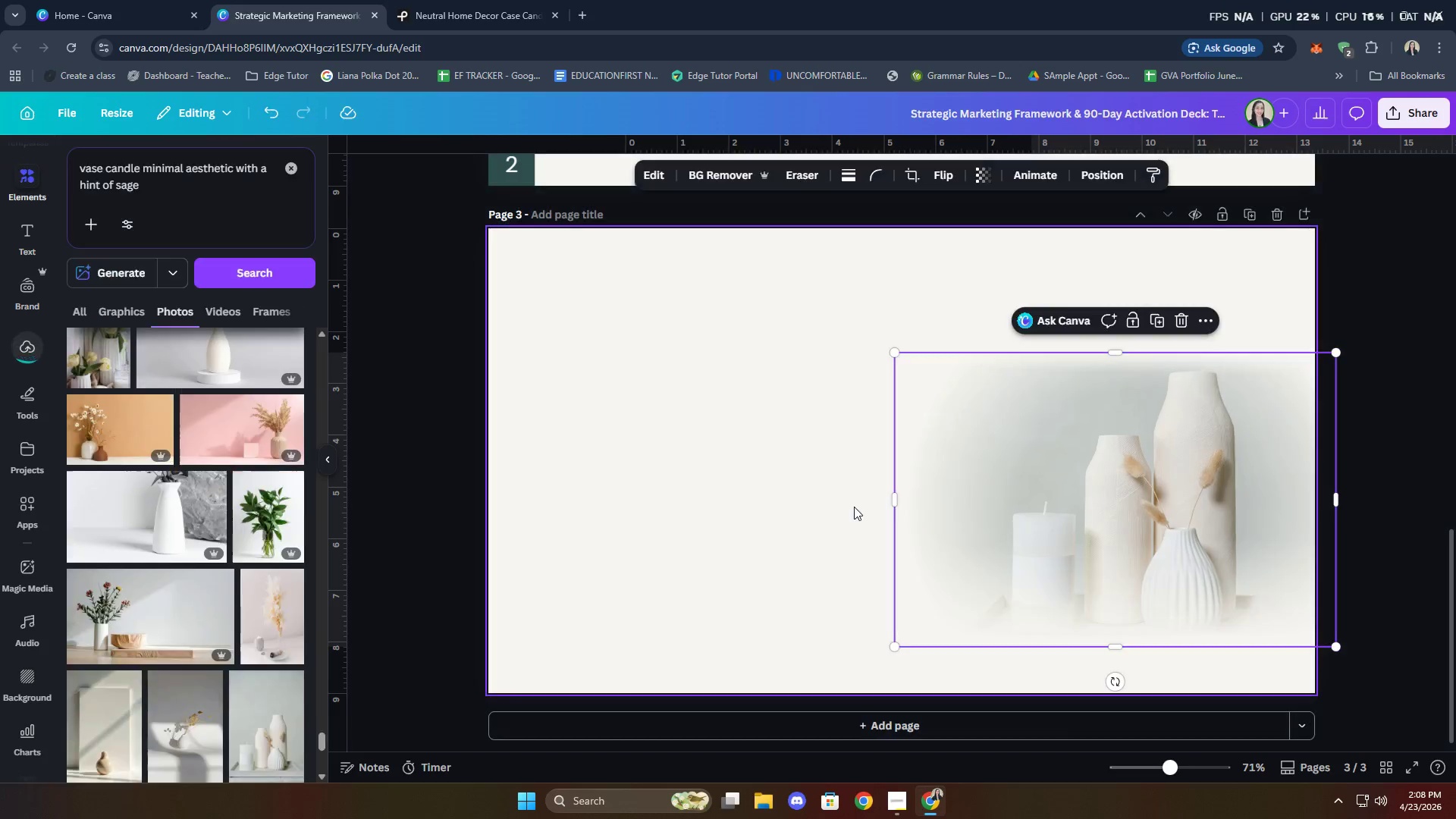 
left_click([854, 507])
 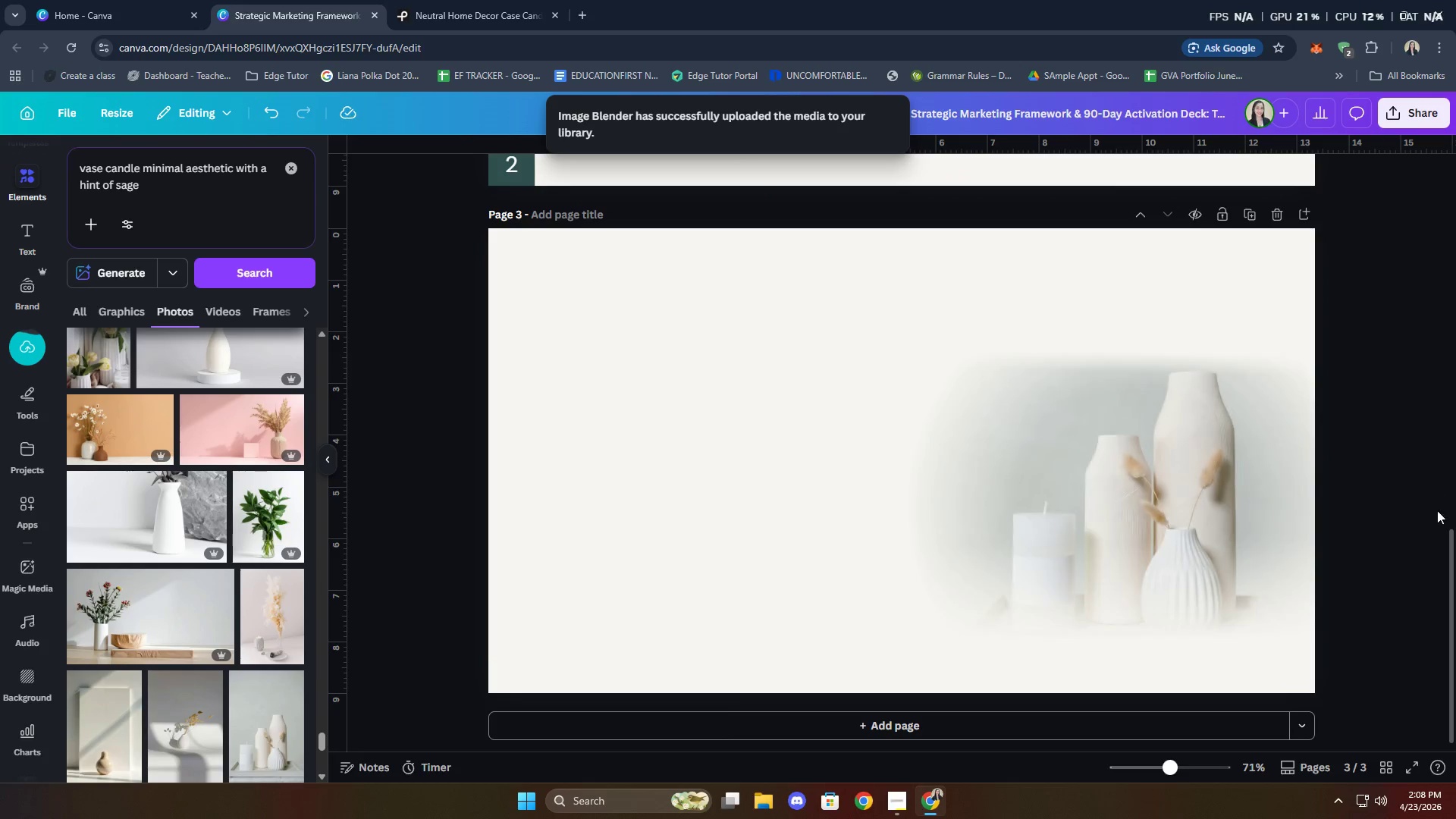 
left_click([764, 457])
 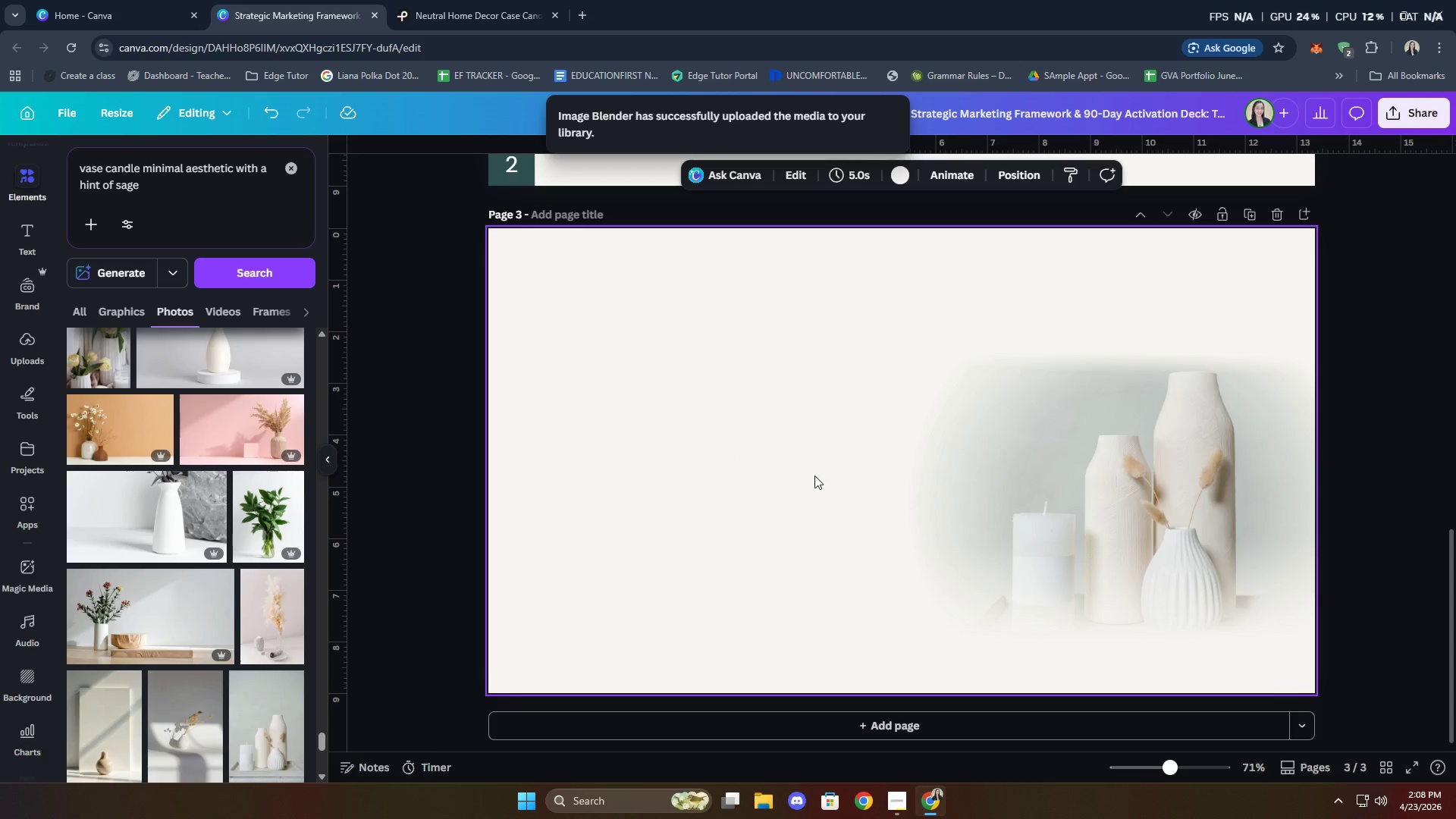 
left_click_drag(start_coordinate=[1035, 501], to_coordinate=[1039, 502])
 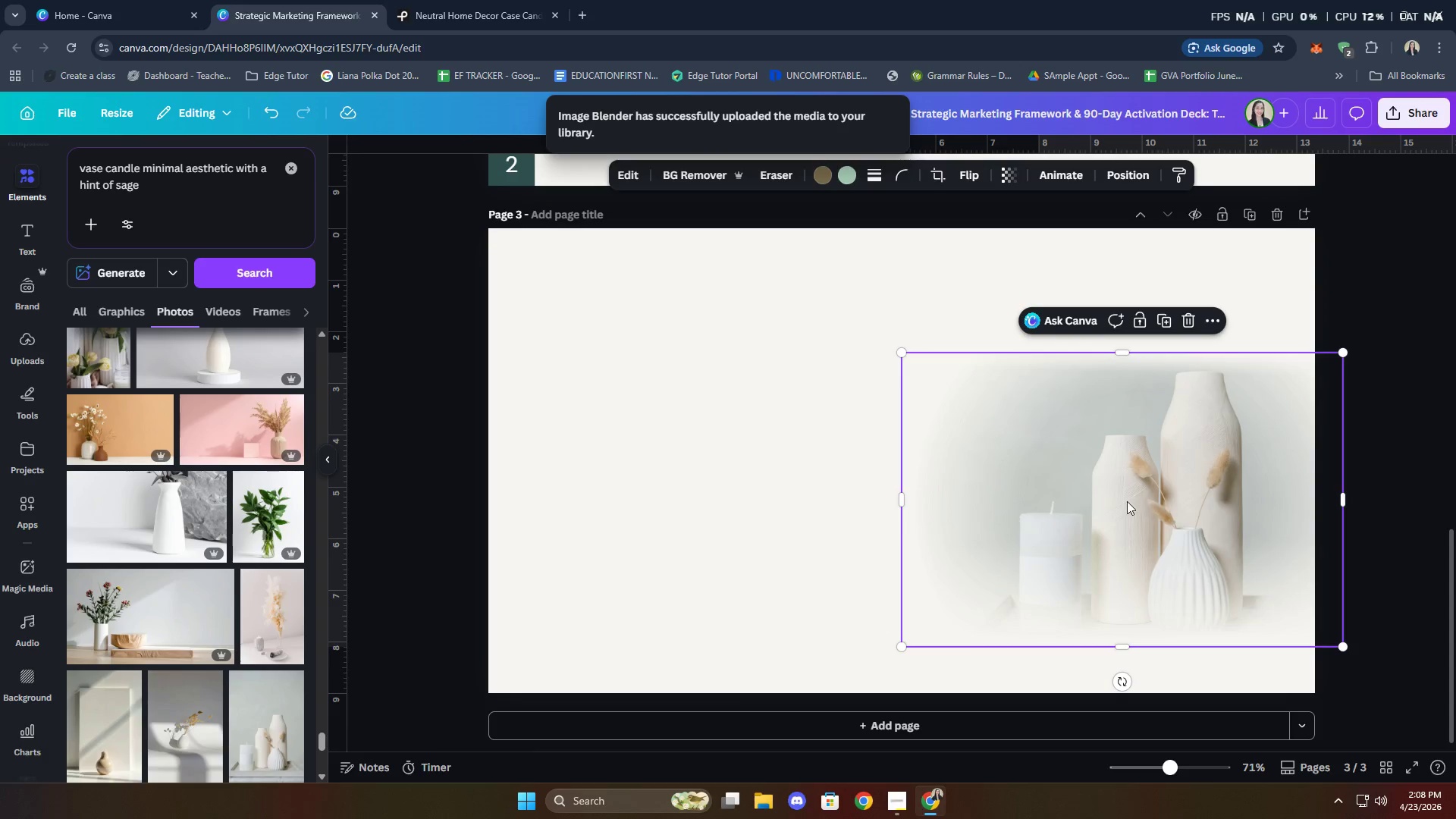 
left_click([1148, 501])
 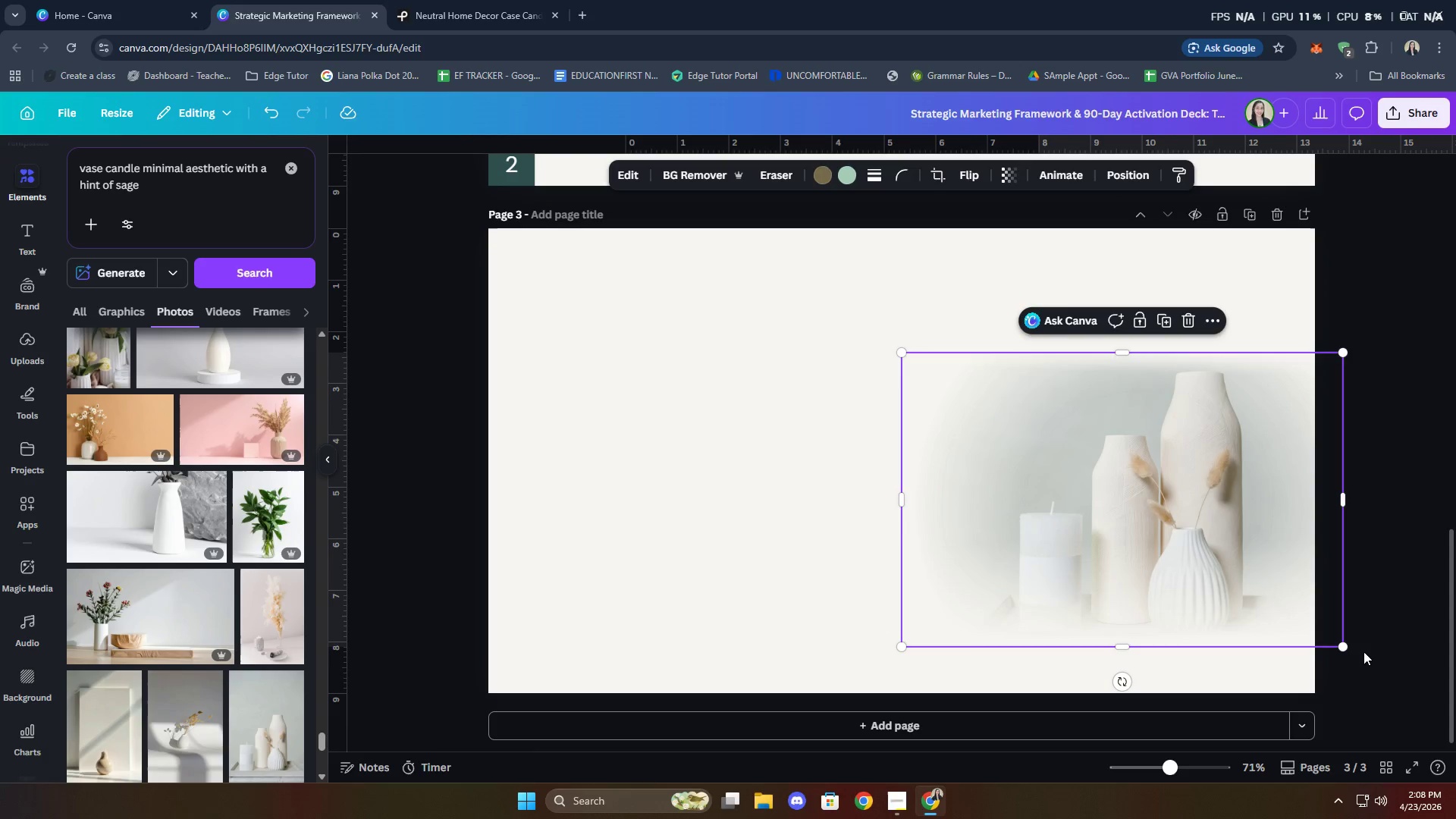 
left_click_drag(start_coordinate=[1345, 644], to_coordinate=[1395, 664])
 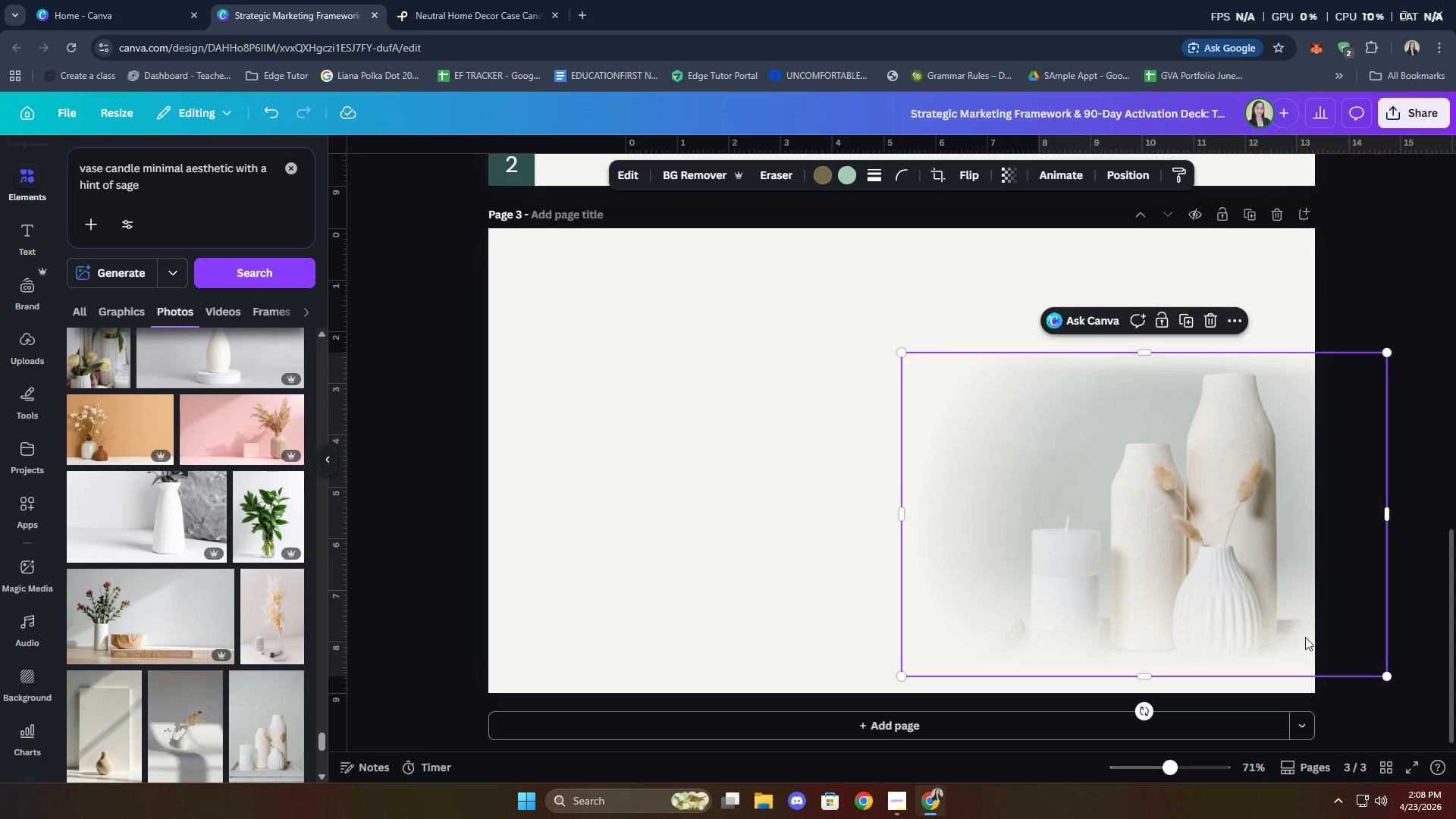 
left_click_drag(start_coordinate=[1288, 626], to_coordinate=[1259, 609])
 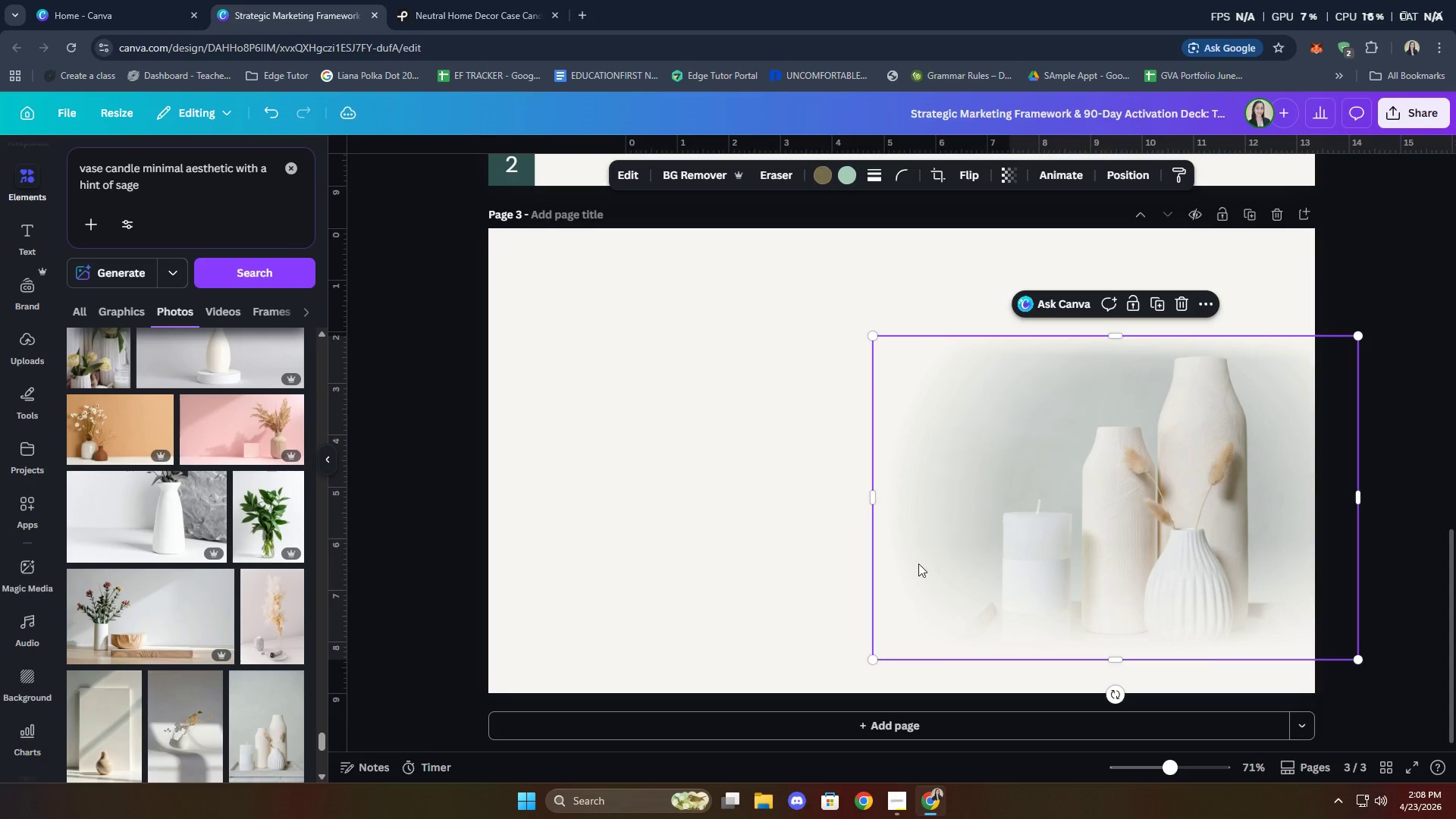 
left_click([742, 526])
 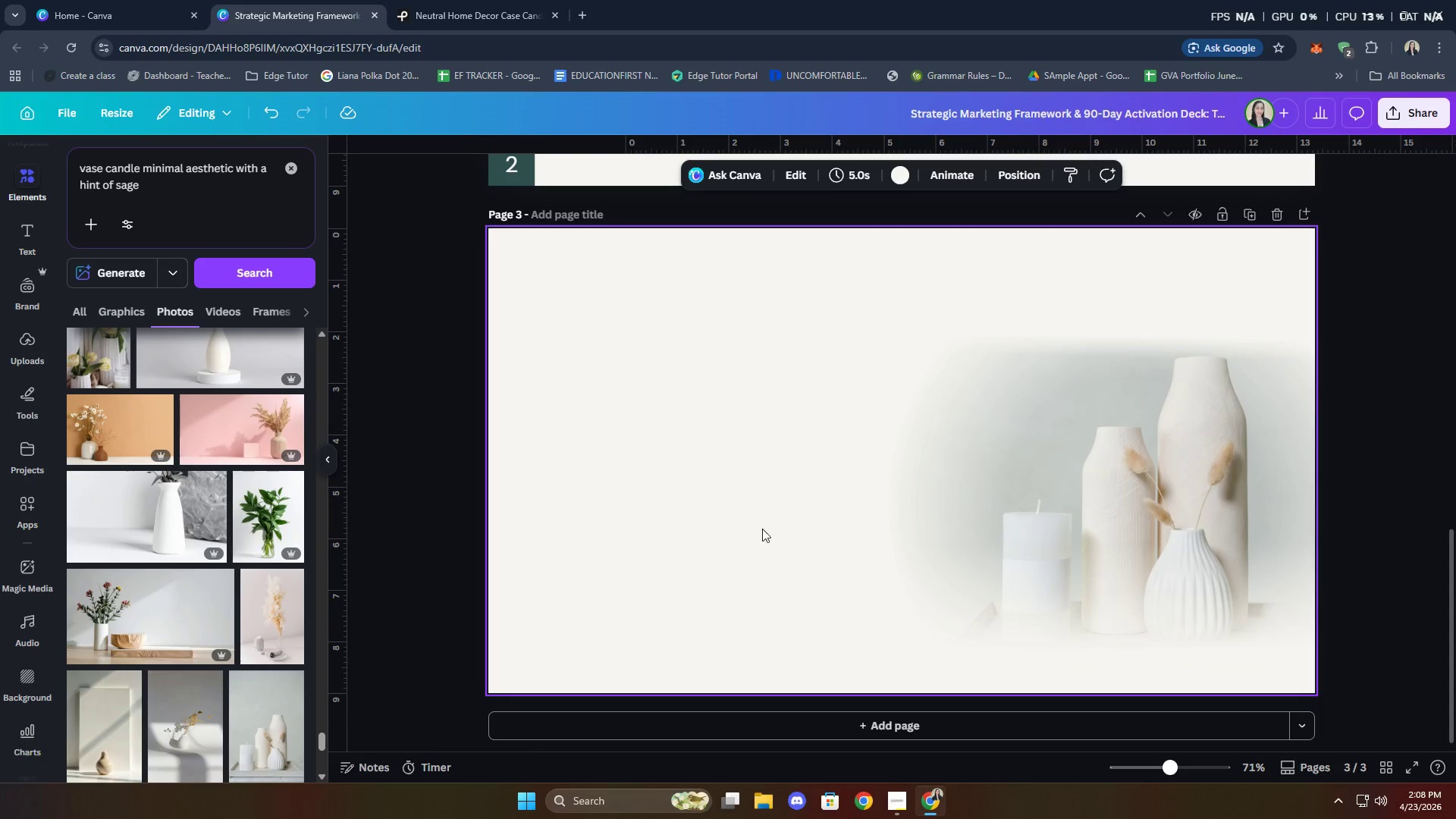 
left_click([1020, 513])
 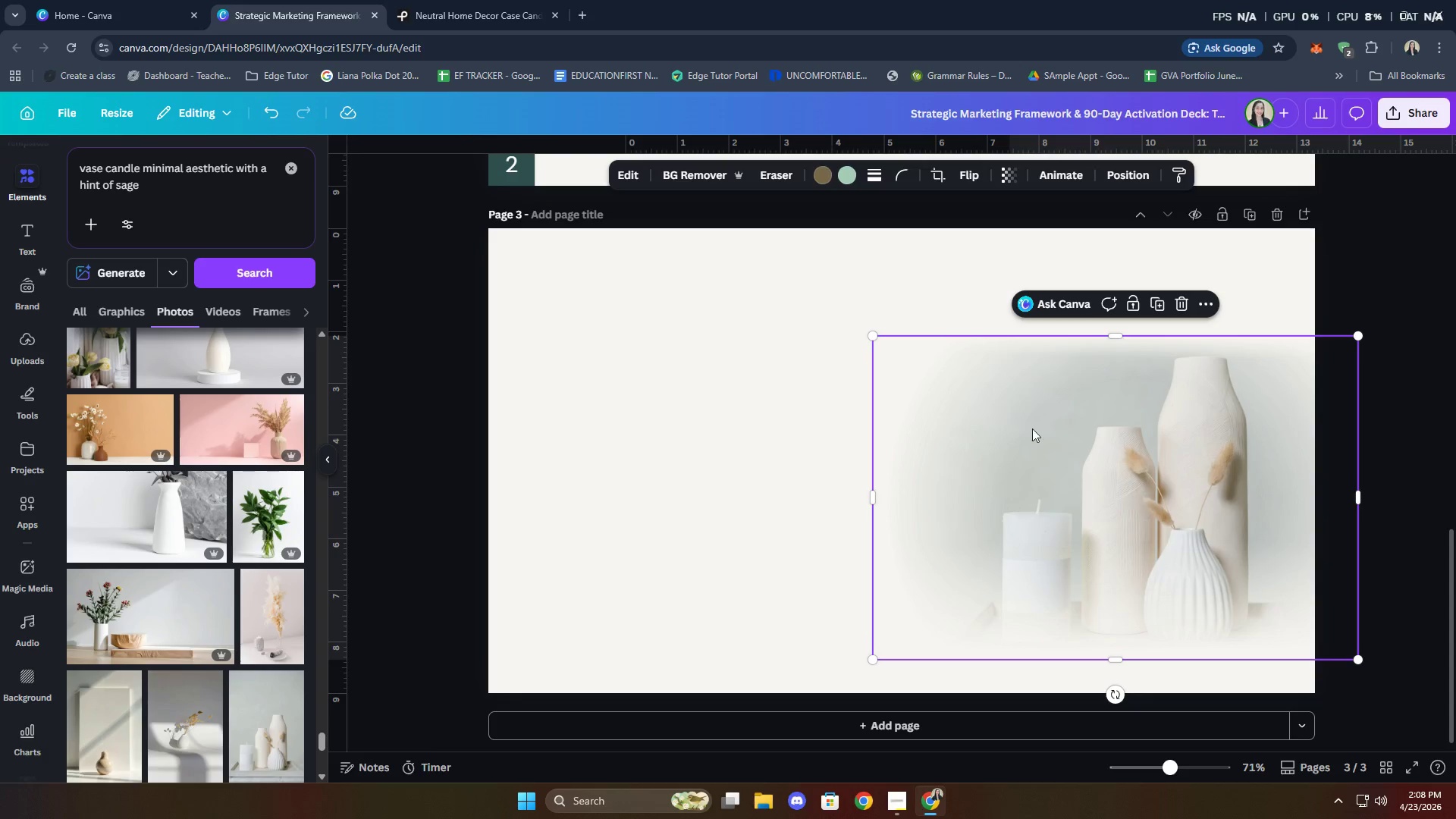 
left_click([1177, 313])
 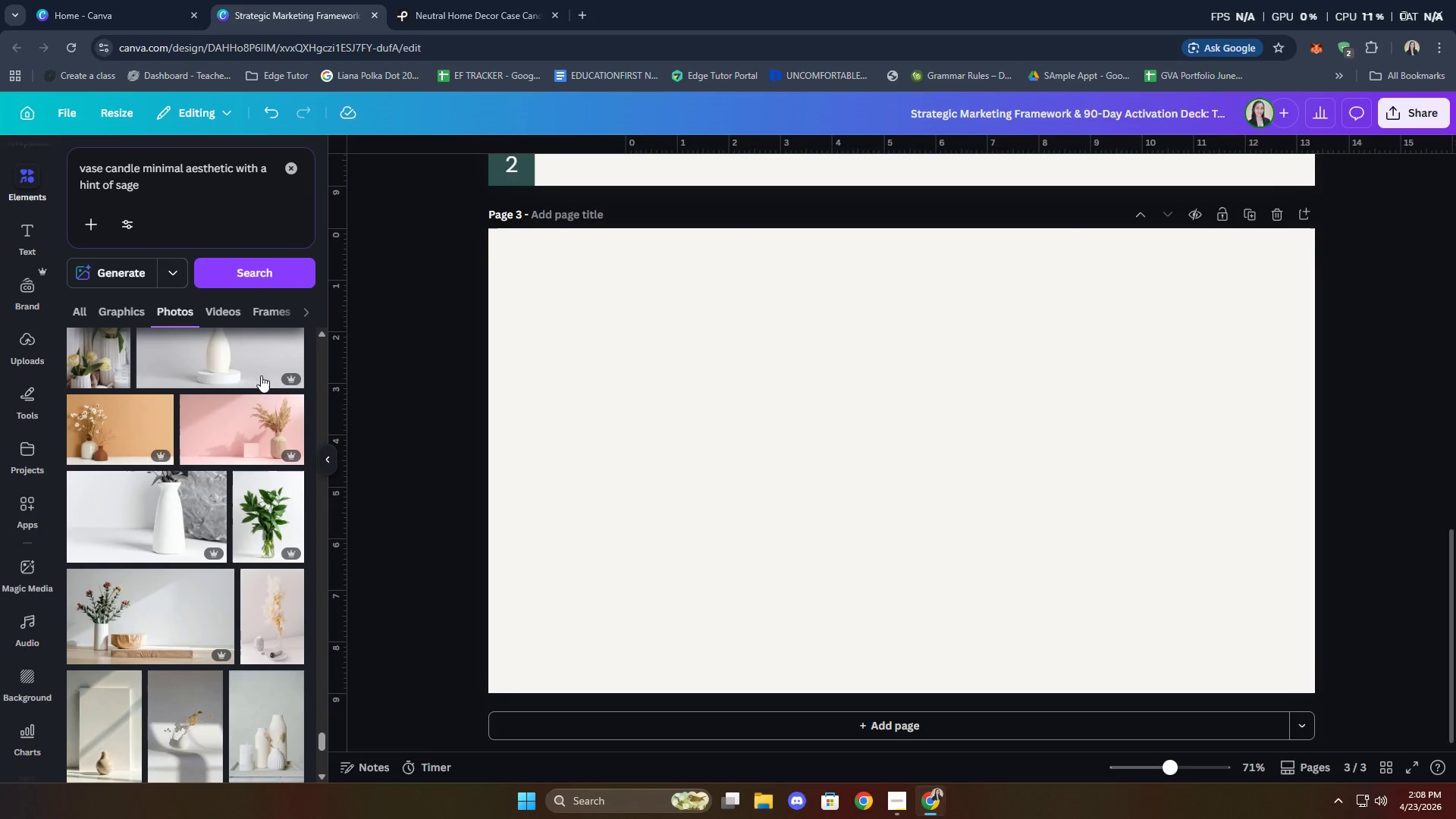 
scroll: coordinate [196, 484], scroll_direction: down, amount: 6.0
 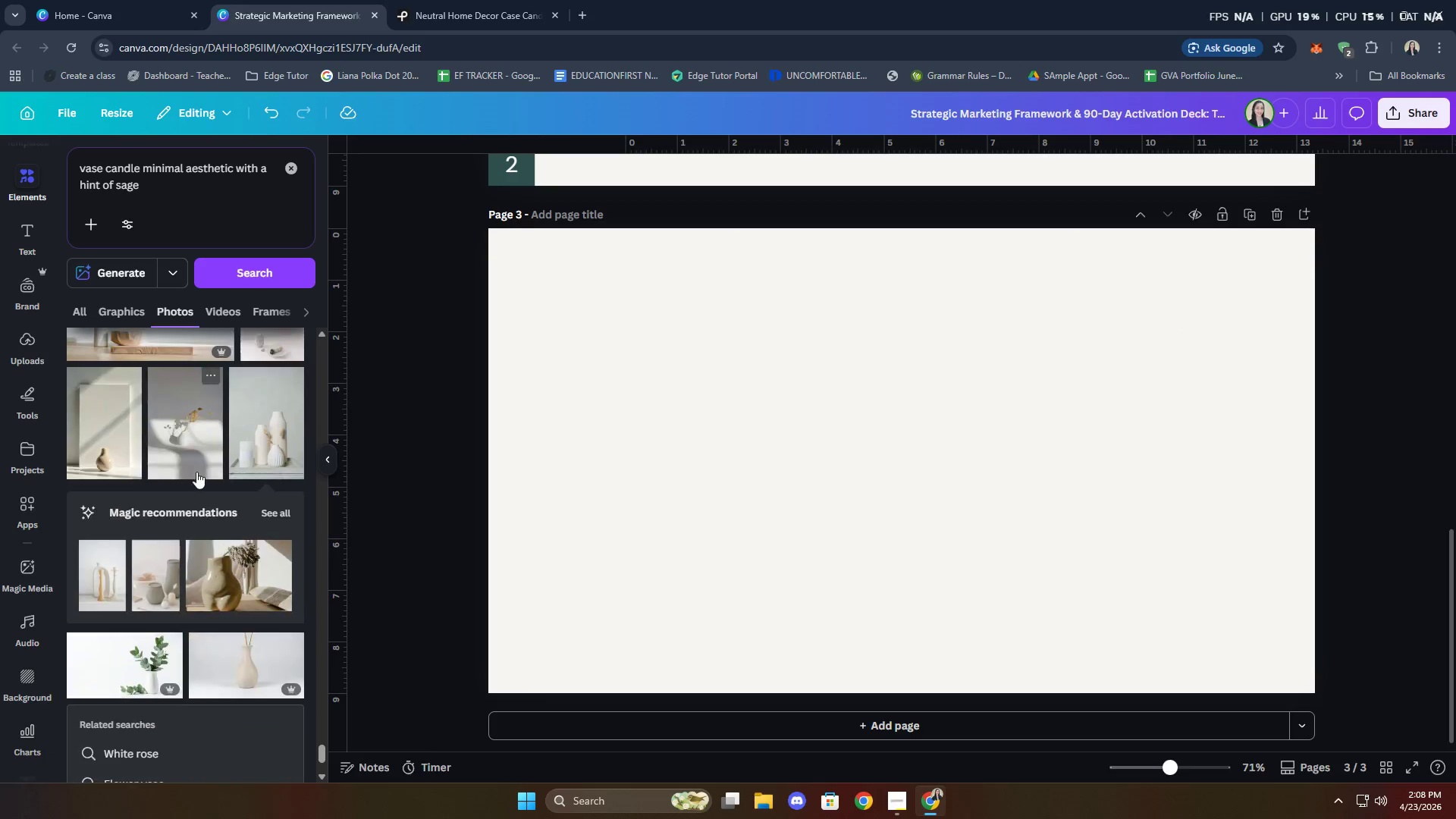 
mouse_move([192, 485])
 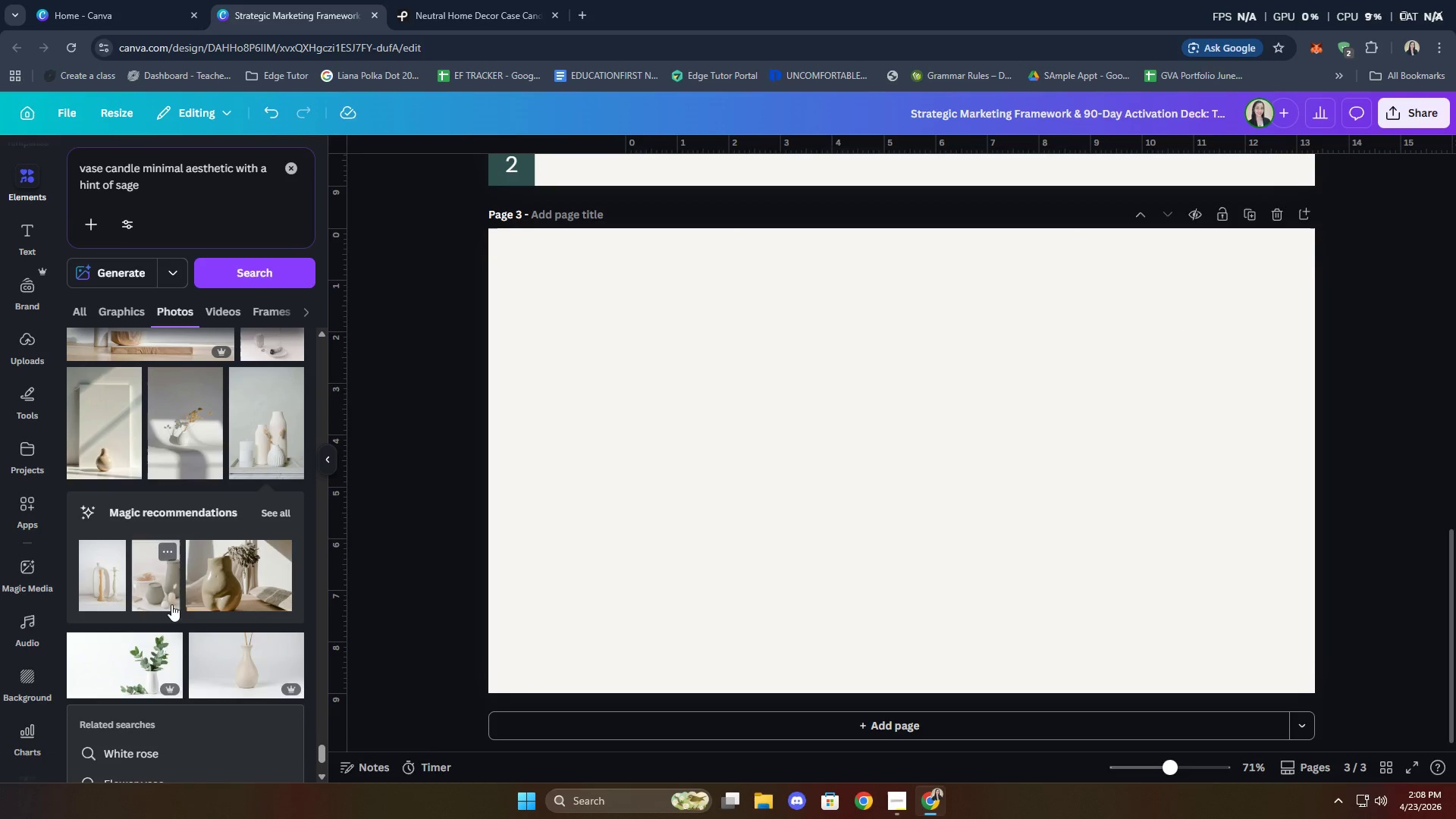 
left_click_drag(start_coordinate=[171, 601], to_coordinate=[165, 595])
 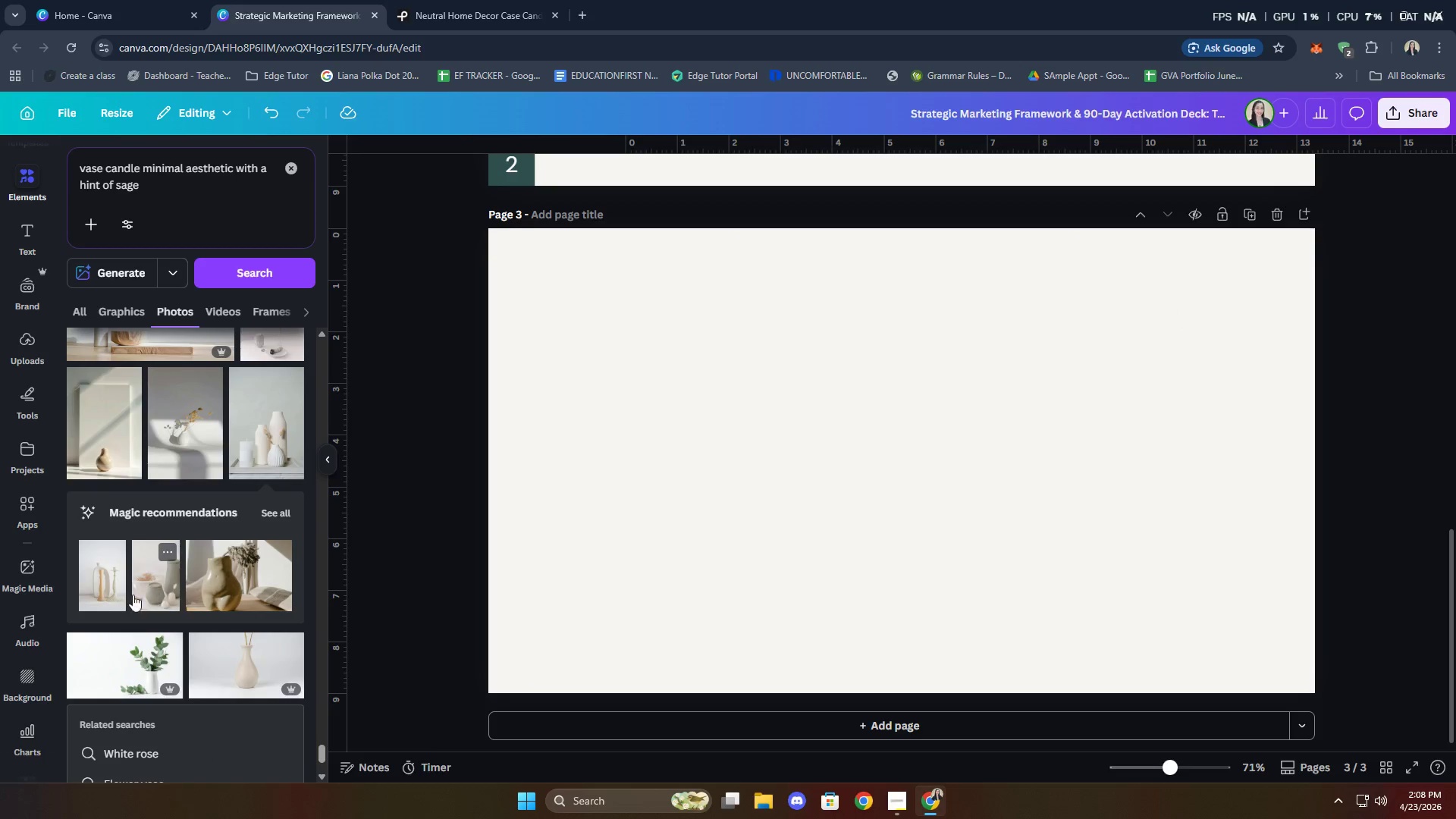 
left_click([86, 576])
 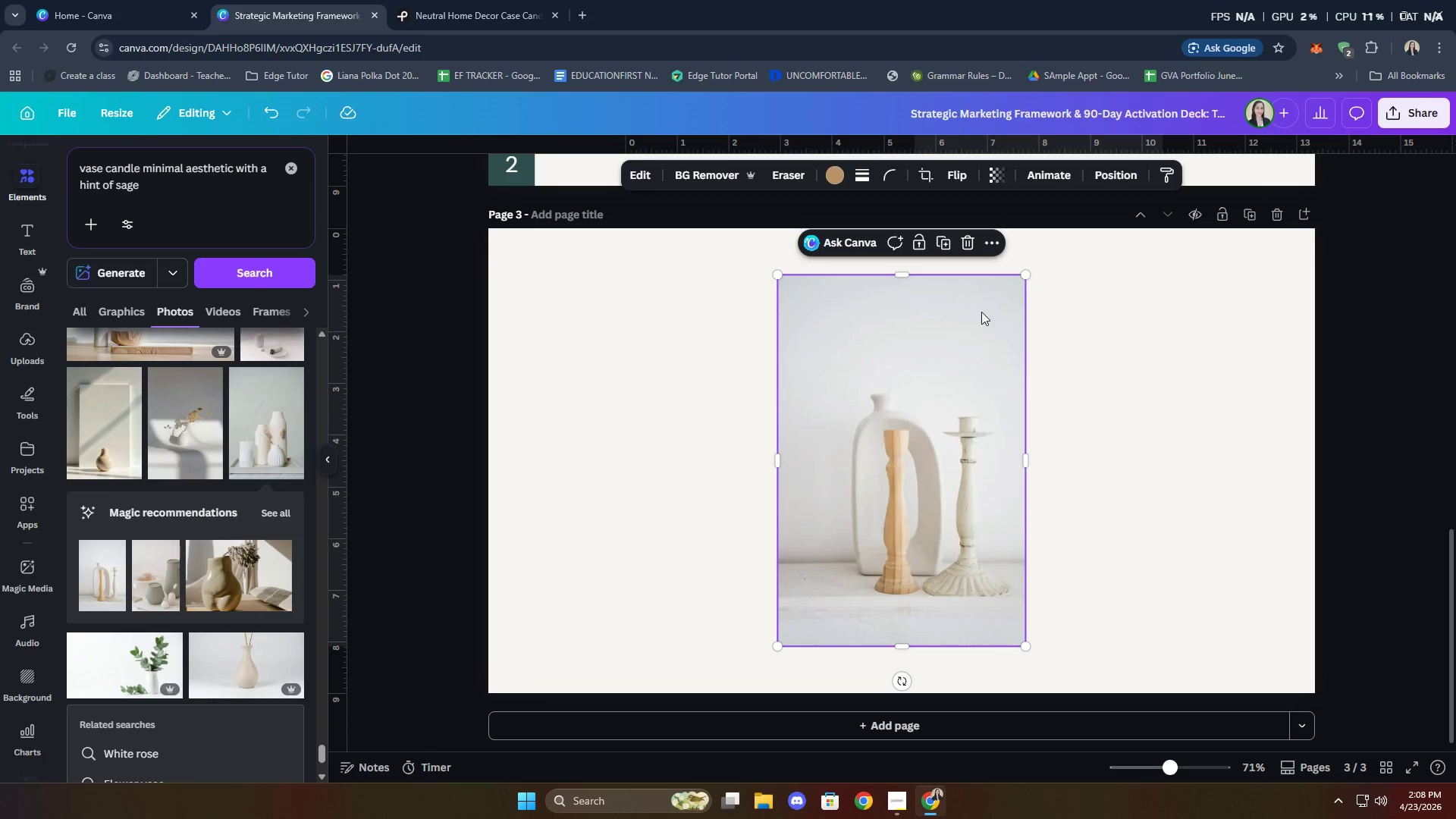 
left_click([968, 240])
 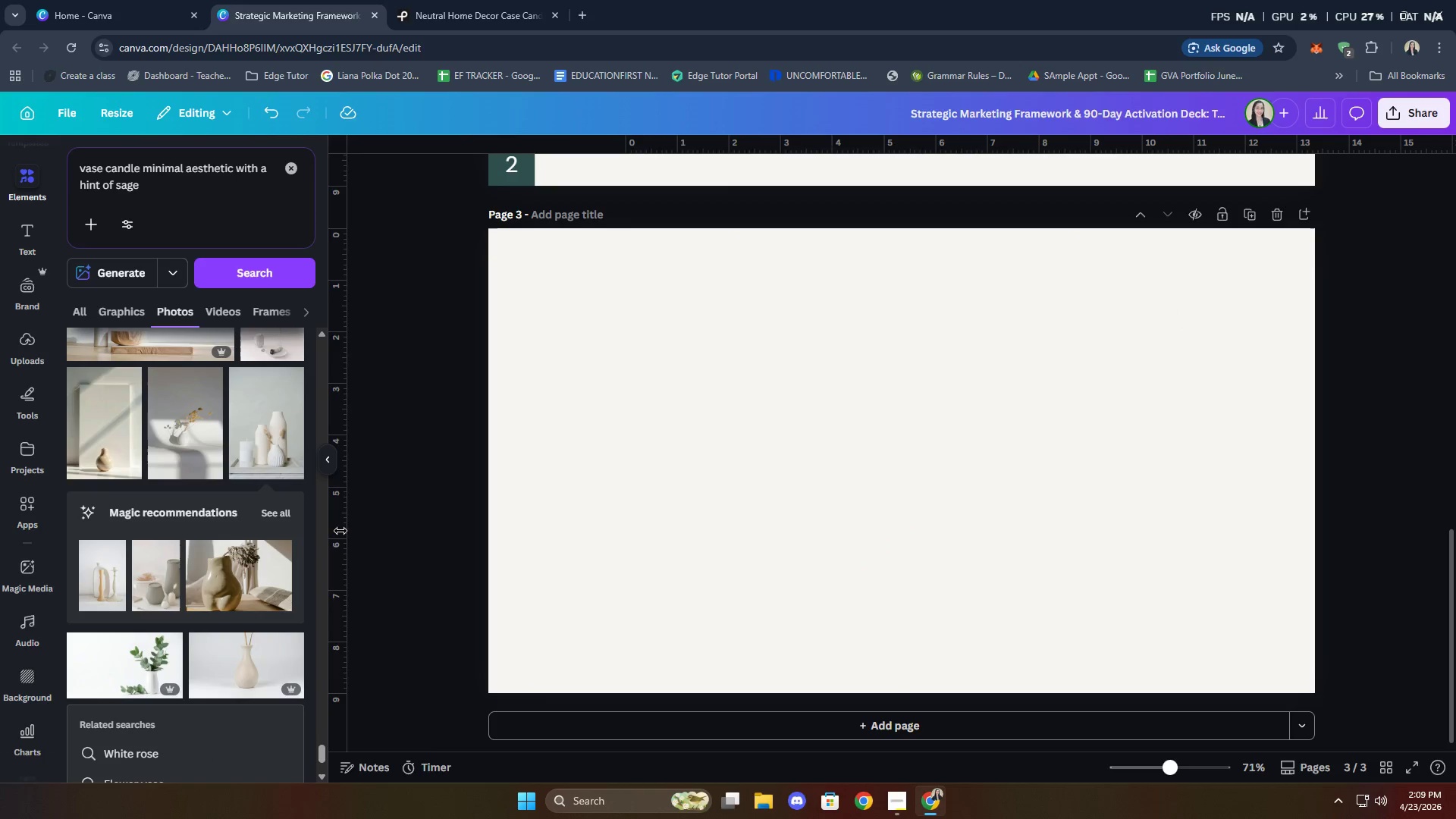 
scroll: coordinate [224, 489], scroll_direction: down, amount: 19.0
 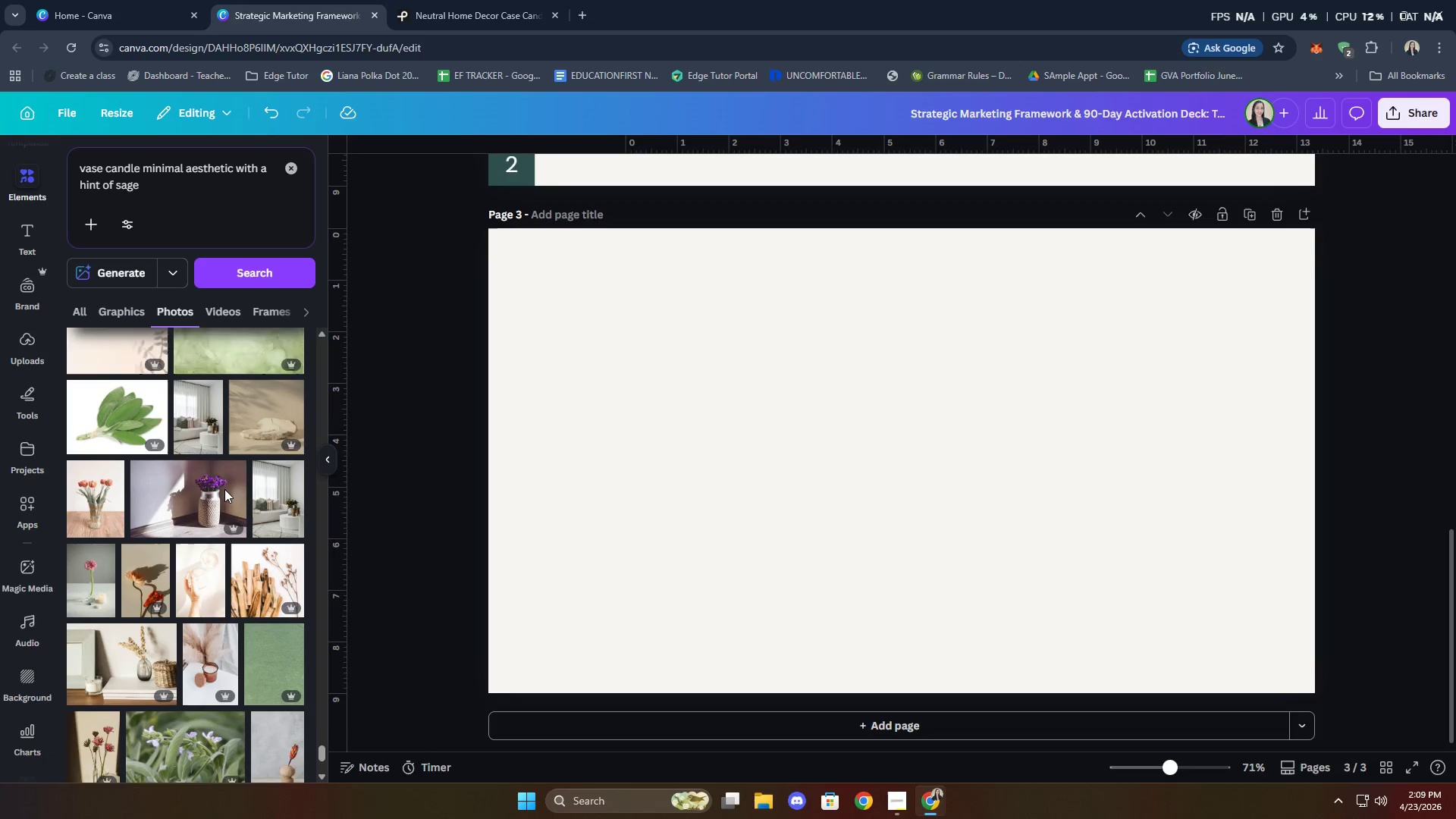 
scroll: coordinate [224, 482], scroll_direction: down, amount: 18.0
 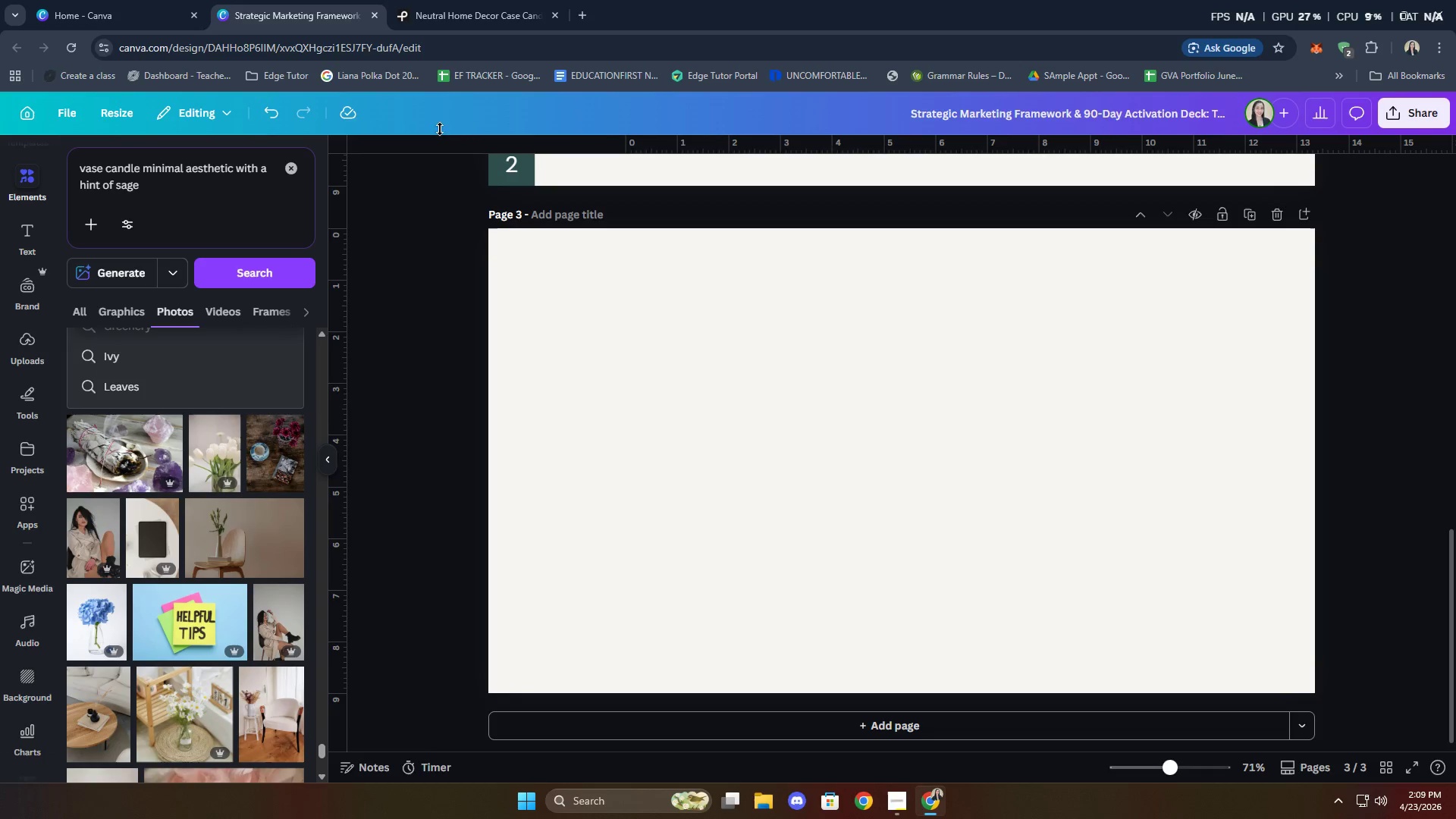 
left_click([470, 2])
 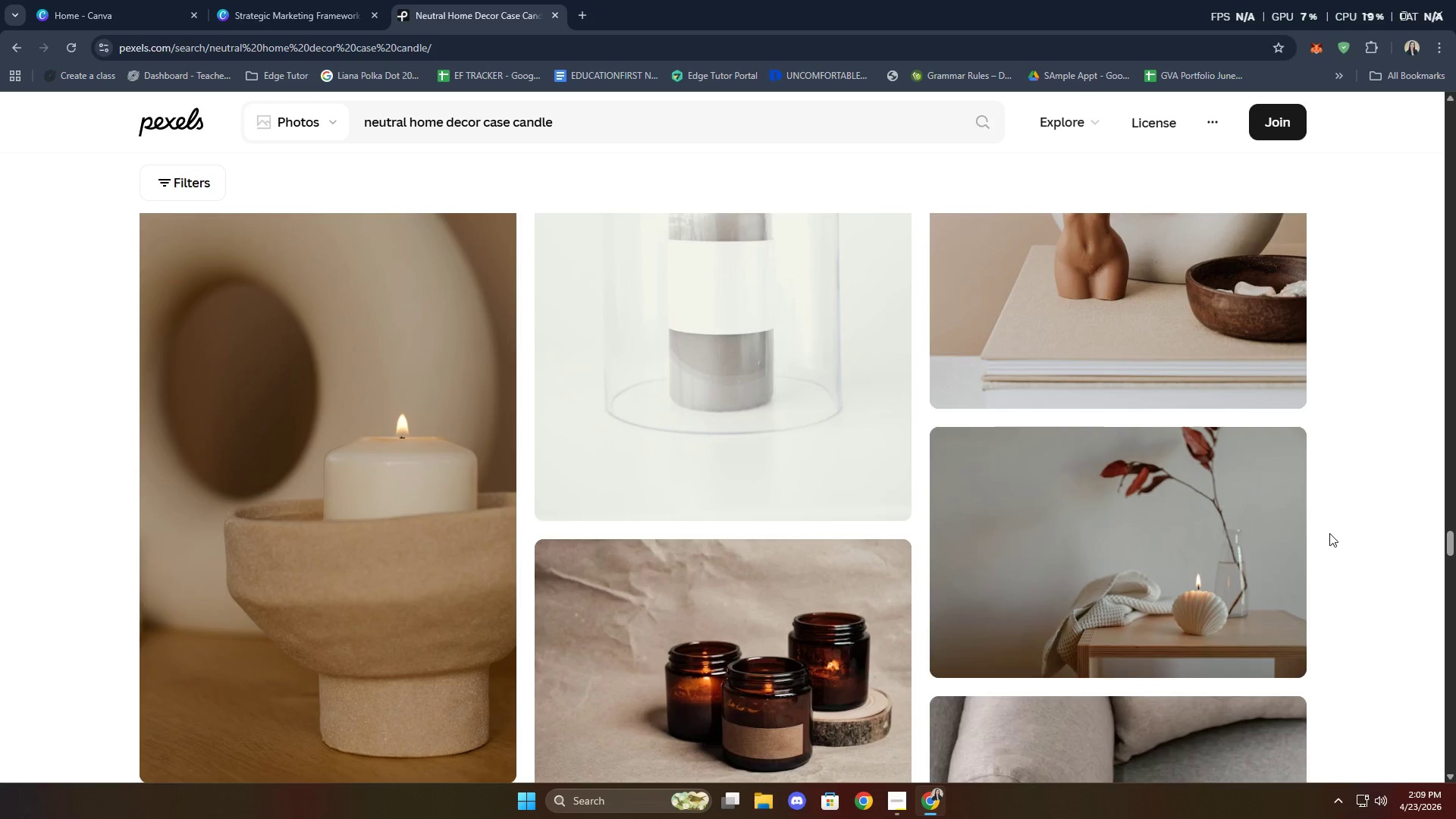 
scroll: coordinate [1279, 513], scroll_direction: up, amount: 20.0
 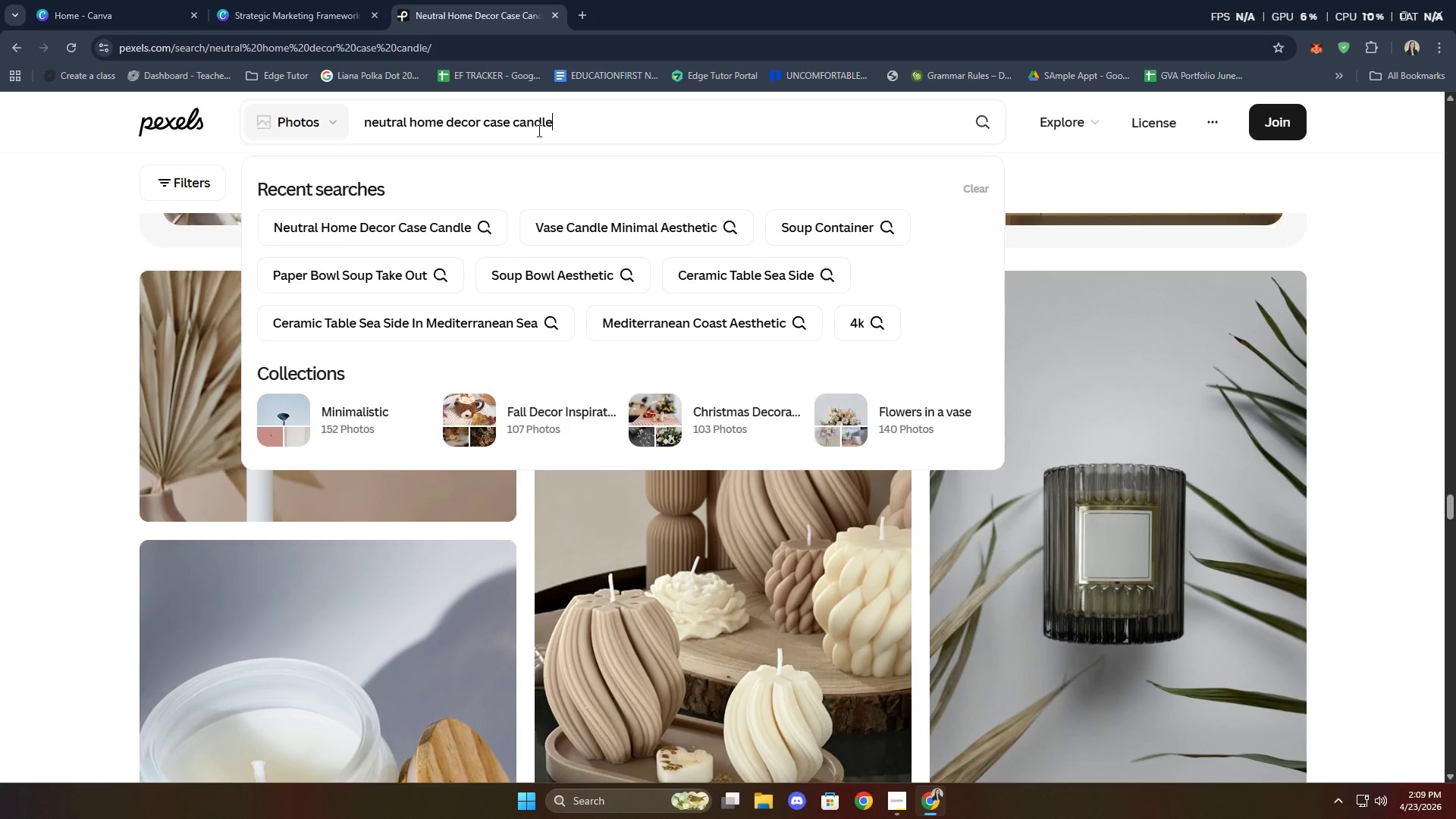 
type( wiht)
key(Backspace)
key(Backspace)
type(th sage)
key(Backspace)
key(Backspace)
key(Backspace)
key(Backspace)
type(a shi)
key(Backspace)
key(Backspace)
key(Backspace)
type(hint of ssage)
key(Backspace)
key(Backspace)
key(Backspace)
key(Backspace)
type(ae)
key(Backspace)
type(ge)
 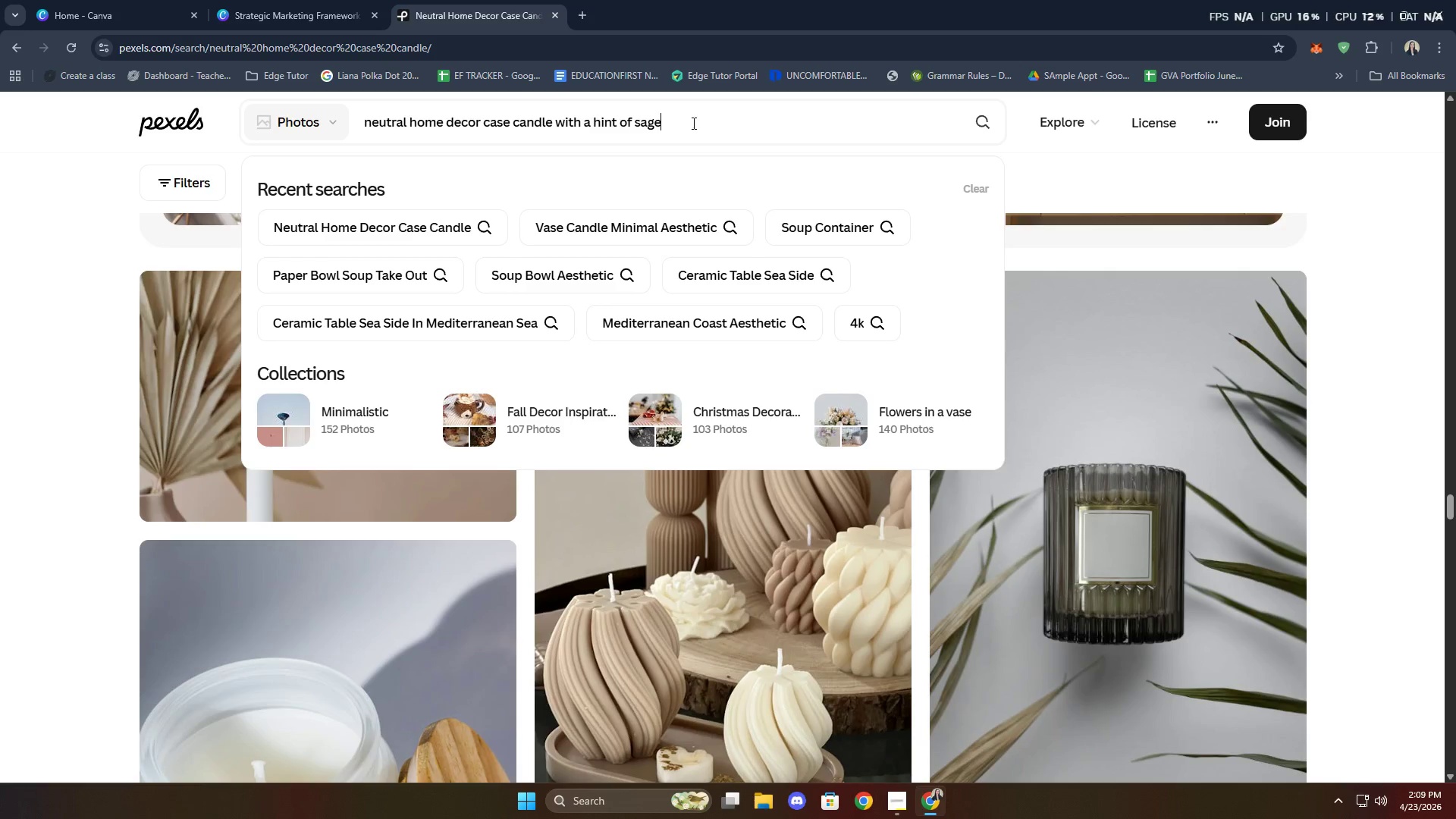 
key(Enter)
 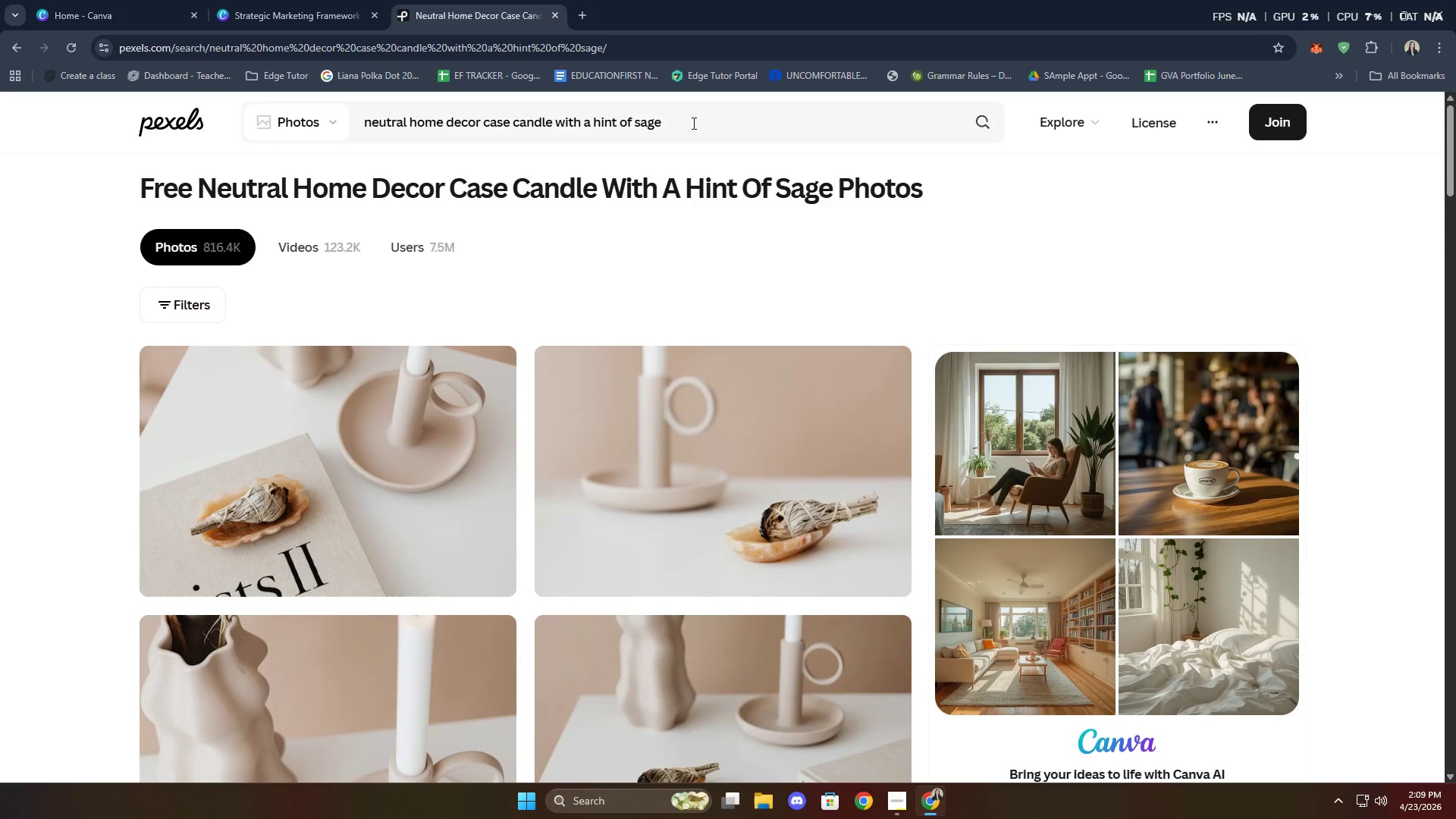 
wait(7.16)
 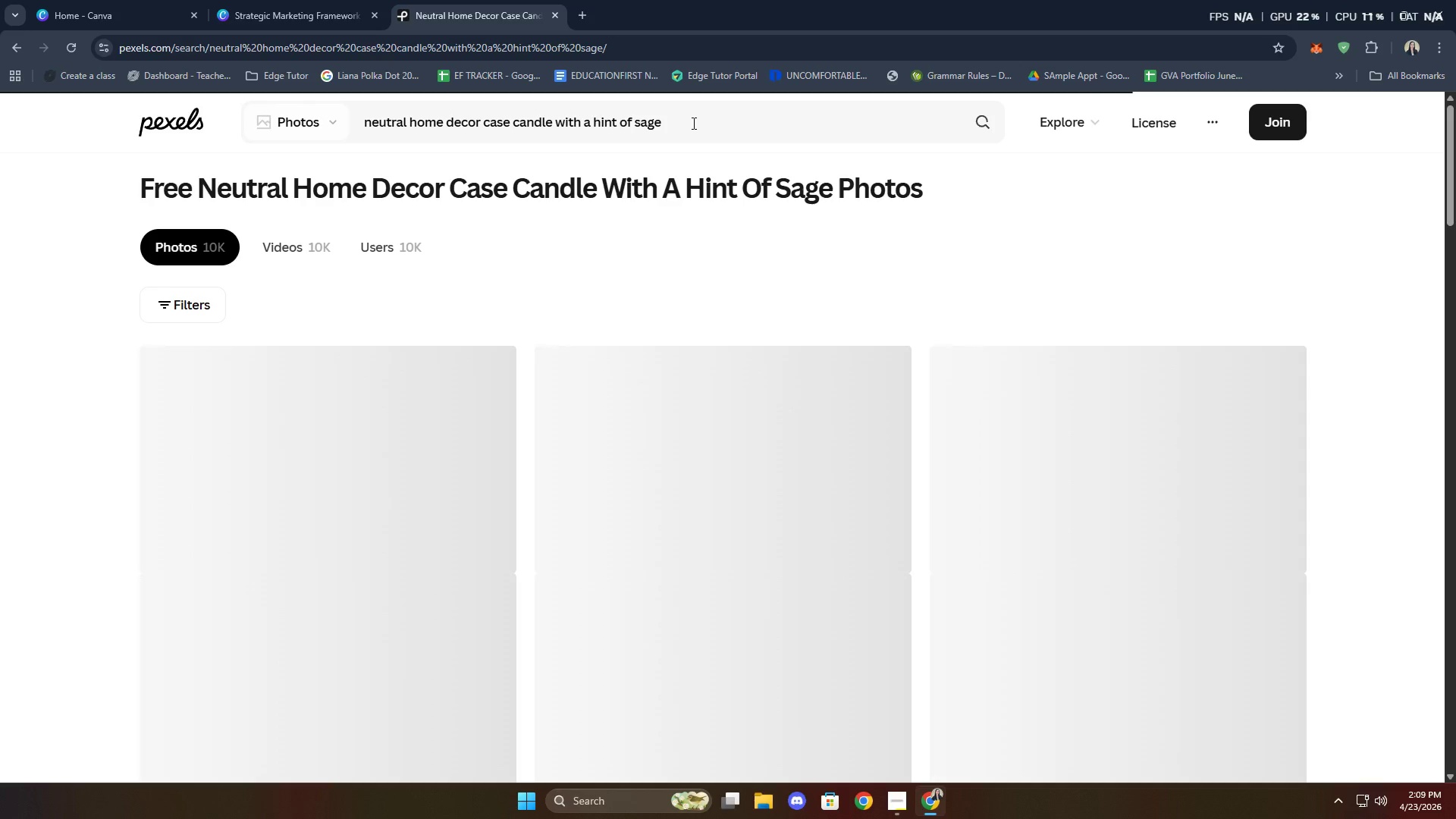 
scroll: coordinate [874, 158], scroll_direction: down, amount: 6.0
 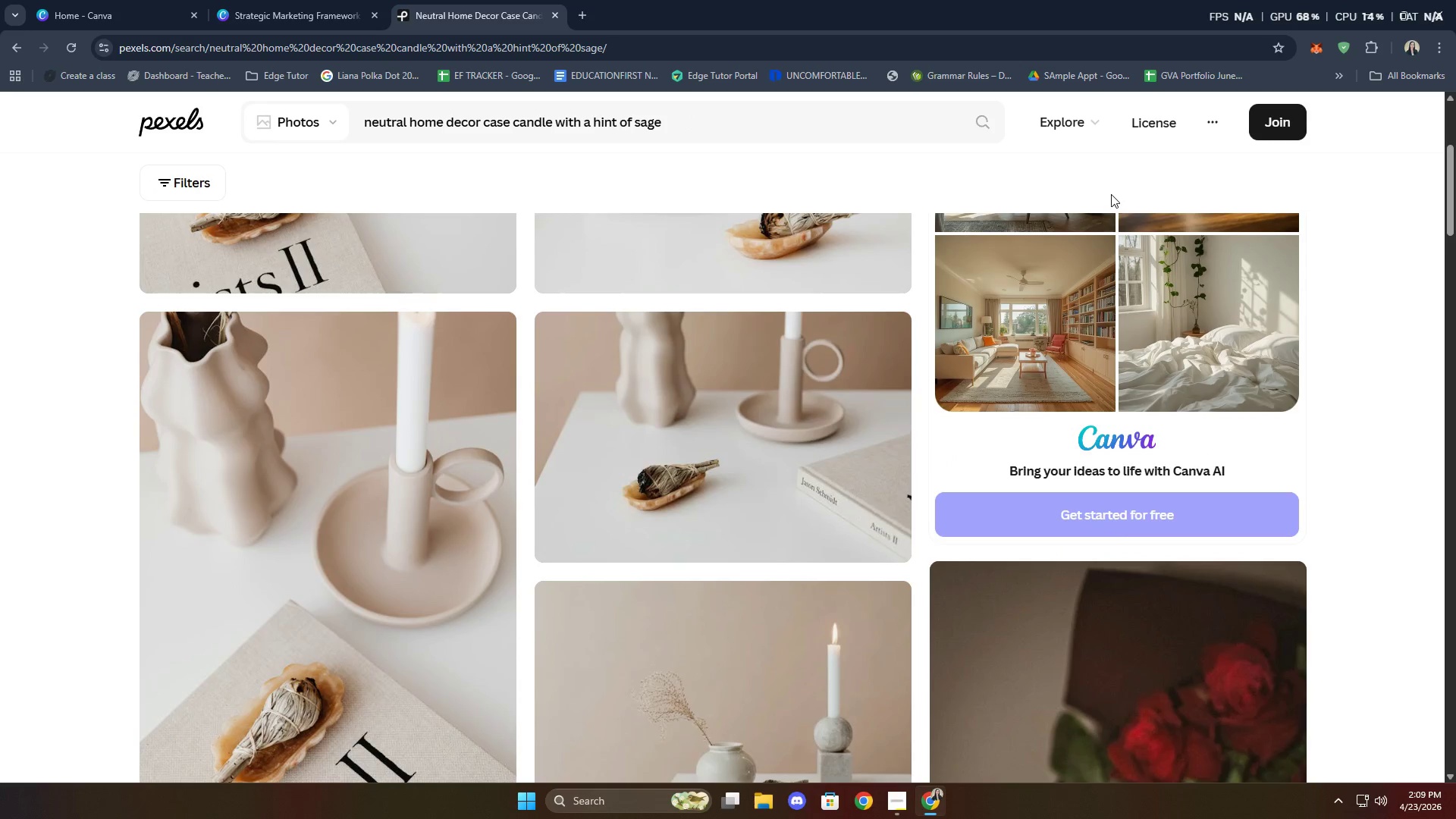 
key(ArrowDown)
 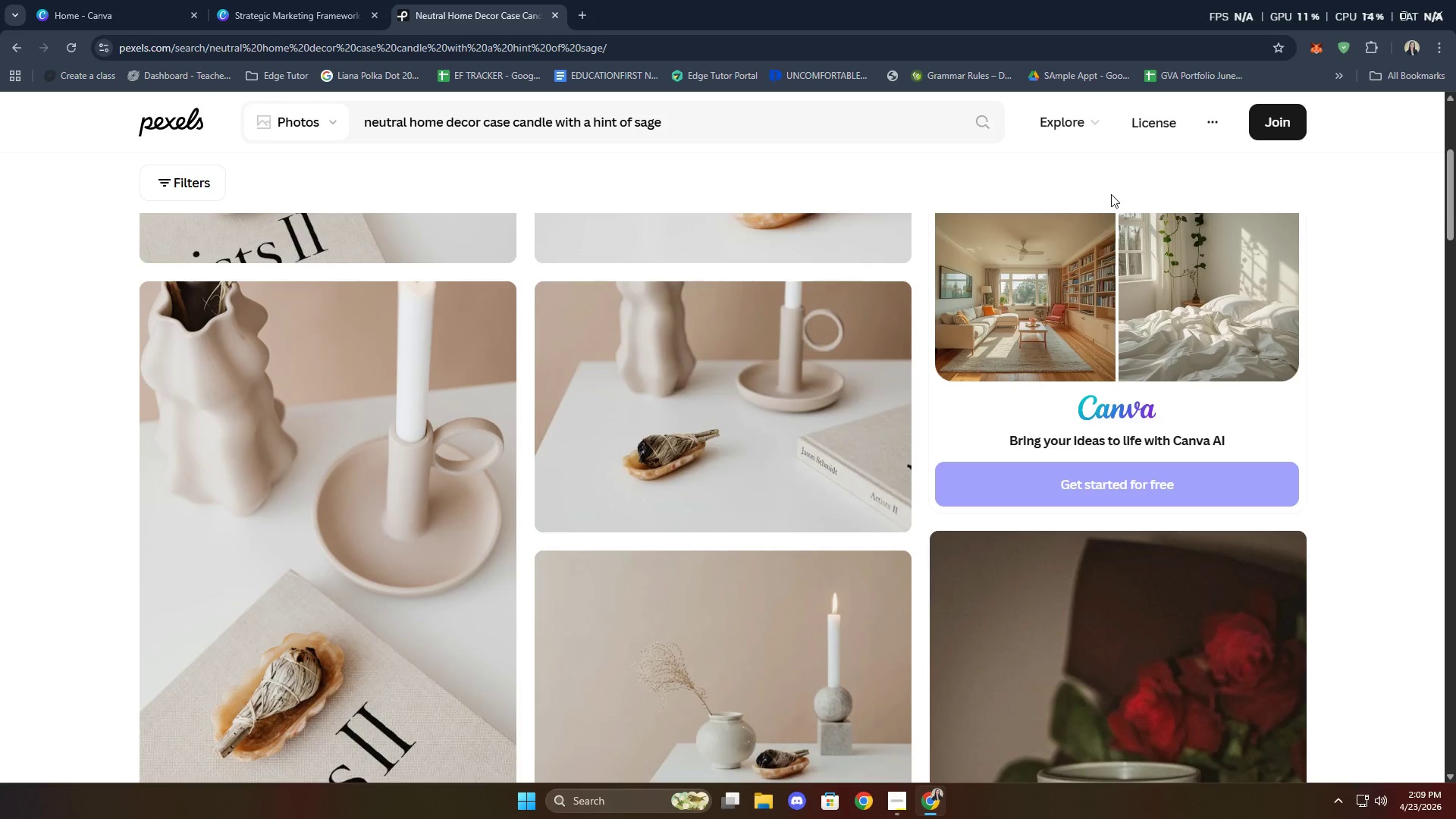 
hold_key(key=ArrowDown, duration=0.8)
 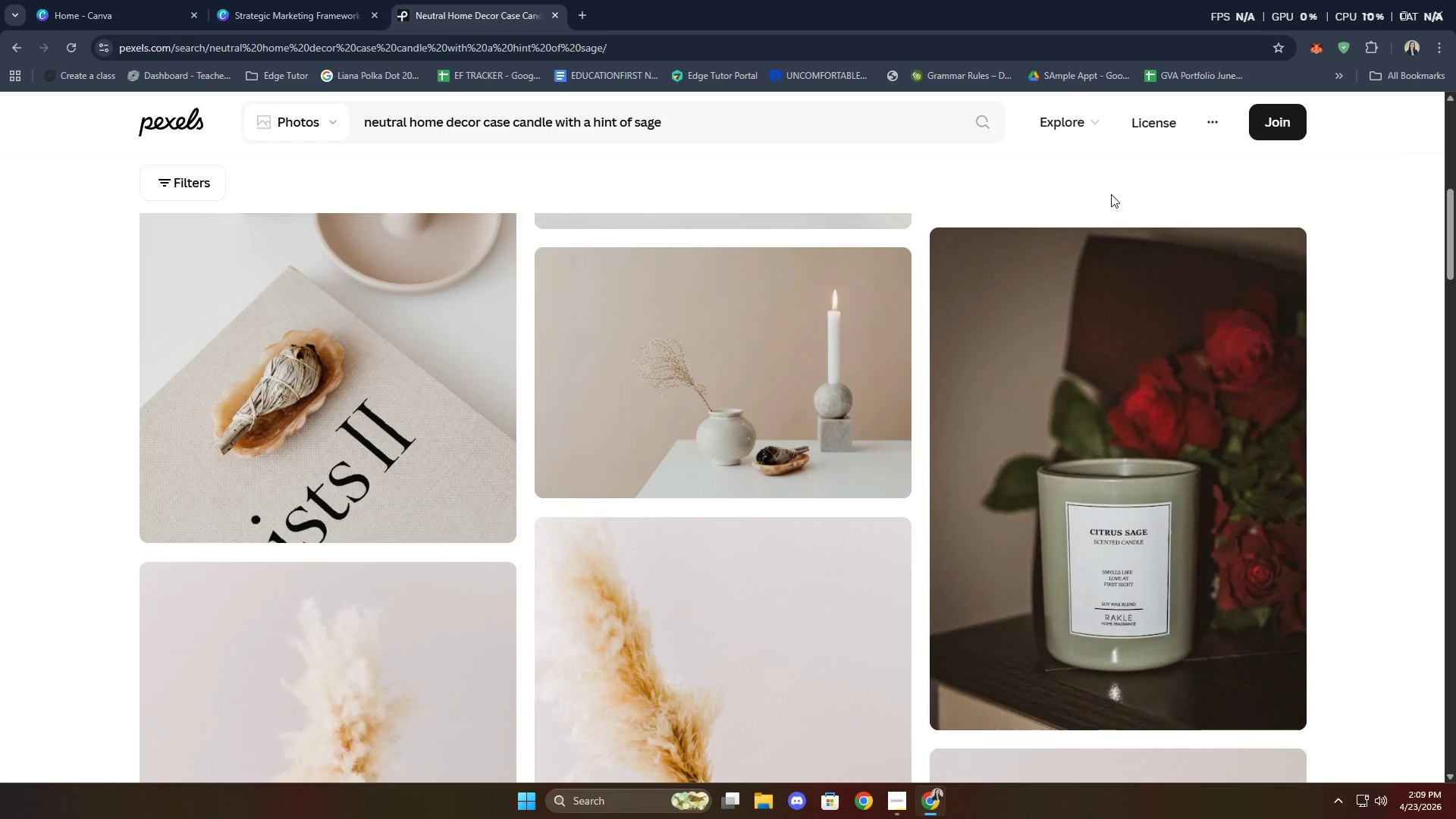 
hold_key(key=ArrowDown, duration=1.11)
 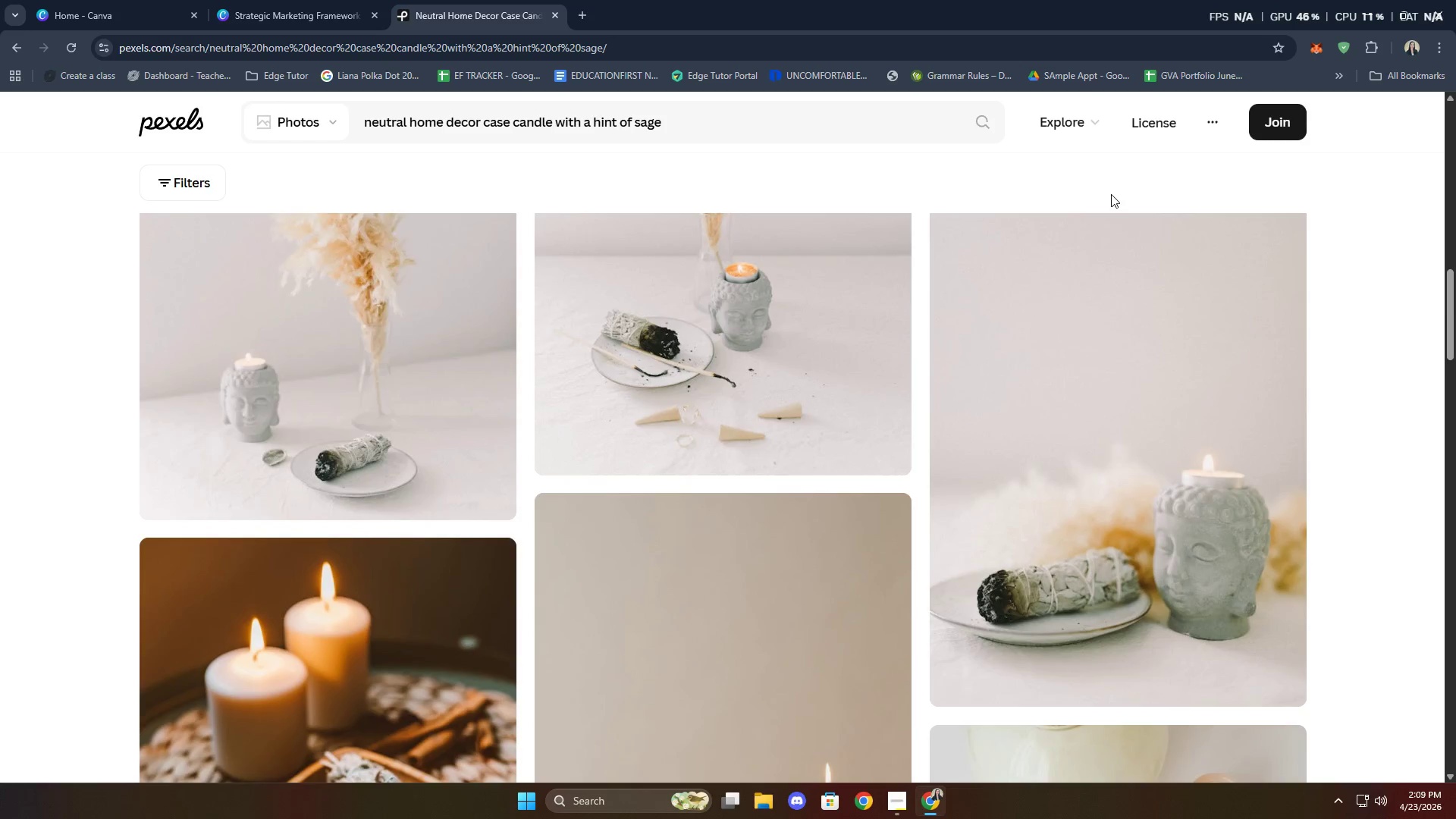 
key(ArrowUp)
 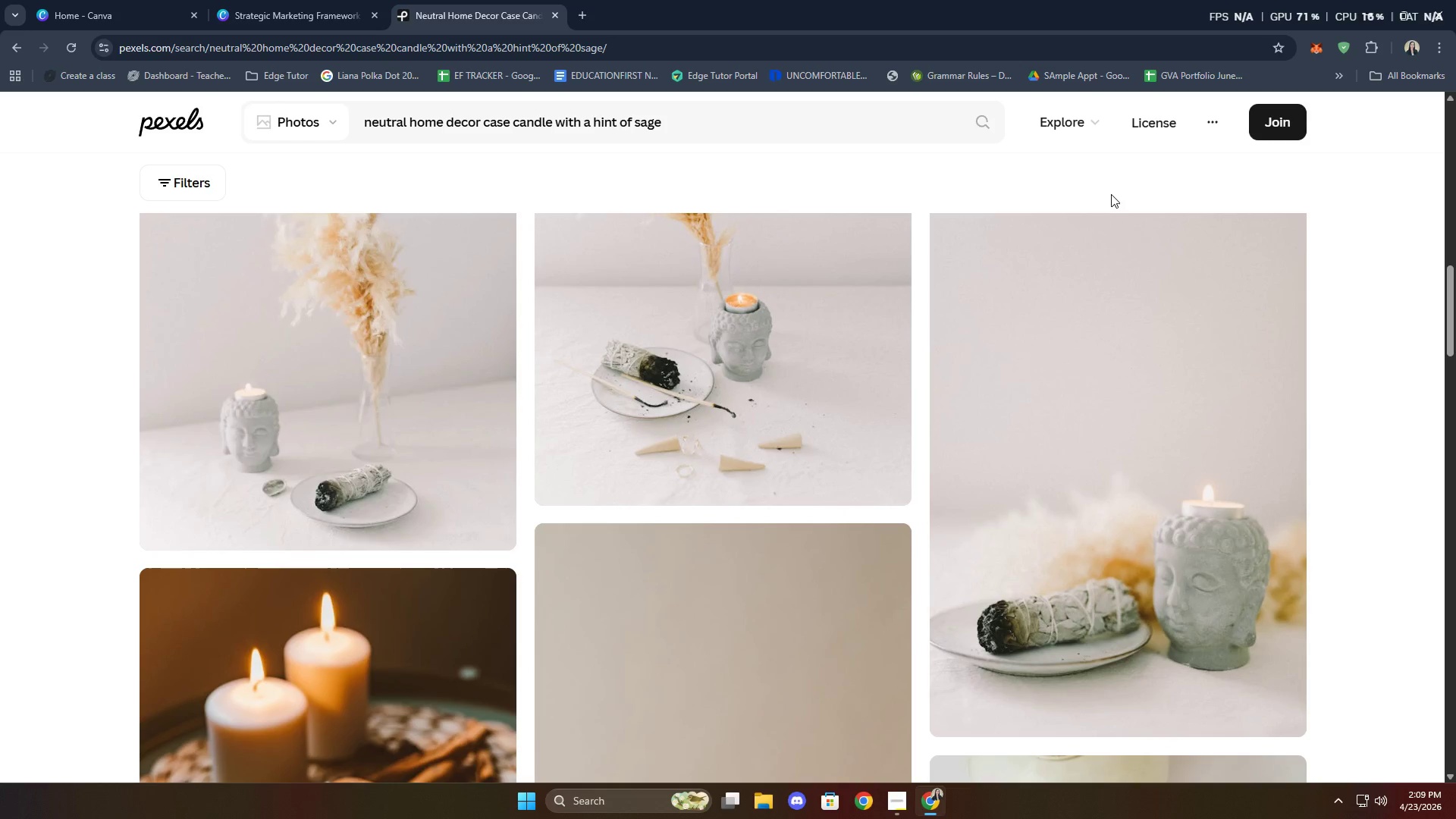 
key(ArrowUp)
 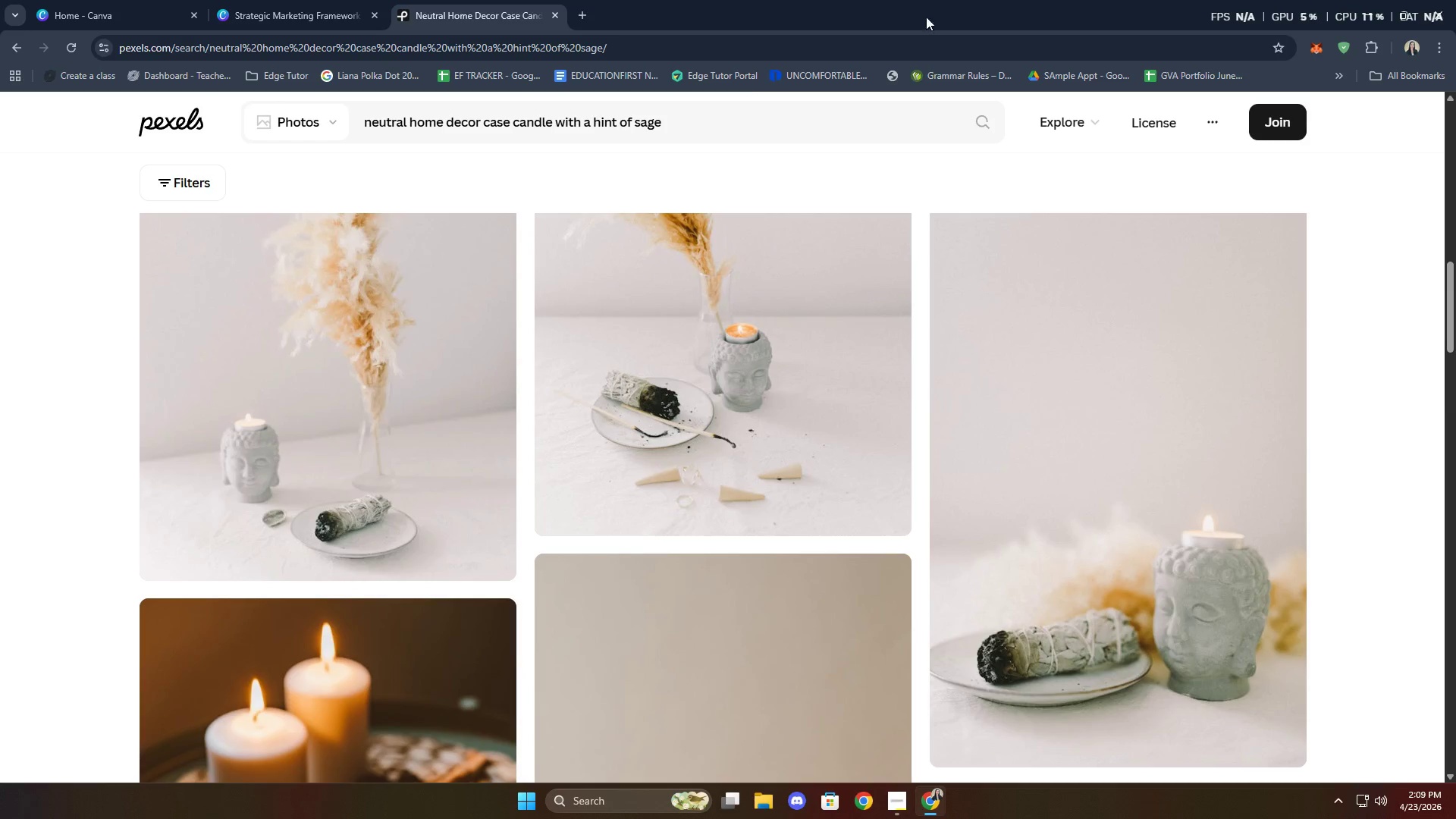 
left_click_drag(start_coordinate=[717, 124], to_coordinate=[556, 116])
 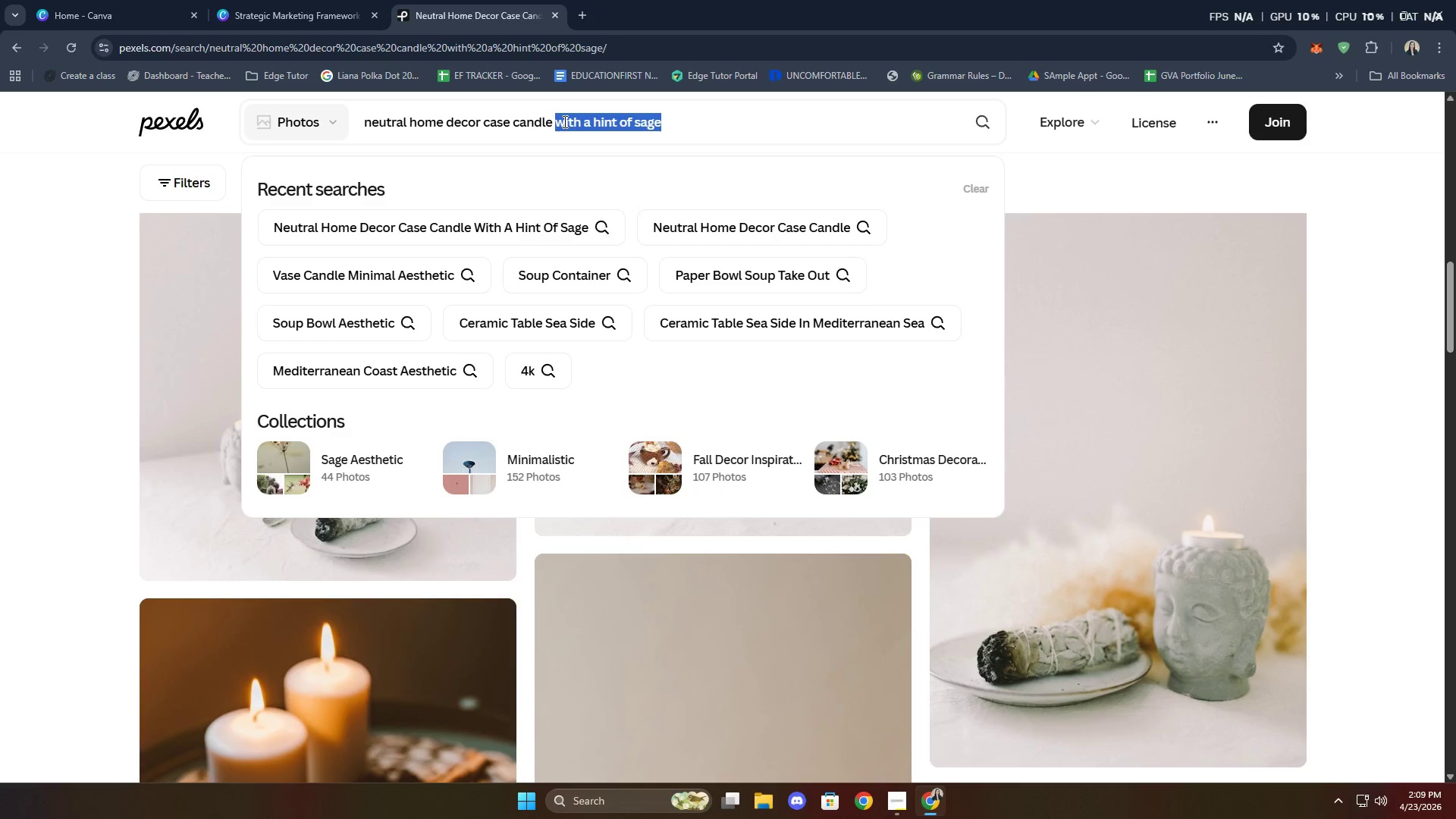 
key(Backspace)
 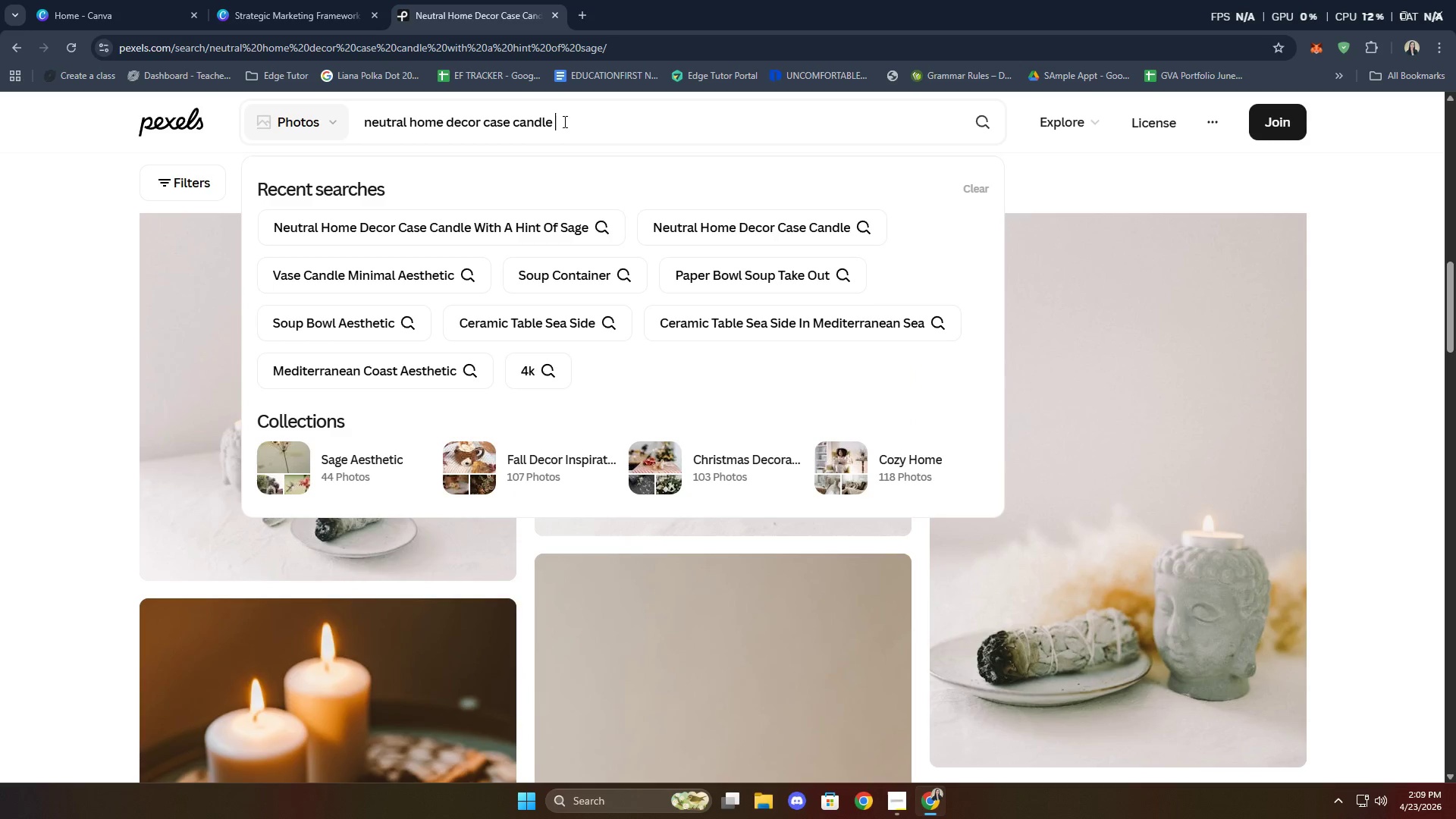 
key(ArrowDown)
 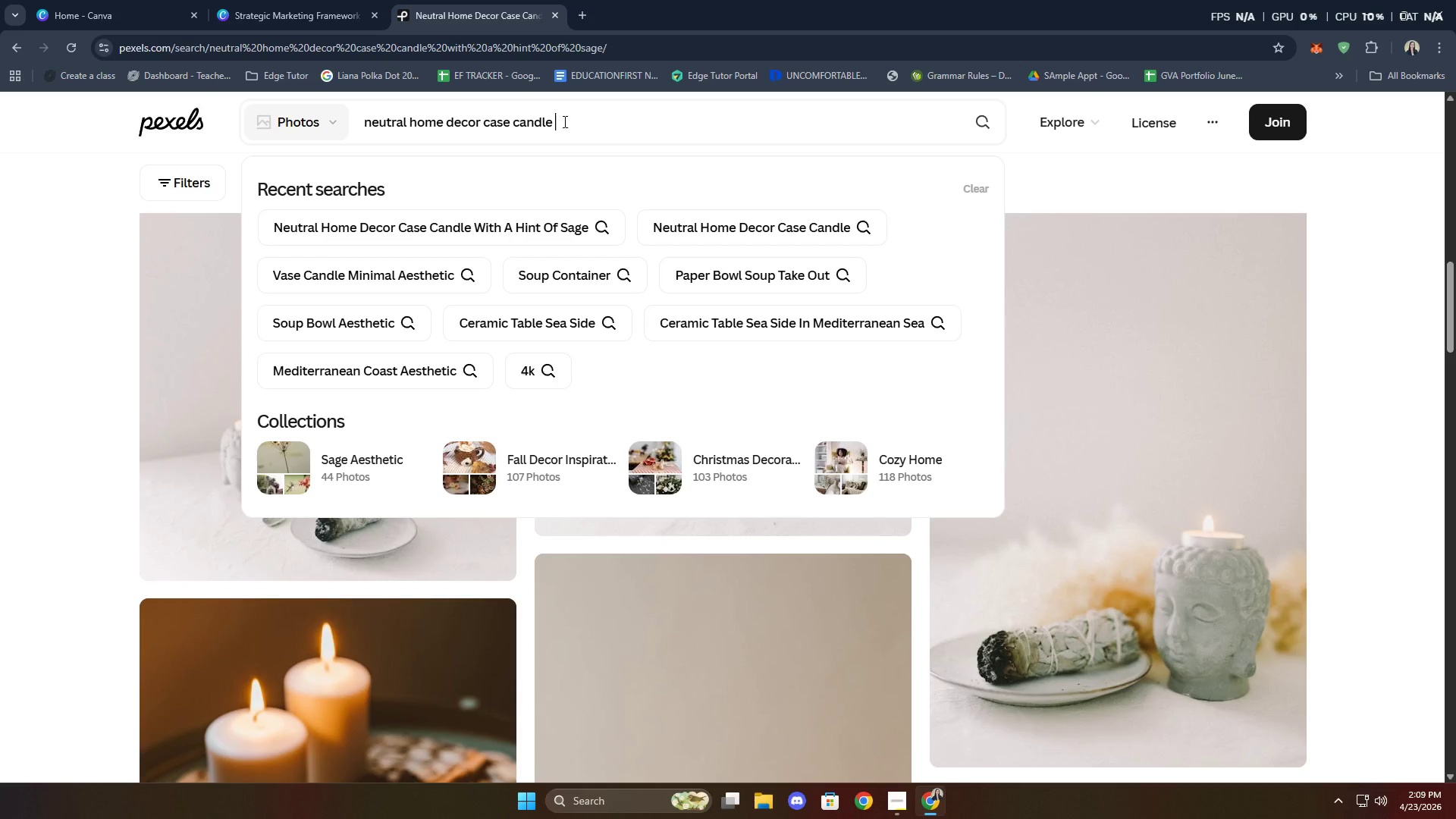 
key(Enter)
 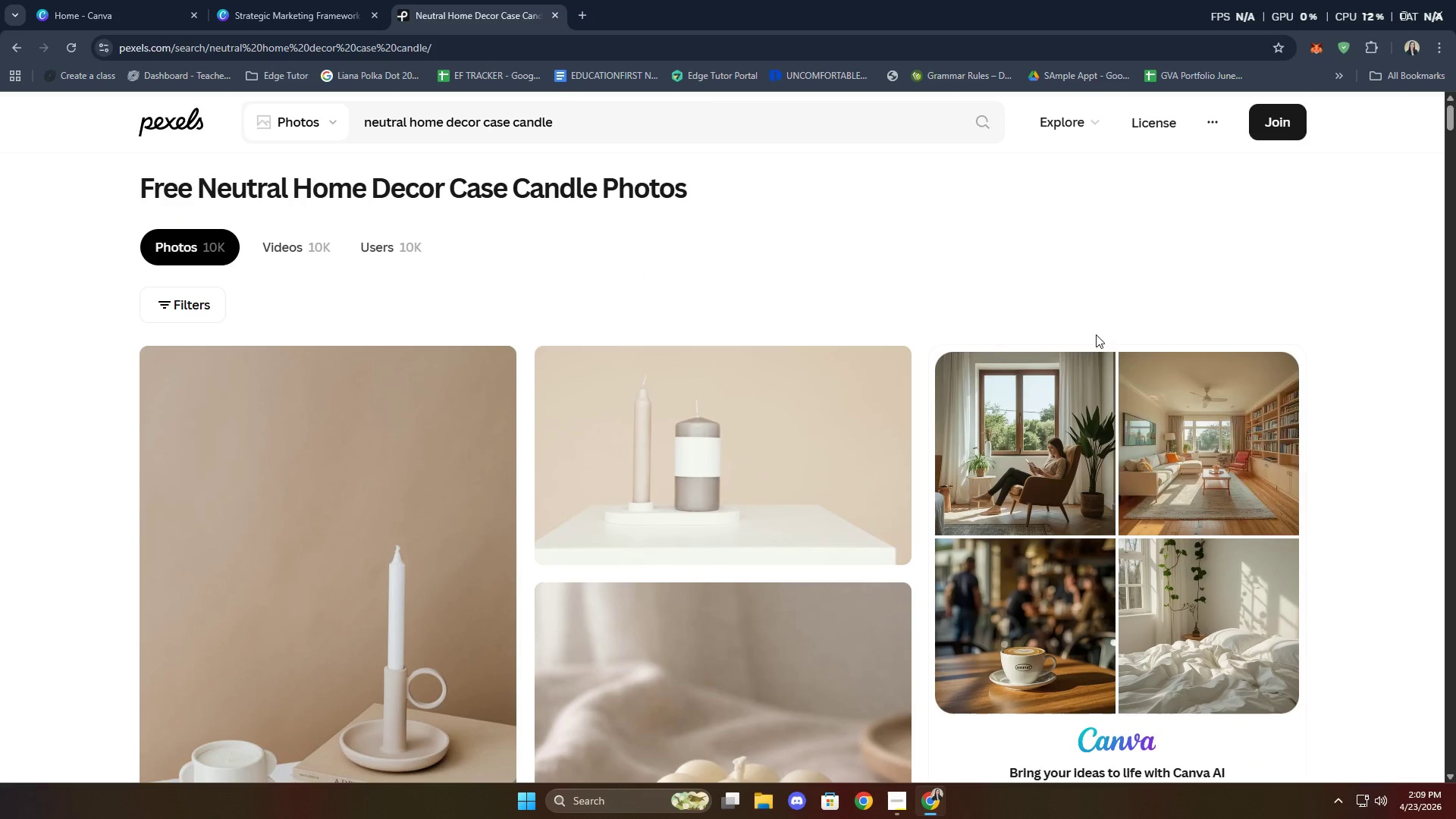 
left_click([1396, 344])
 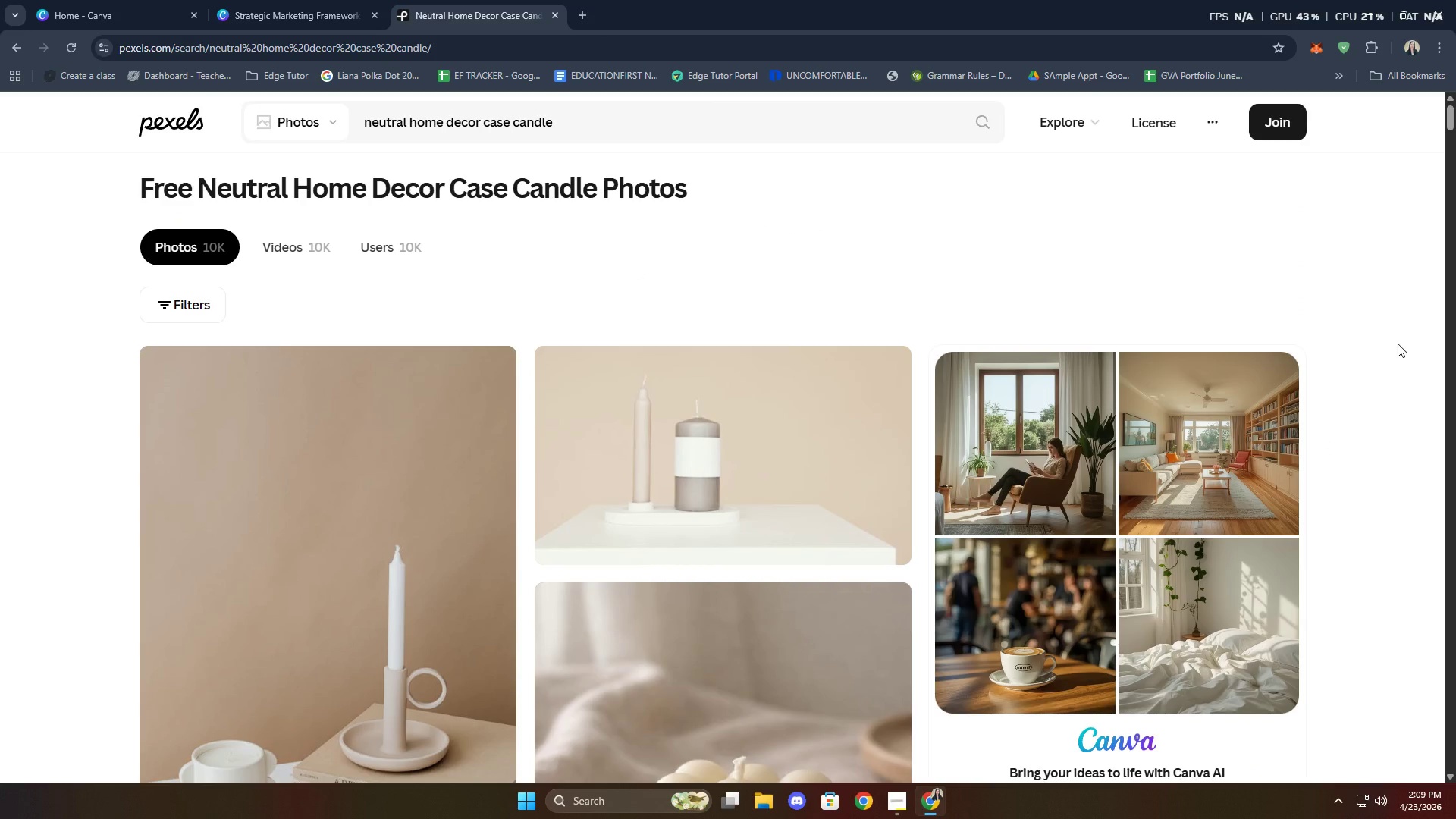 
hold_key(key=ArrowDown, duration=0.67)
 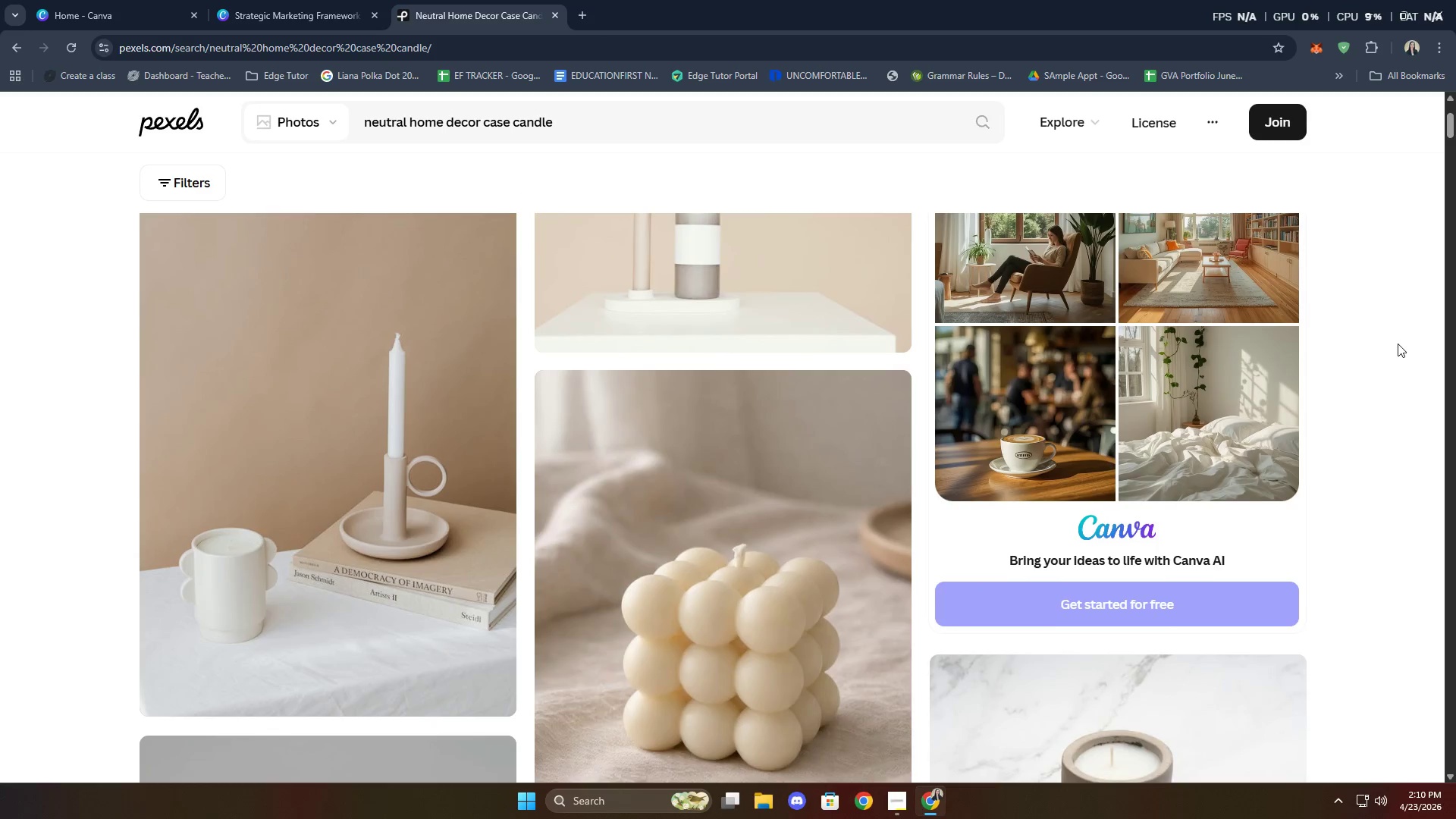 
hold_key(key=ArrowDown, duration=1.34)
 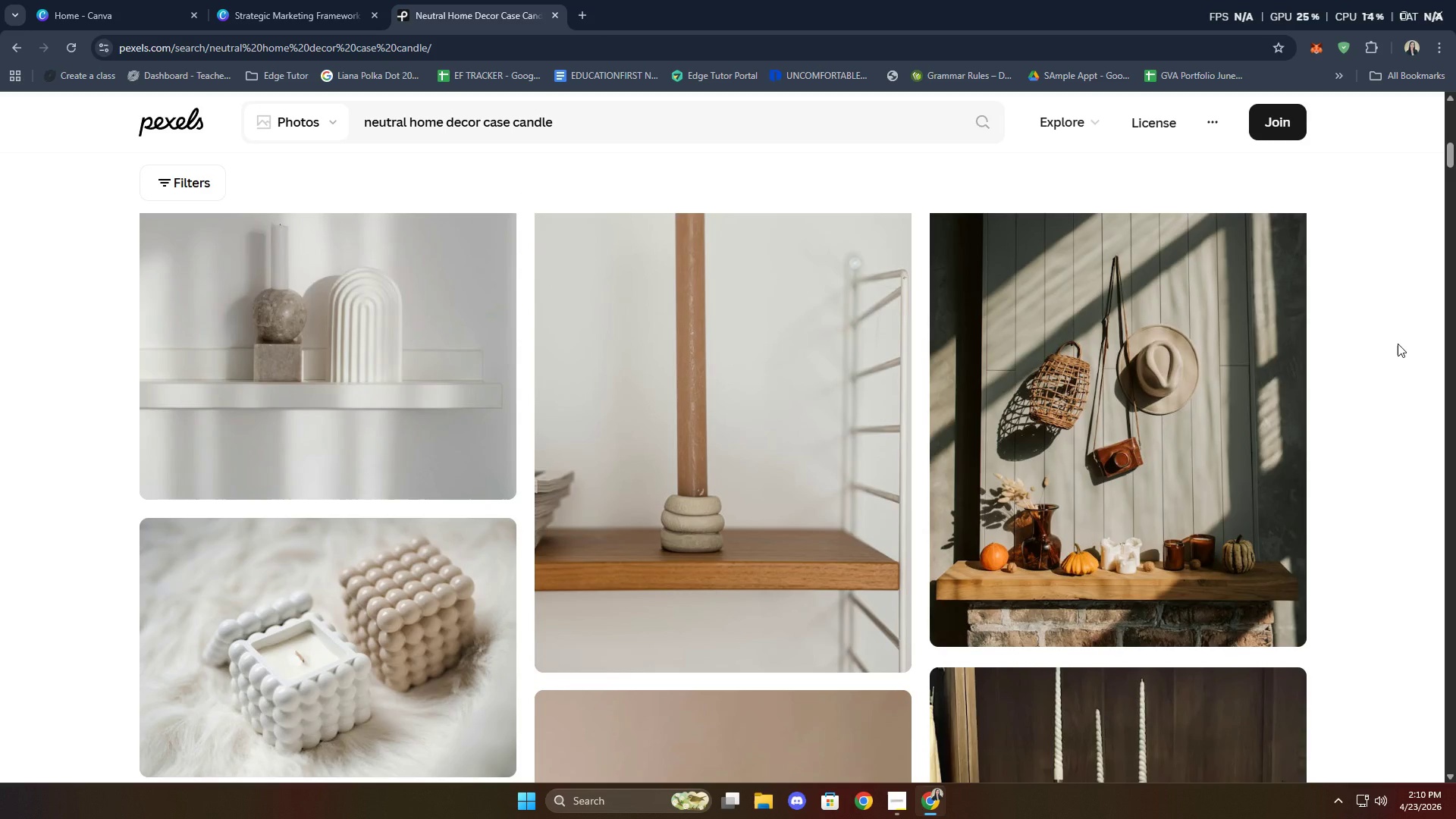 
hold_key(key=ArrowDown, duration=1.5)
 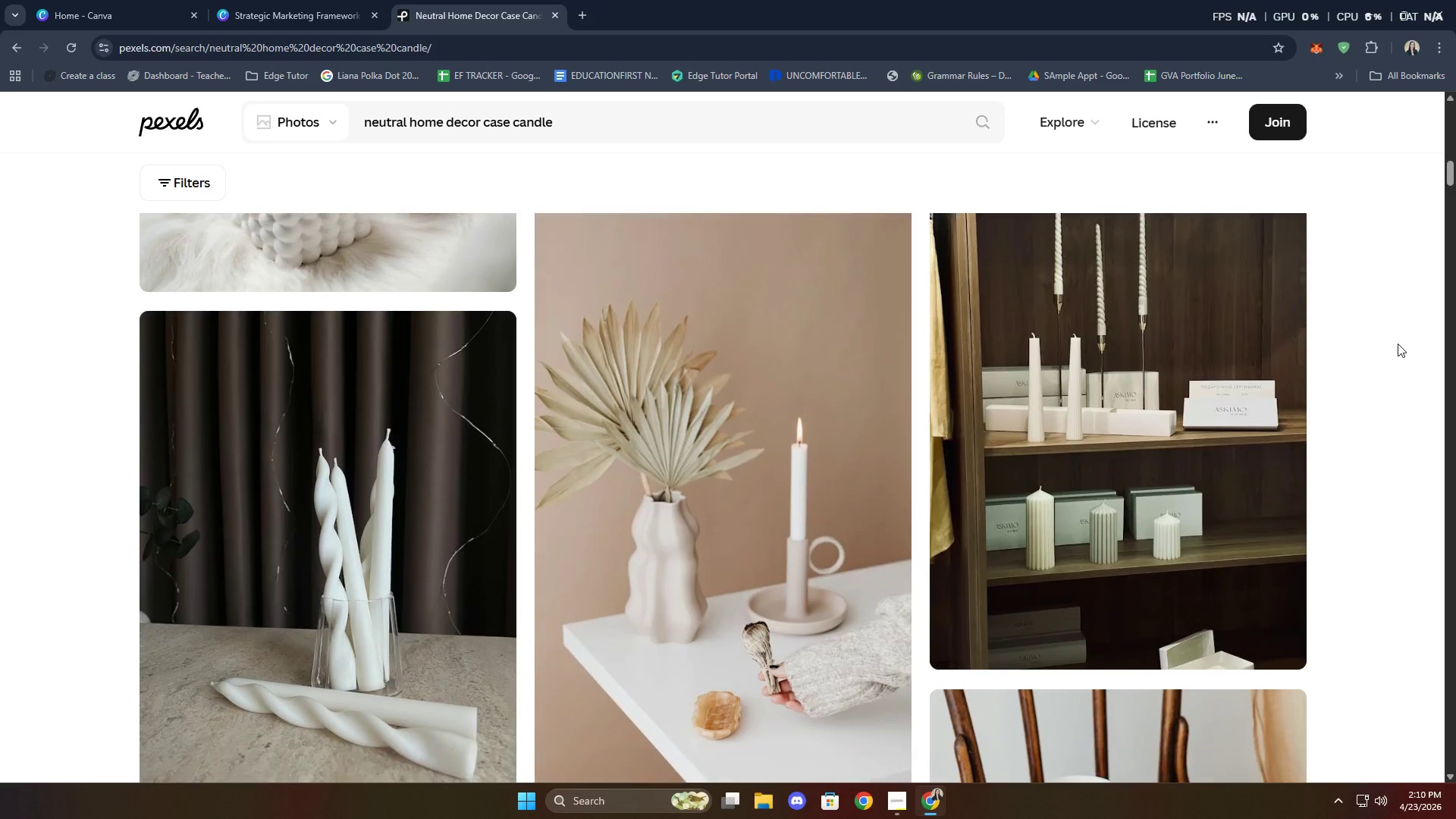 
hold_key(key=ArrowDown, duration=0.36)
 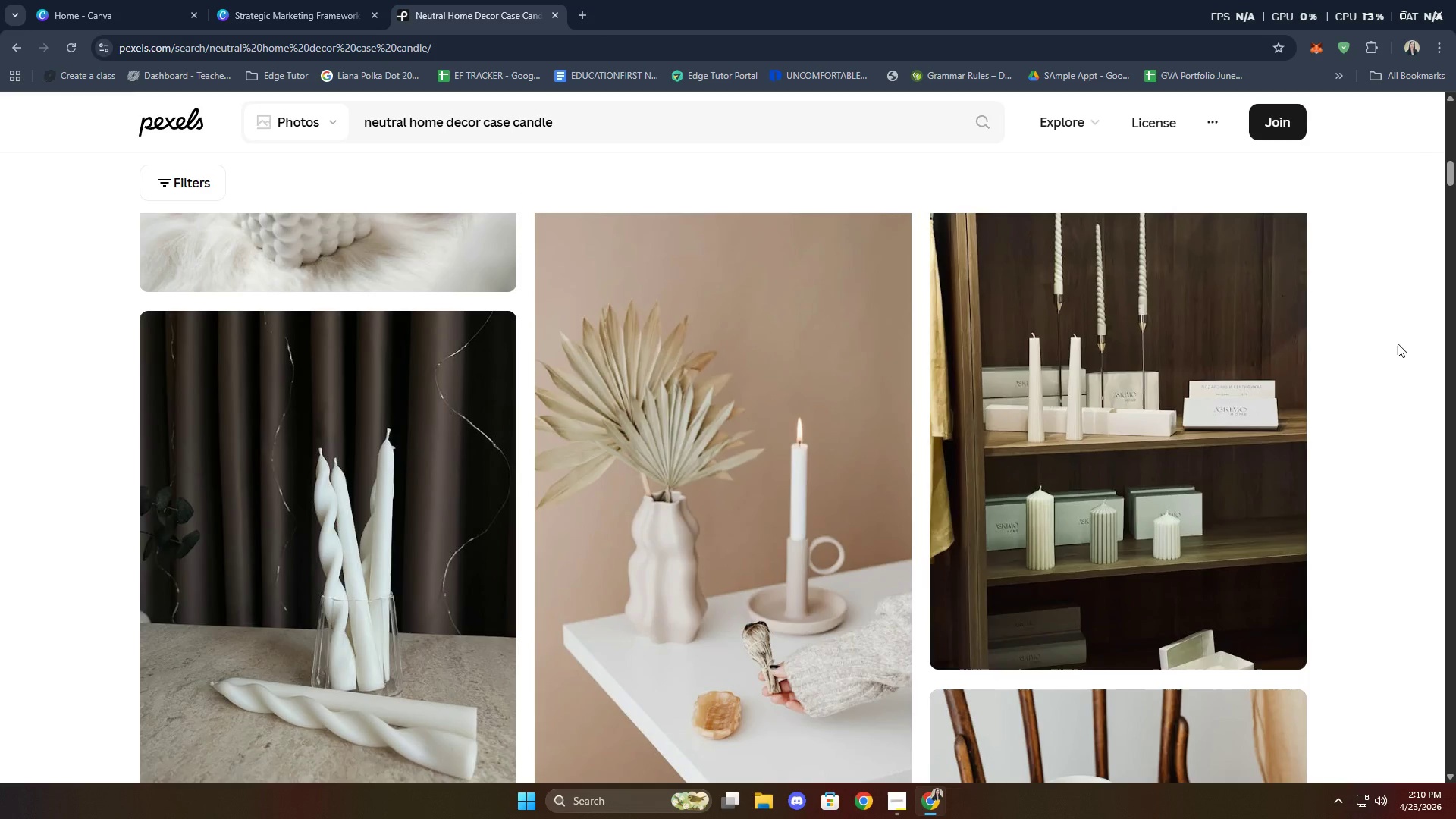 
hold_key(key=ArrowDown, duration=1.45)
 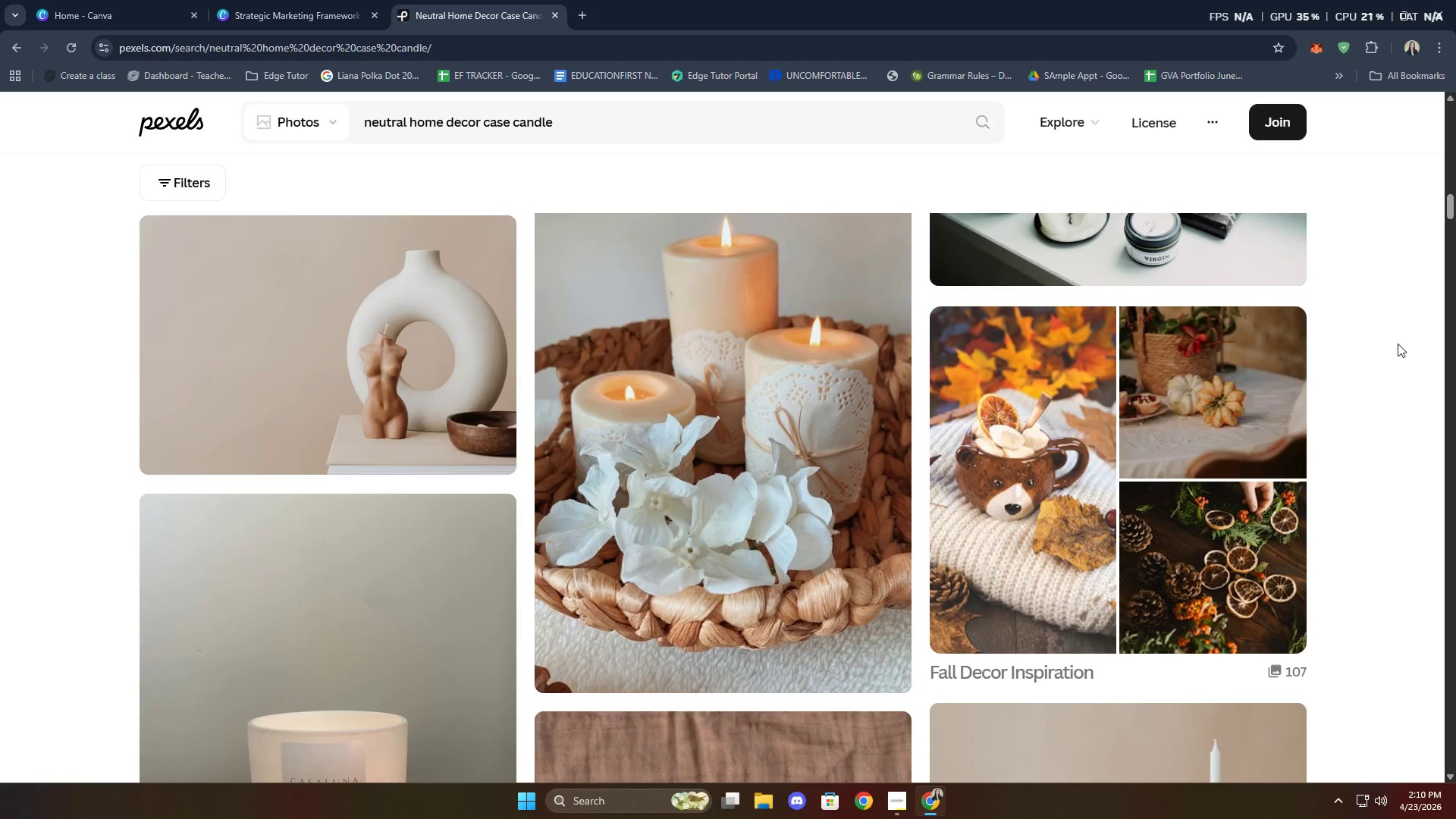 
key(ArrowDown)
 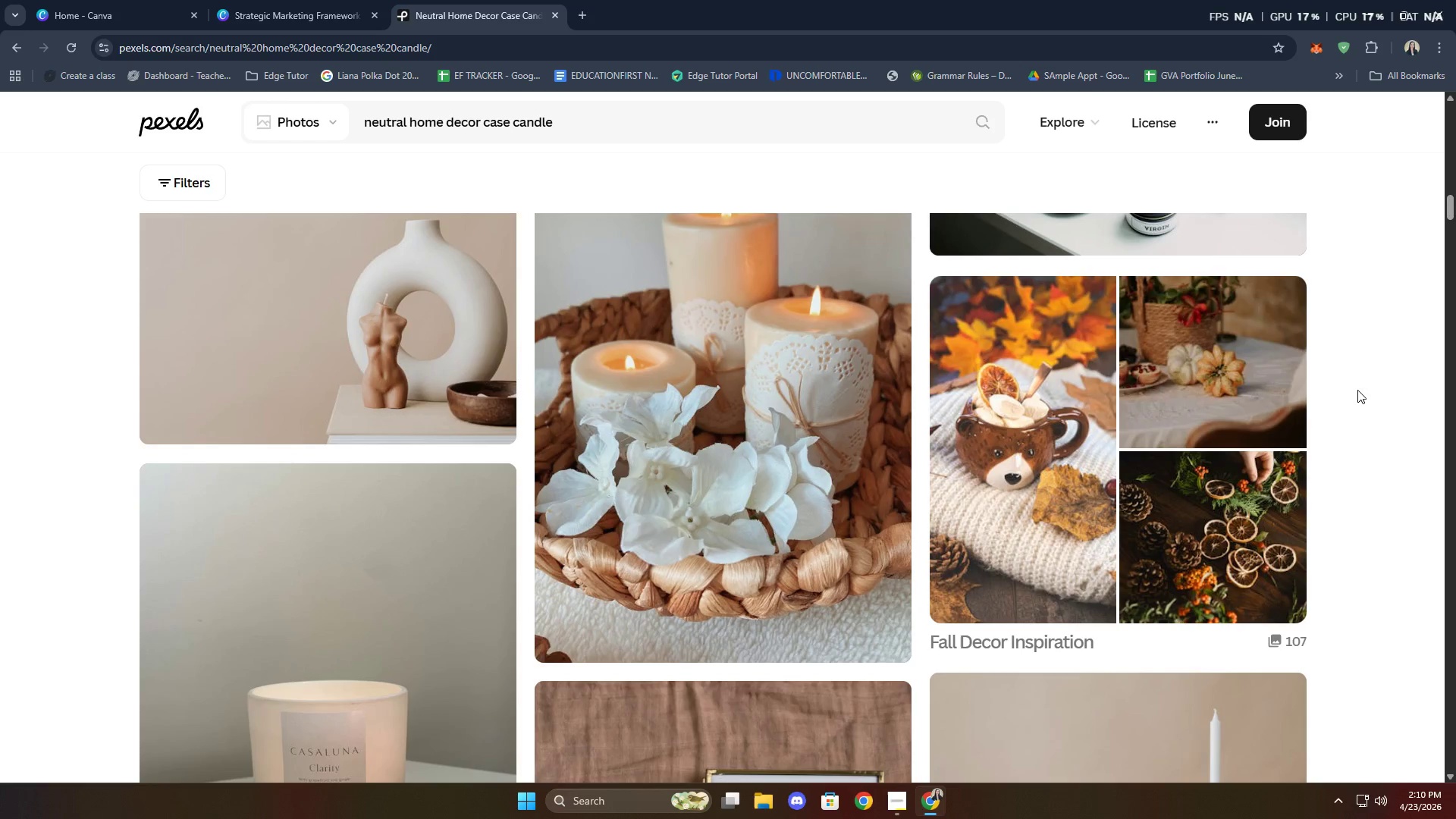 
scroll: coordinate [1346, 447], scroll_direction: down, amount: 3.0
 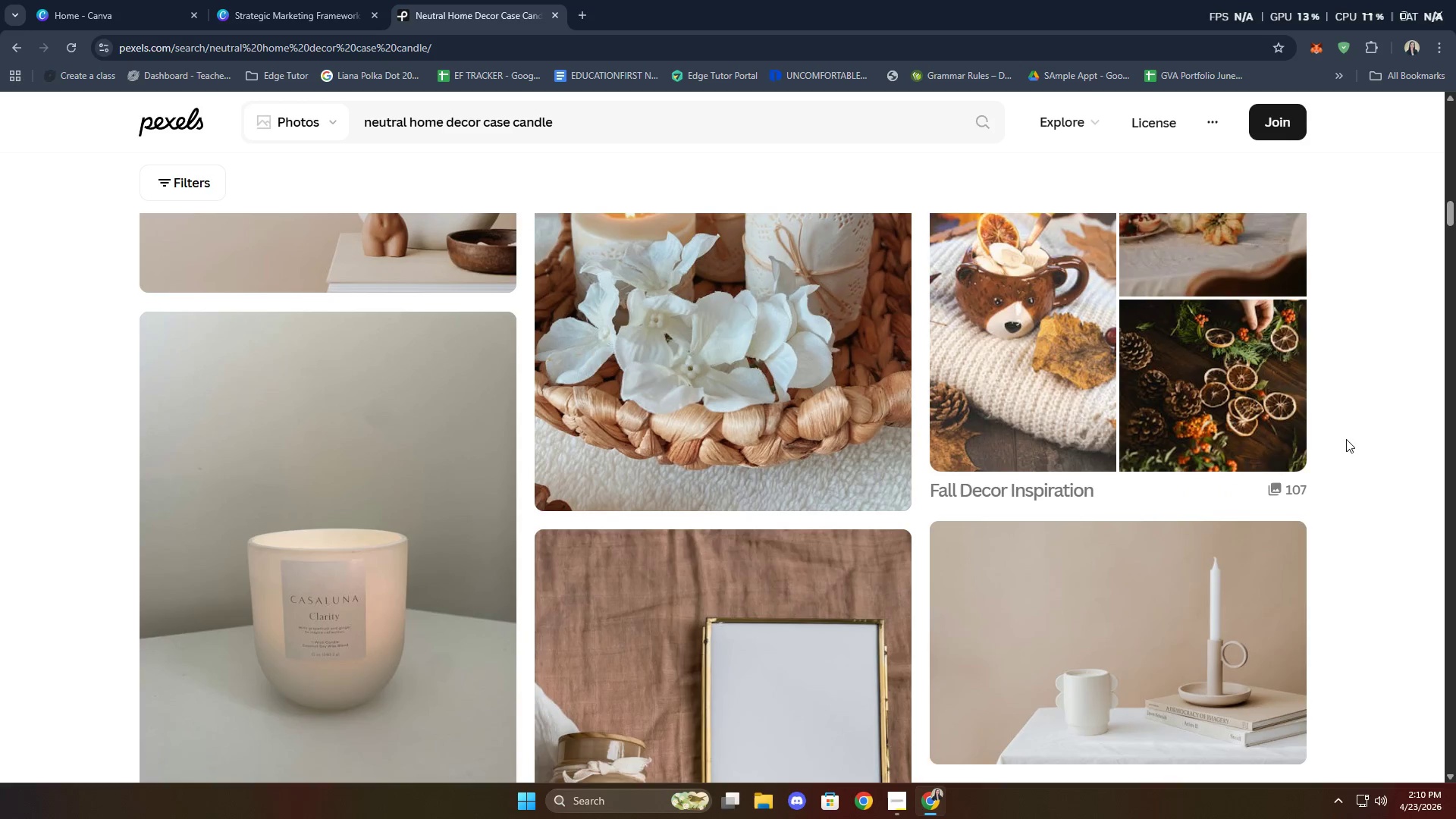 
hold_key(key=ArrowUp, duration=0.59)
 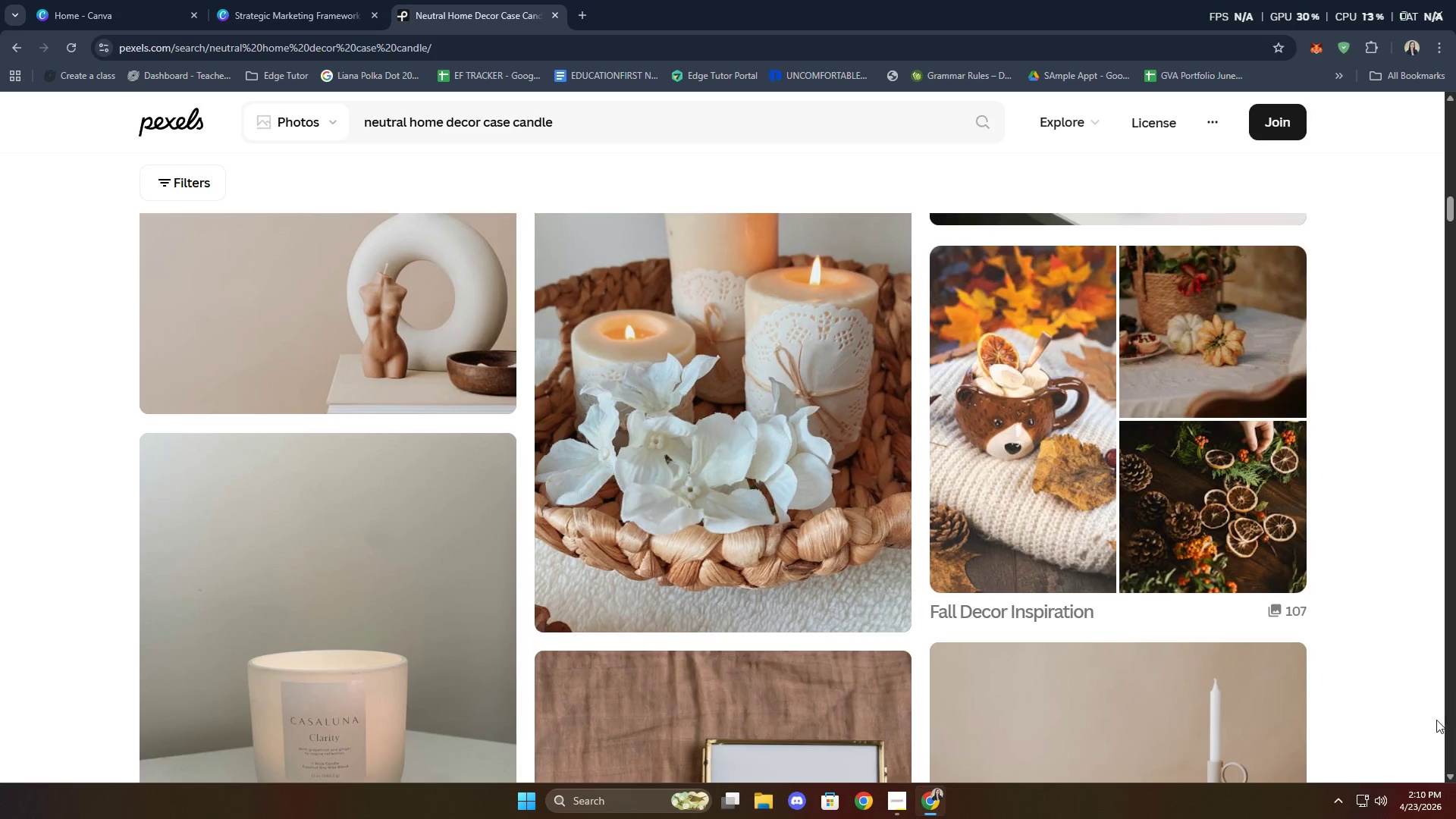 
scroll: coordinate [1415, 688], scroll_direction: down, amount: 7.0
 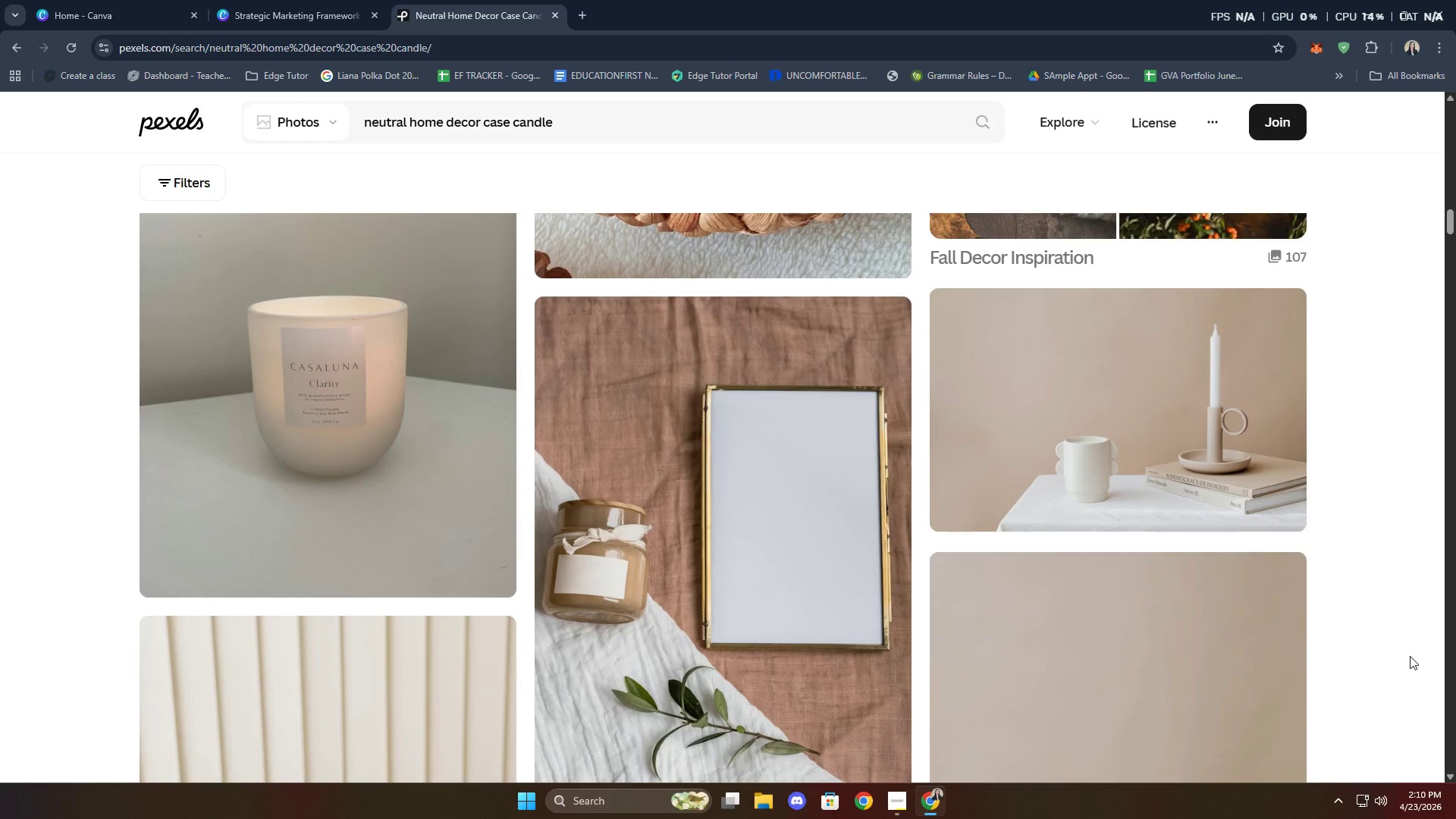 
scroll: coordinate [1413, 540], scroll_direction: up, amount: 5.0
 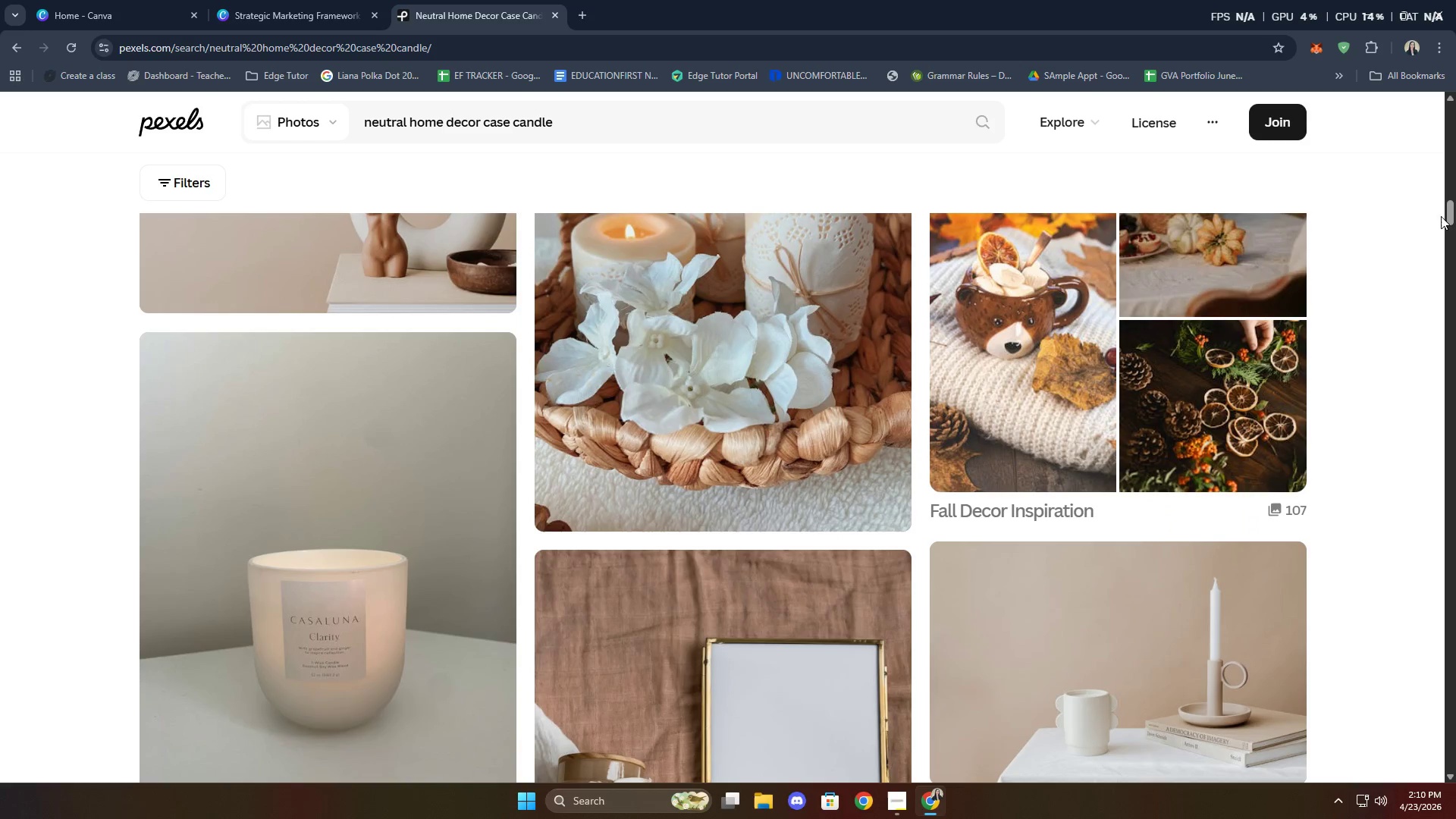 
left_click_drag(start_coordinate=[1450, 212], to_coordinate=[1426, 87])
 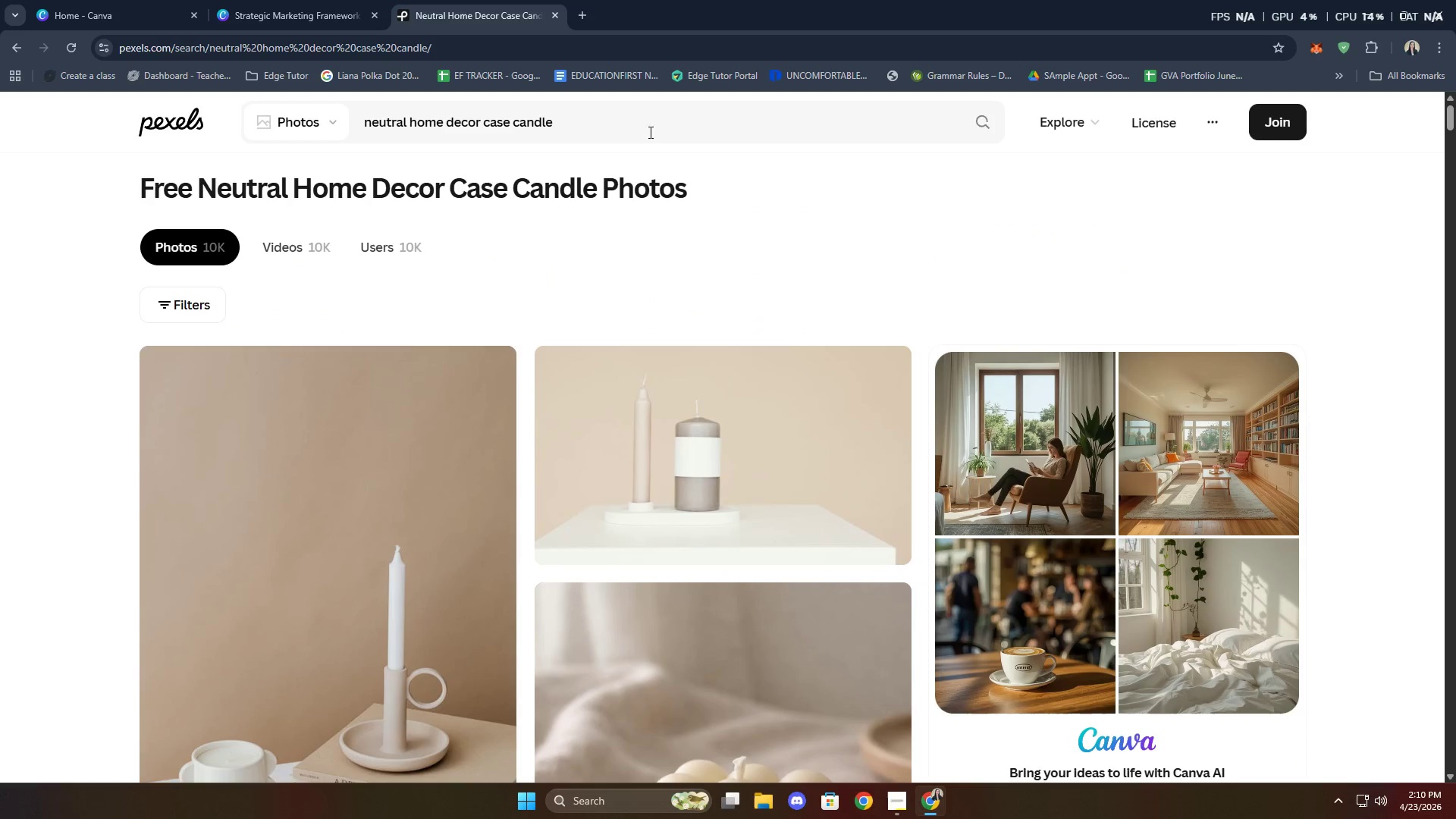 
left_click_drag(start_coordinate=[590, 129], to_coordinate=[385, 130])
 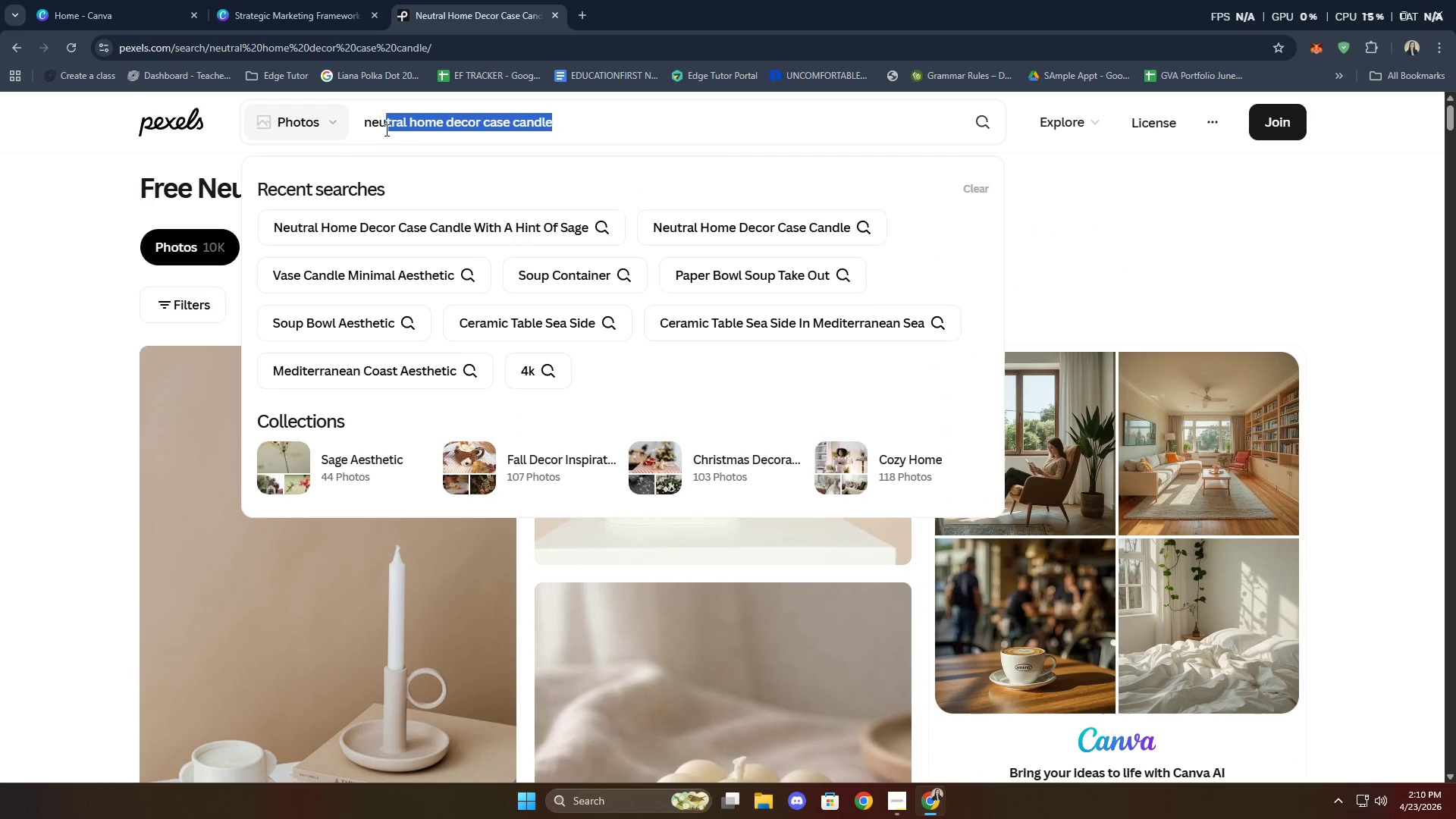 
key(Backspace)
key(Backspace)
key(Backspace)
key(Backspace)
key(Backspace)
key(Backspace)
key(Backspace)
type(vase candle minimal aeshtet)
key(Backspace)
key(Backspace)
key(Backspace)
key(Backspace)
type(thetic)
 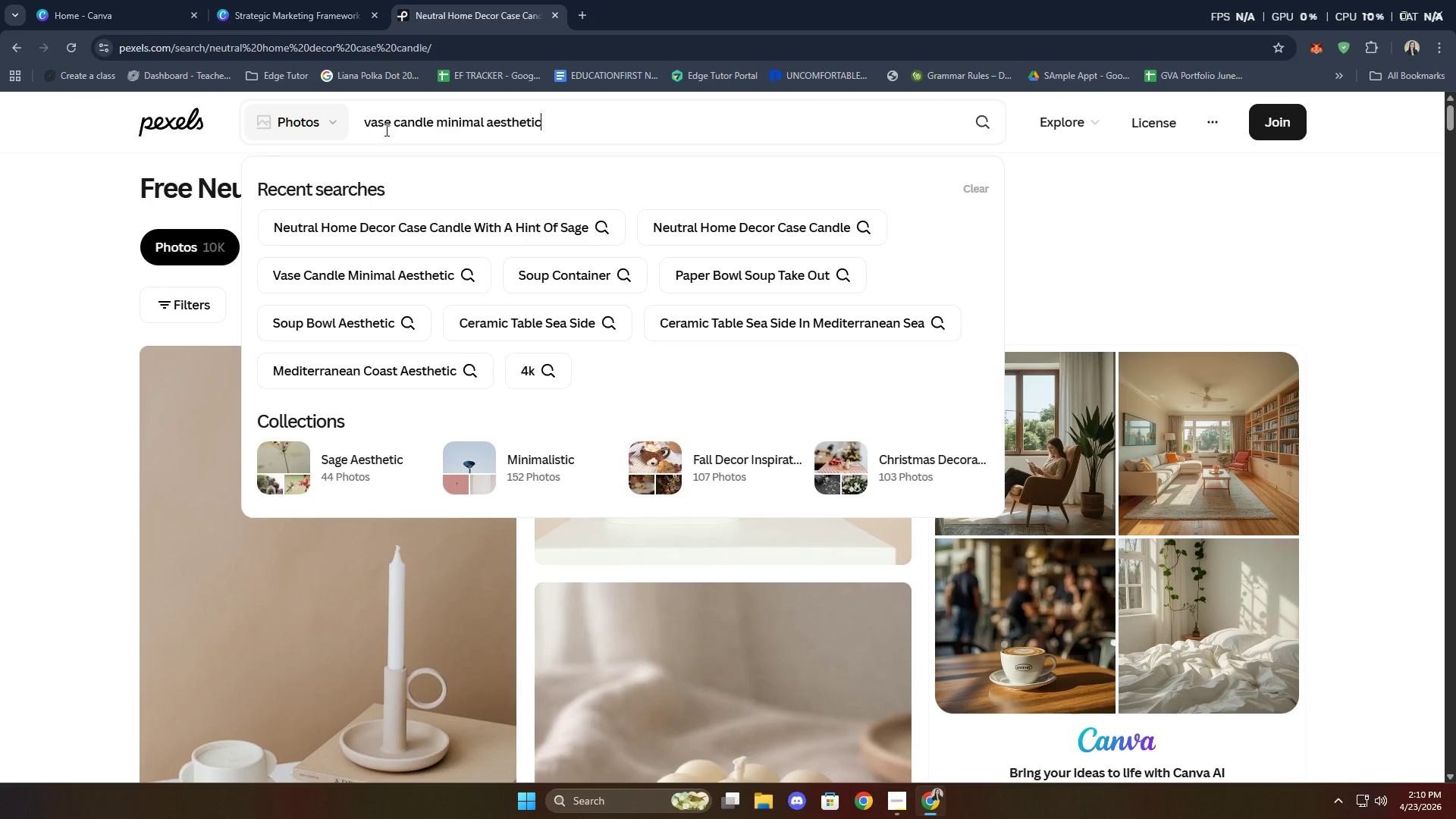 
key(Enter)
 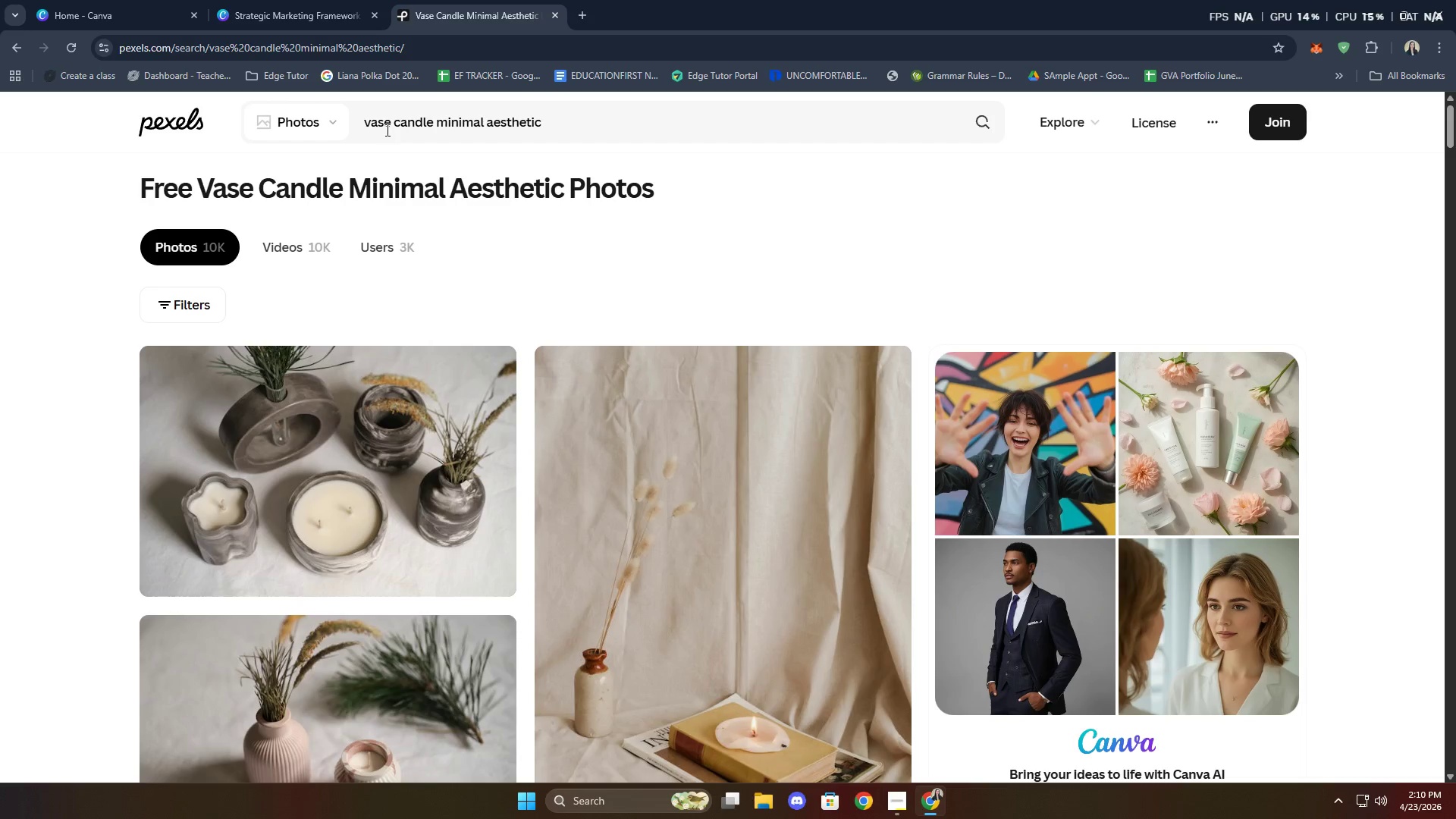 
scroll: coordinate [1406, 325], scroll_direction: down, amount: 32.0
 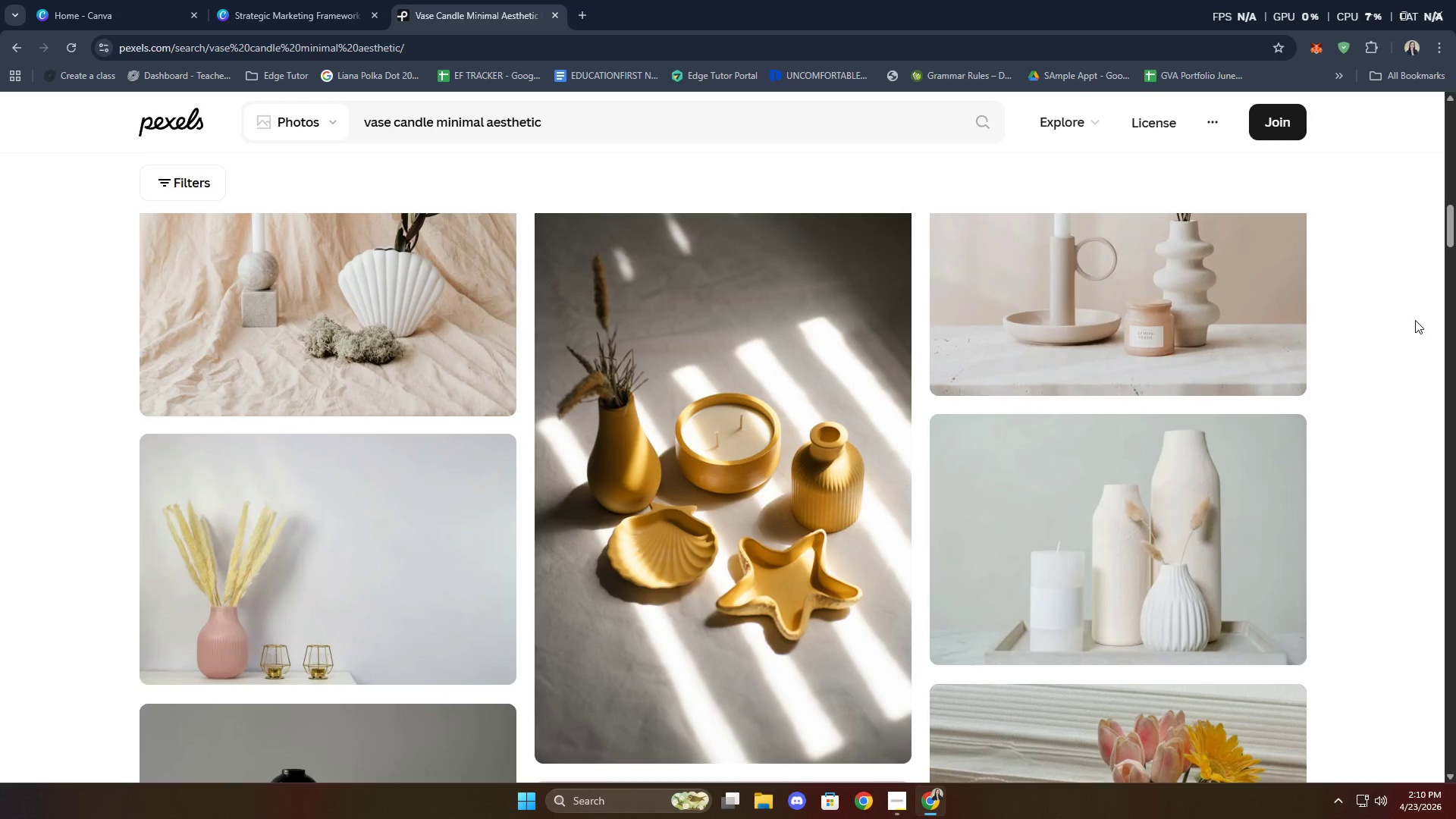 
scroll: coordinate [1436, 320], scroll_direction: down, amount: 42.0
 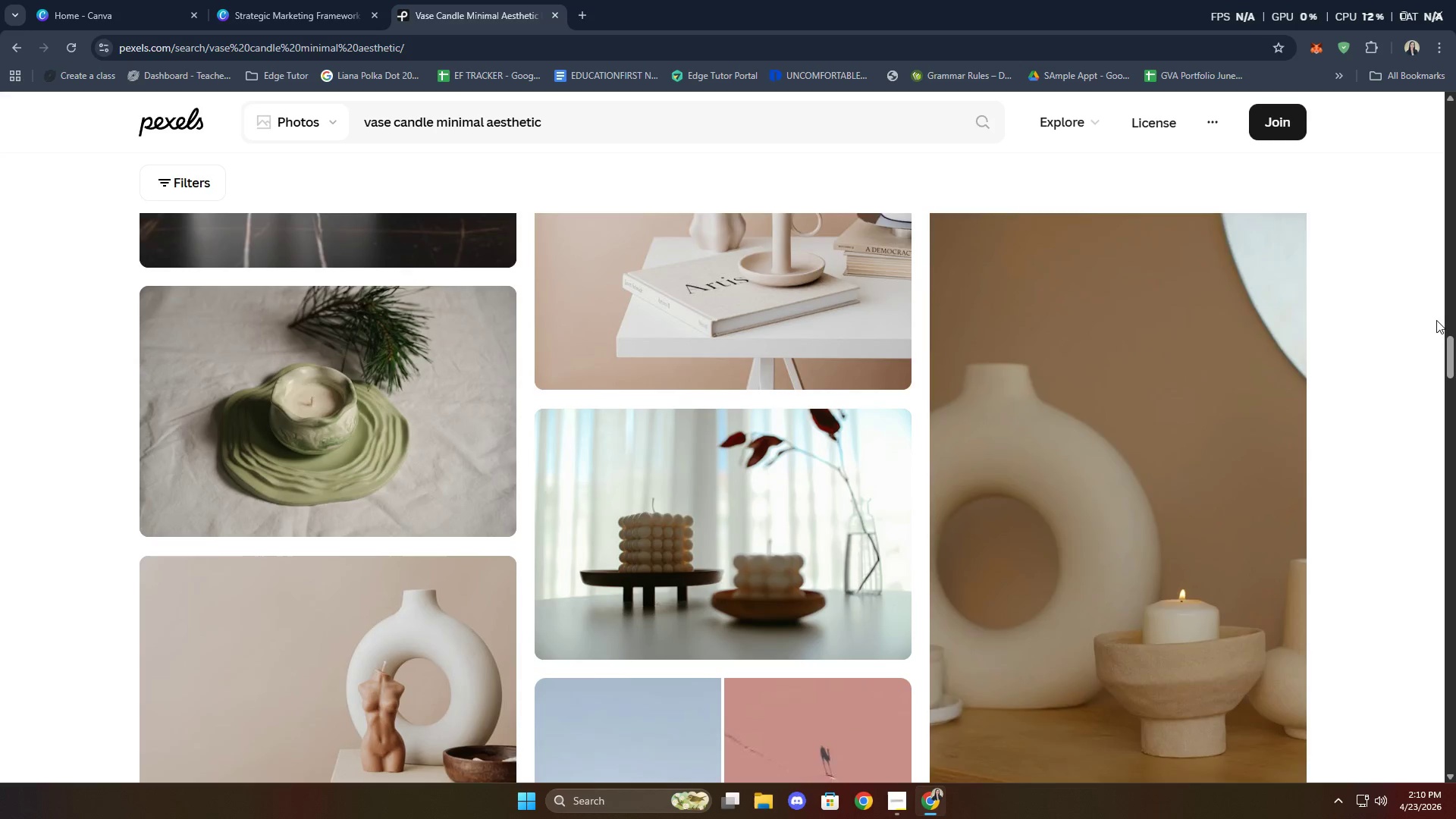 
scroll: coordinate [1426, 321], scroll_direction: down, amount: 36.0
 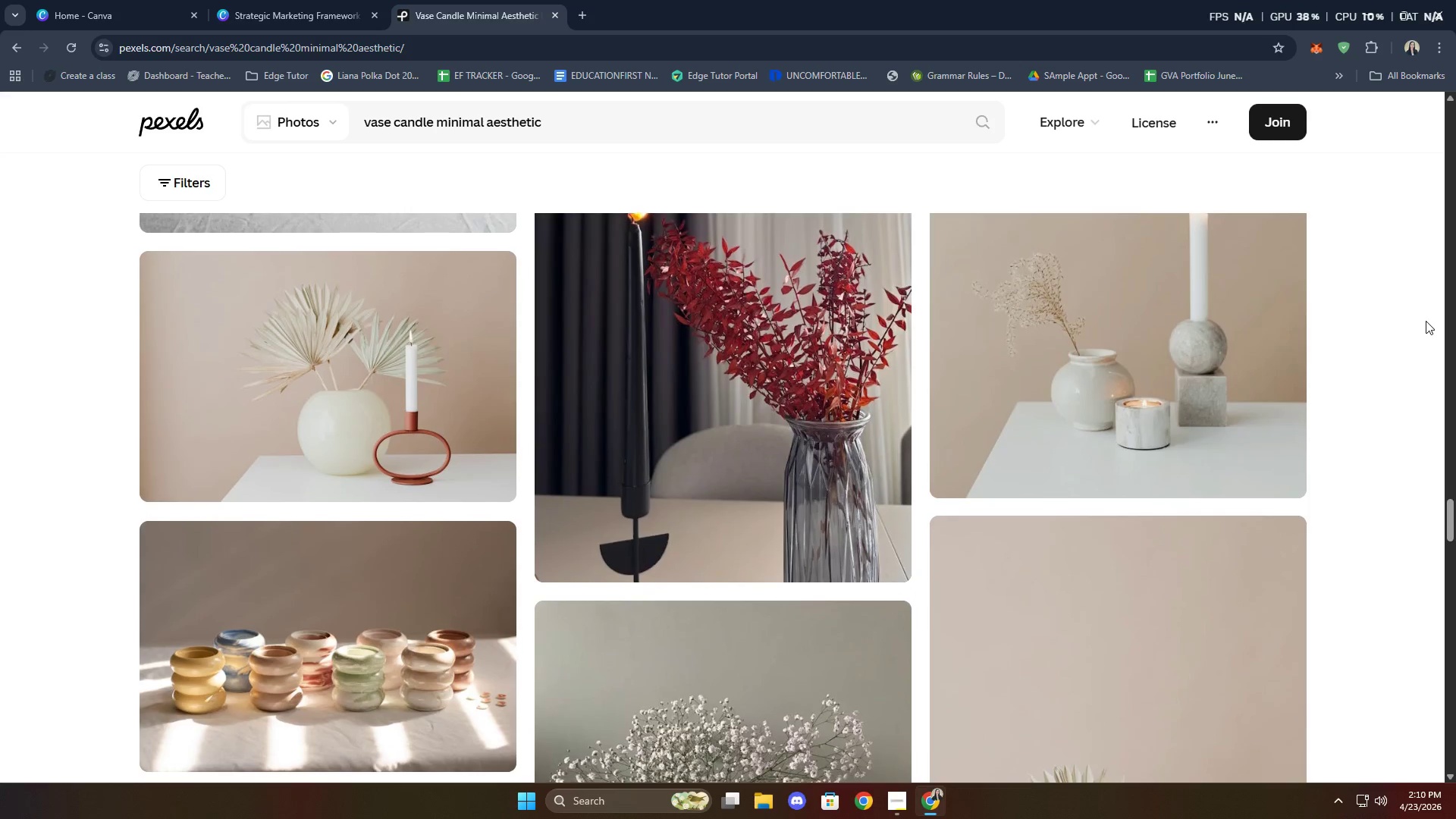 
scroll: coordinate [1423, 322], scroll_direction: down, amount: 16.0
 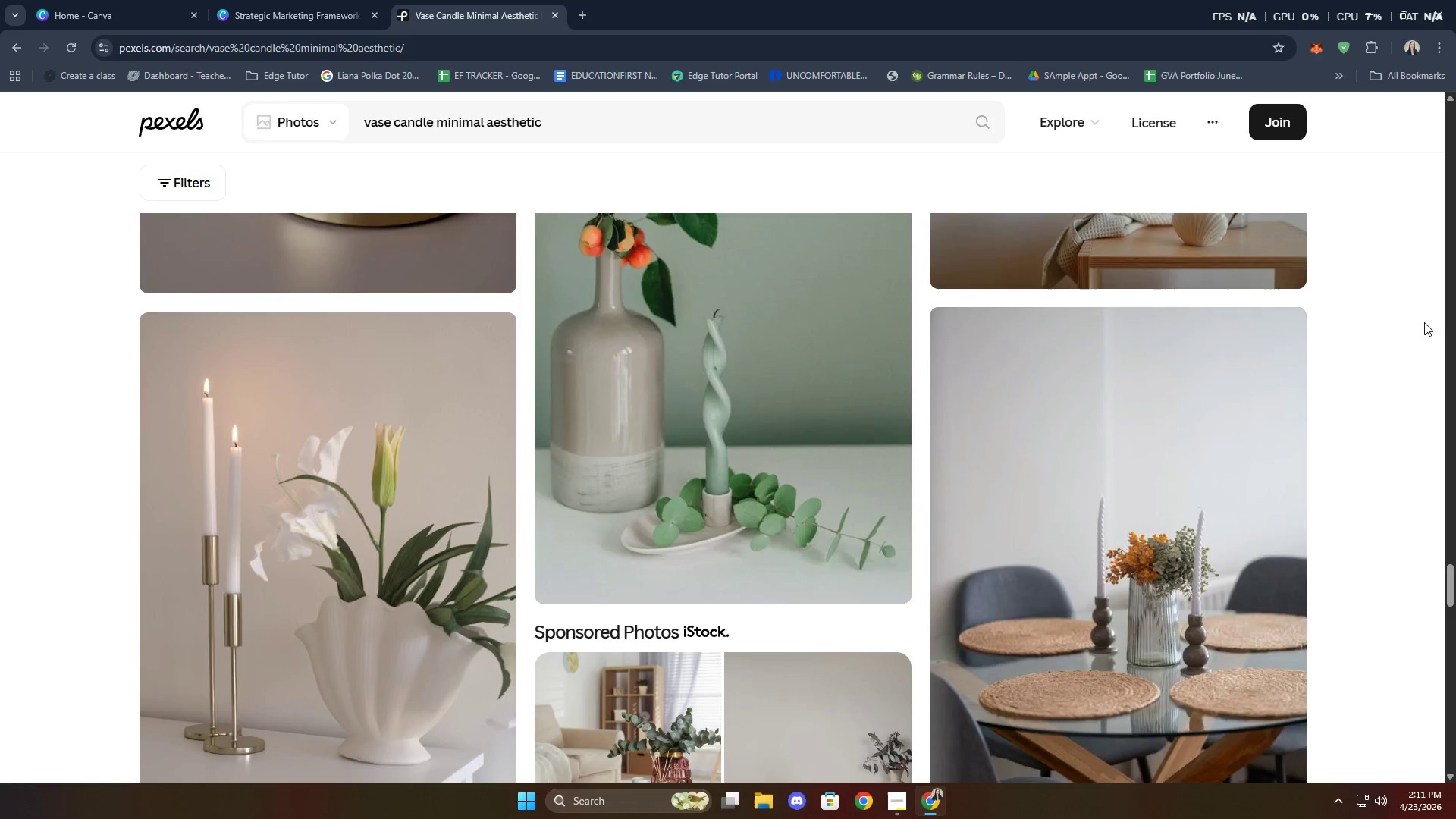 
scroll: coordinate [1422, 322], scroll_direction: up, amount: 5.0
 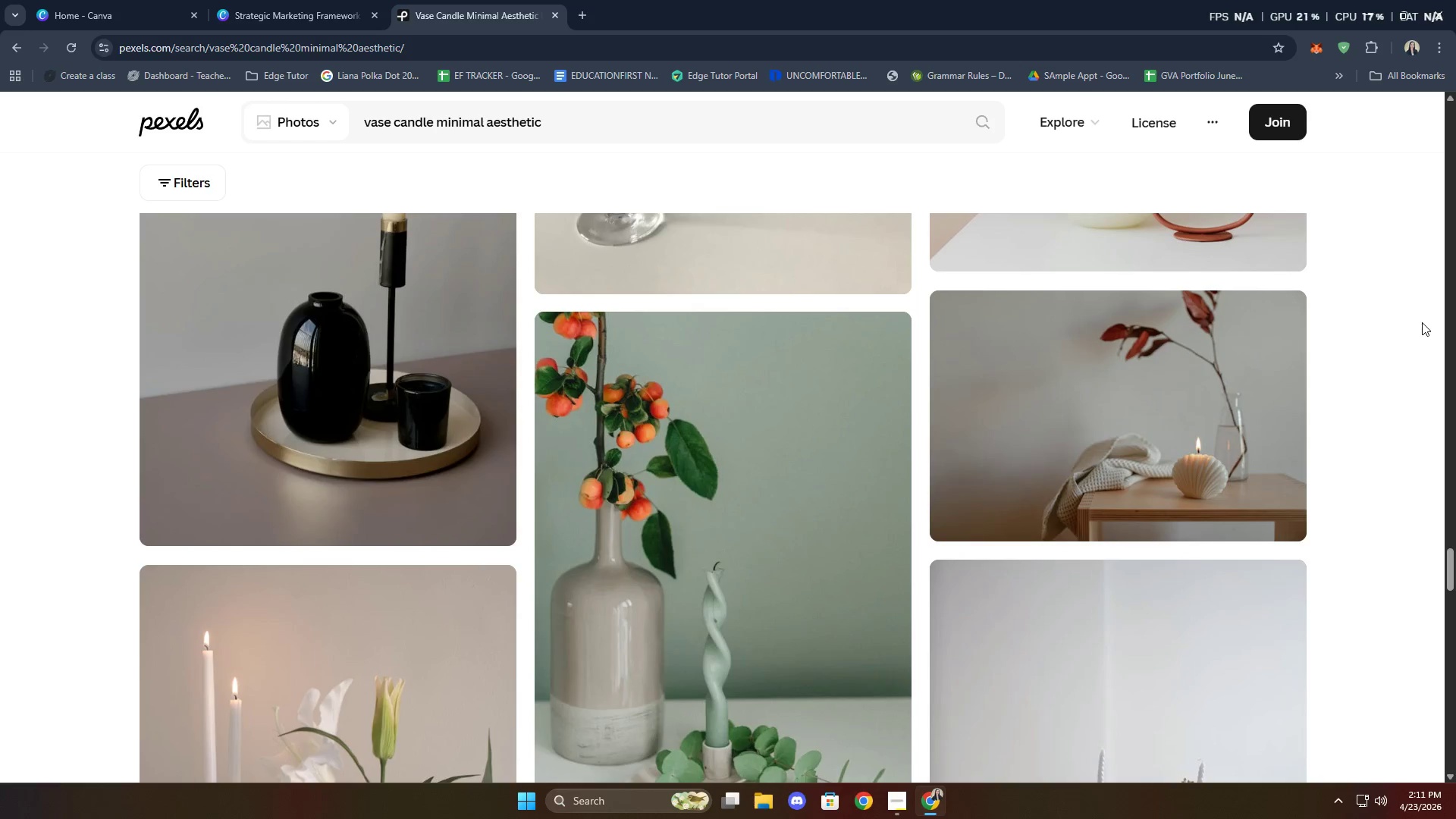 
scroll: coordinate [1423, 321], scroll_direction: down, amount: 11.0
 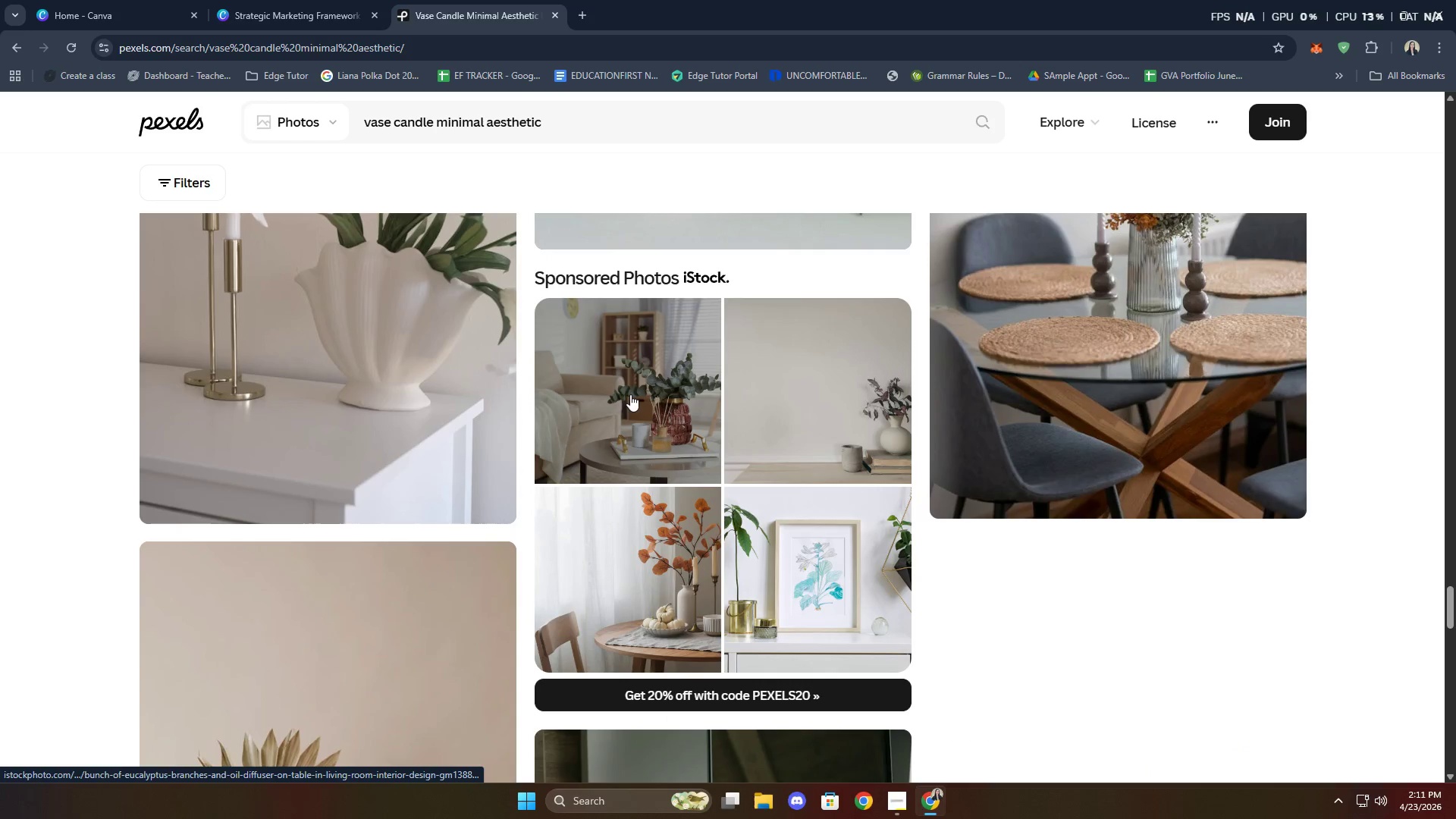 
left_click([1299, 698])
 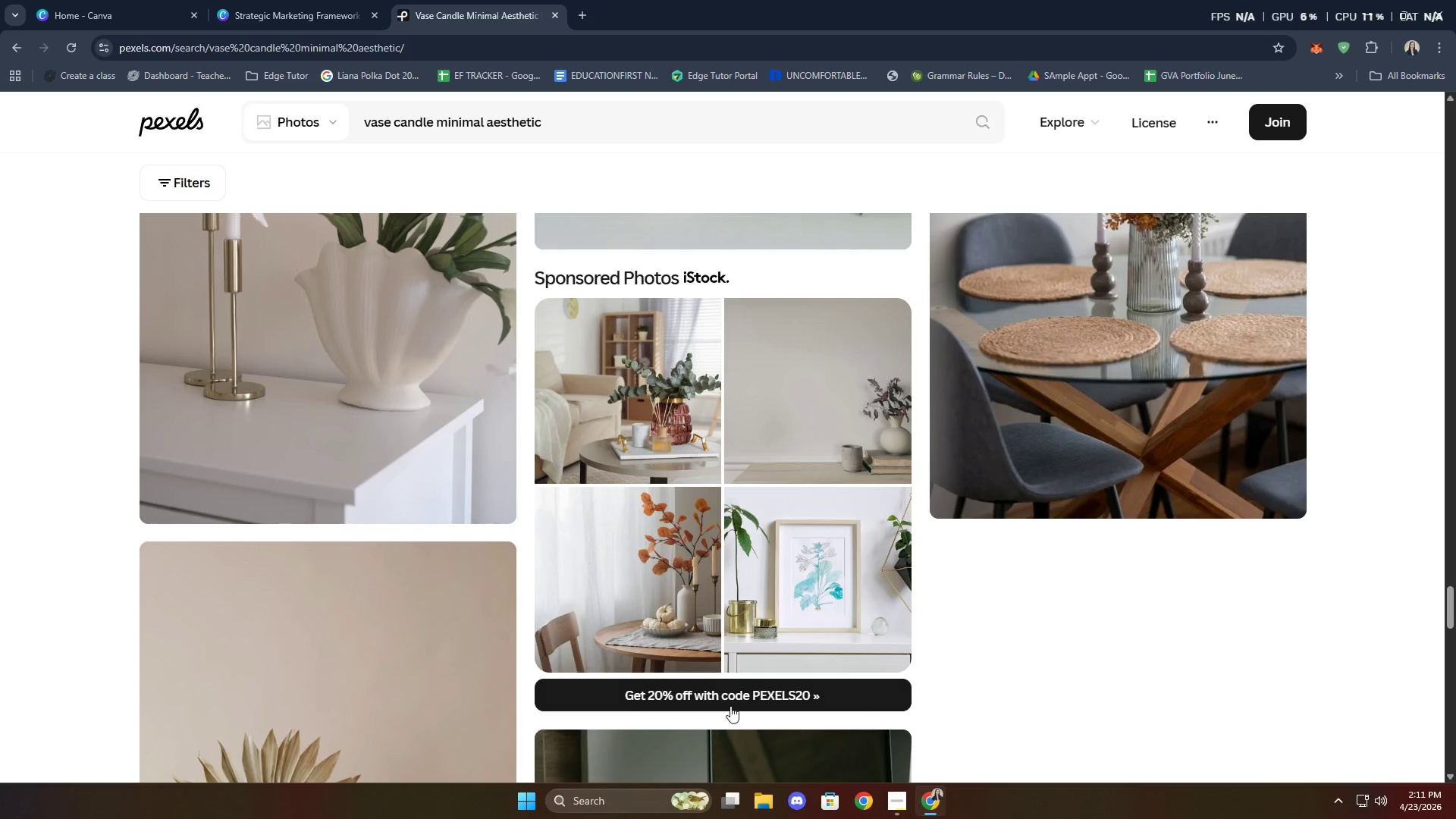 
right_click([670, 595])
 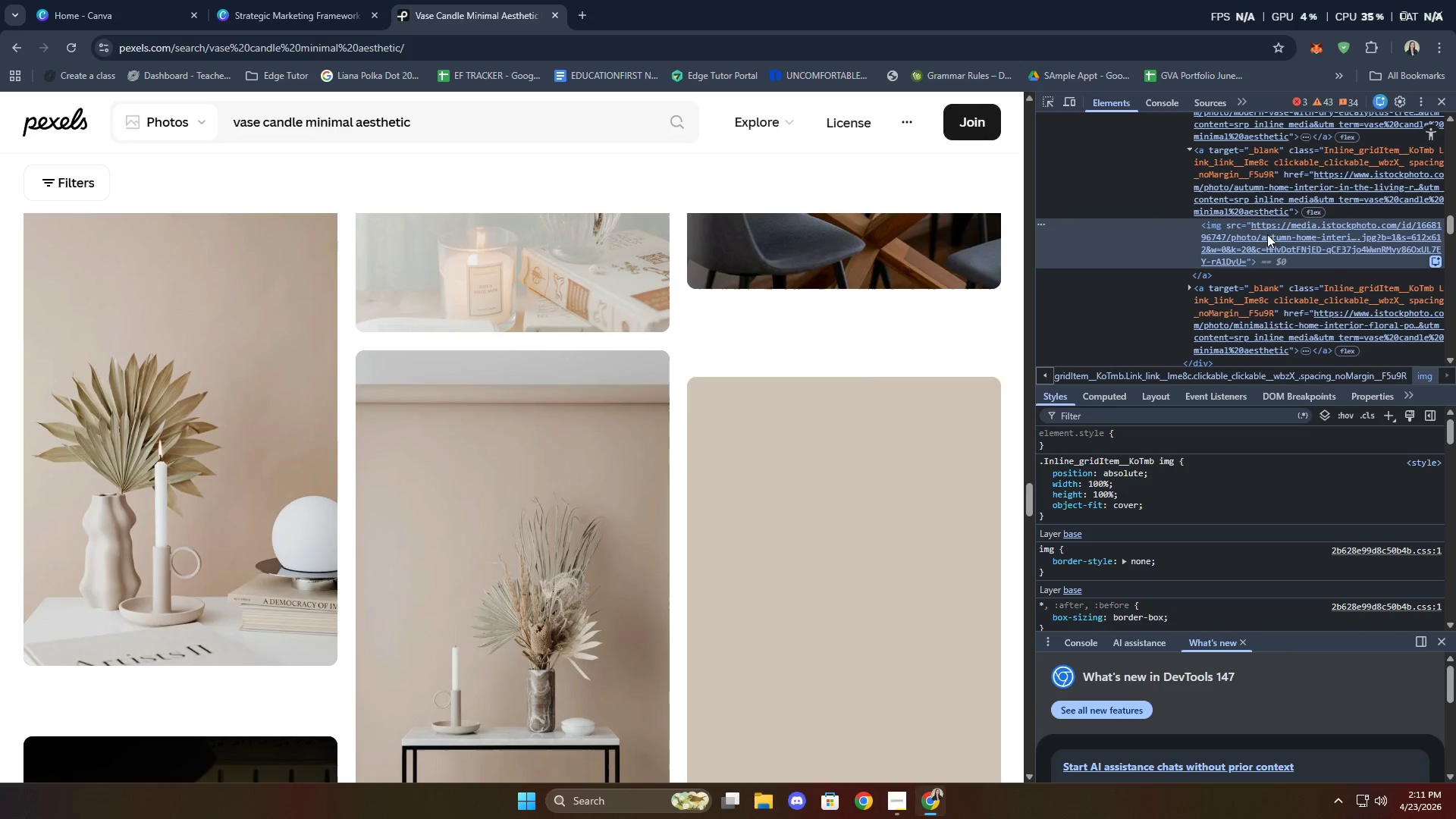 
wait(8.06)
 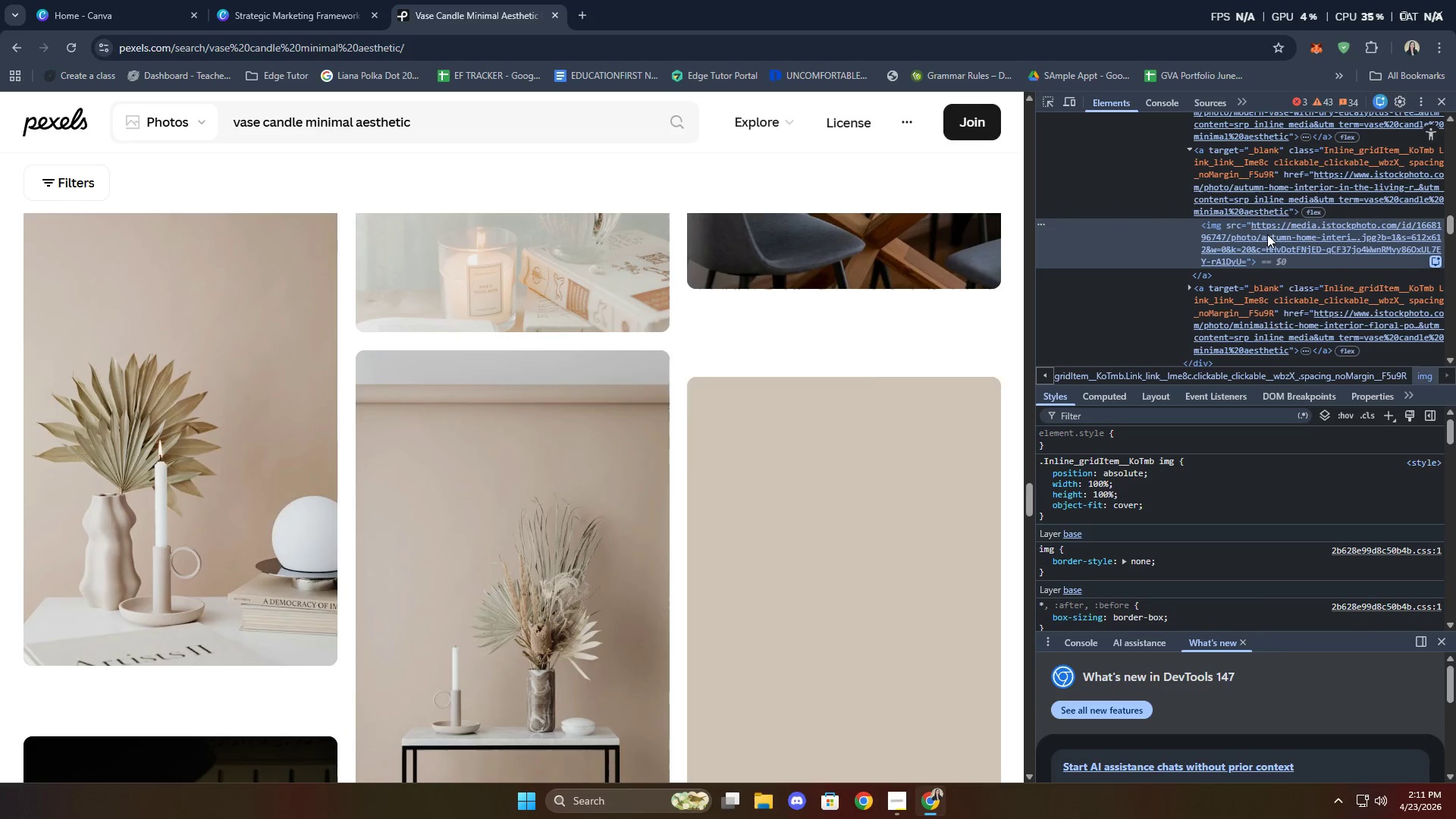 
left_click([1446, 100])
 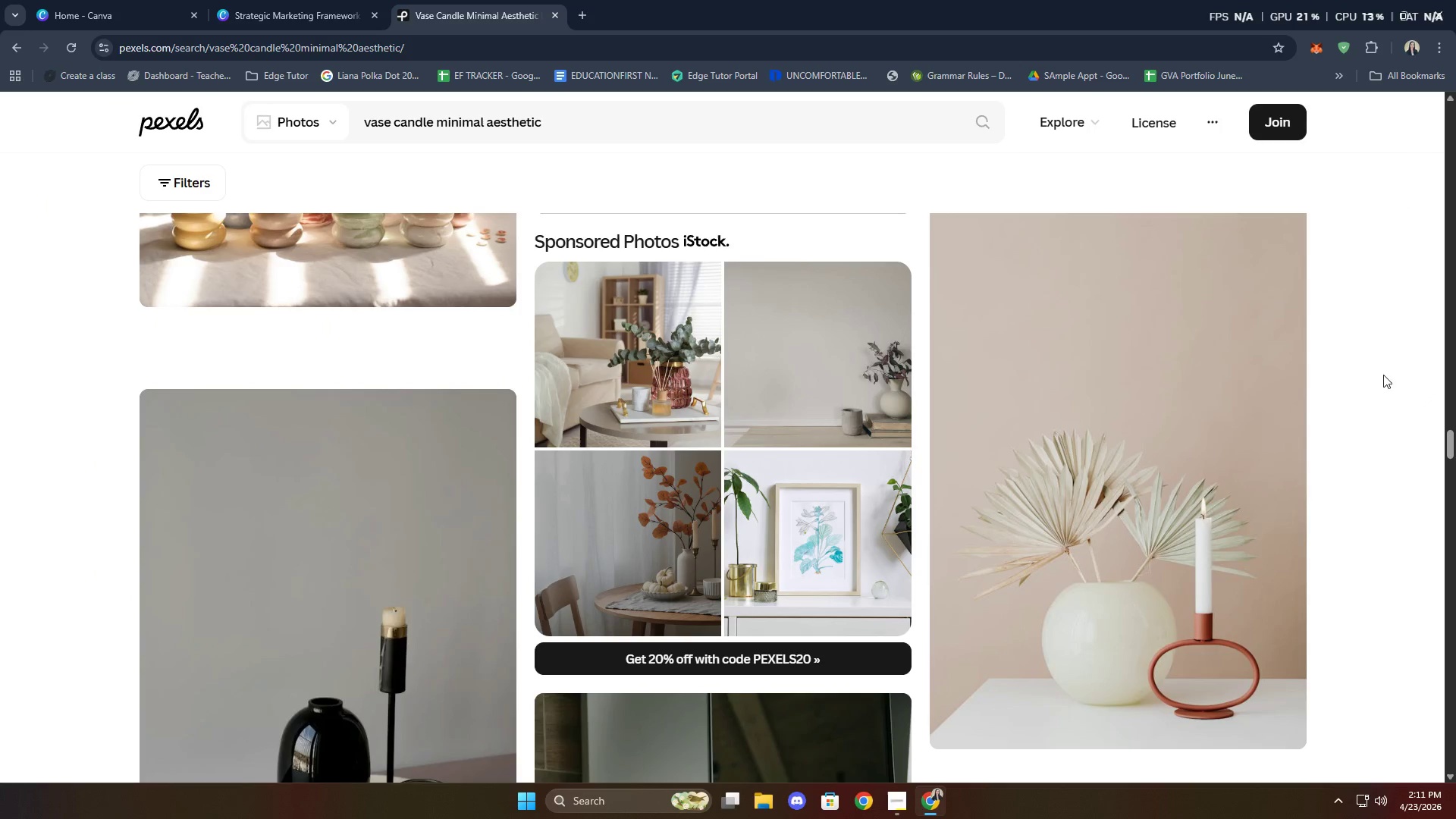 
scroll: coordinate [1335, 369], scroll_direction: down, amount: 2.0
 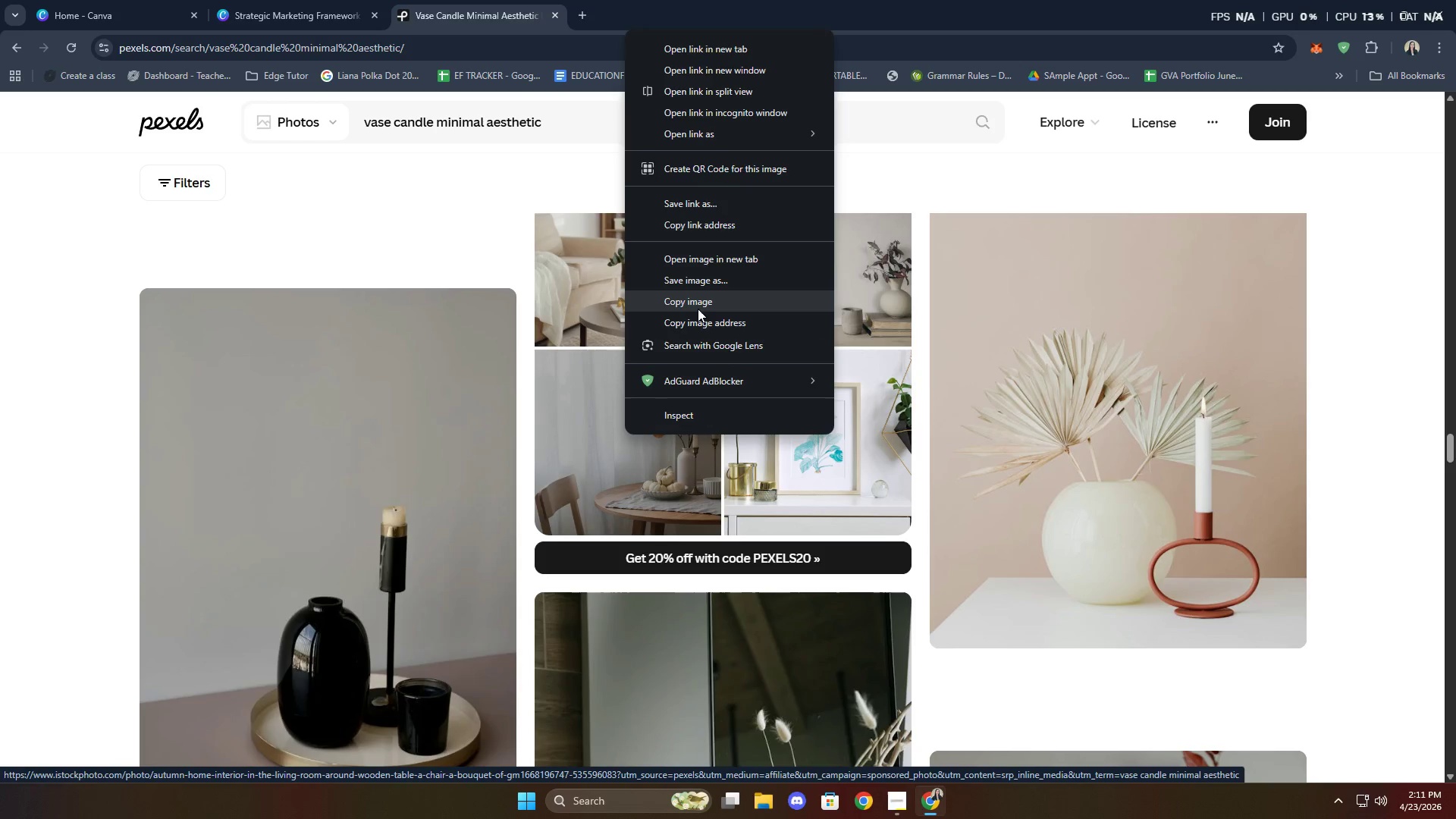 
wait(5.49)
 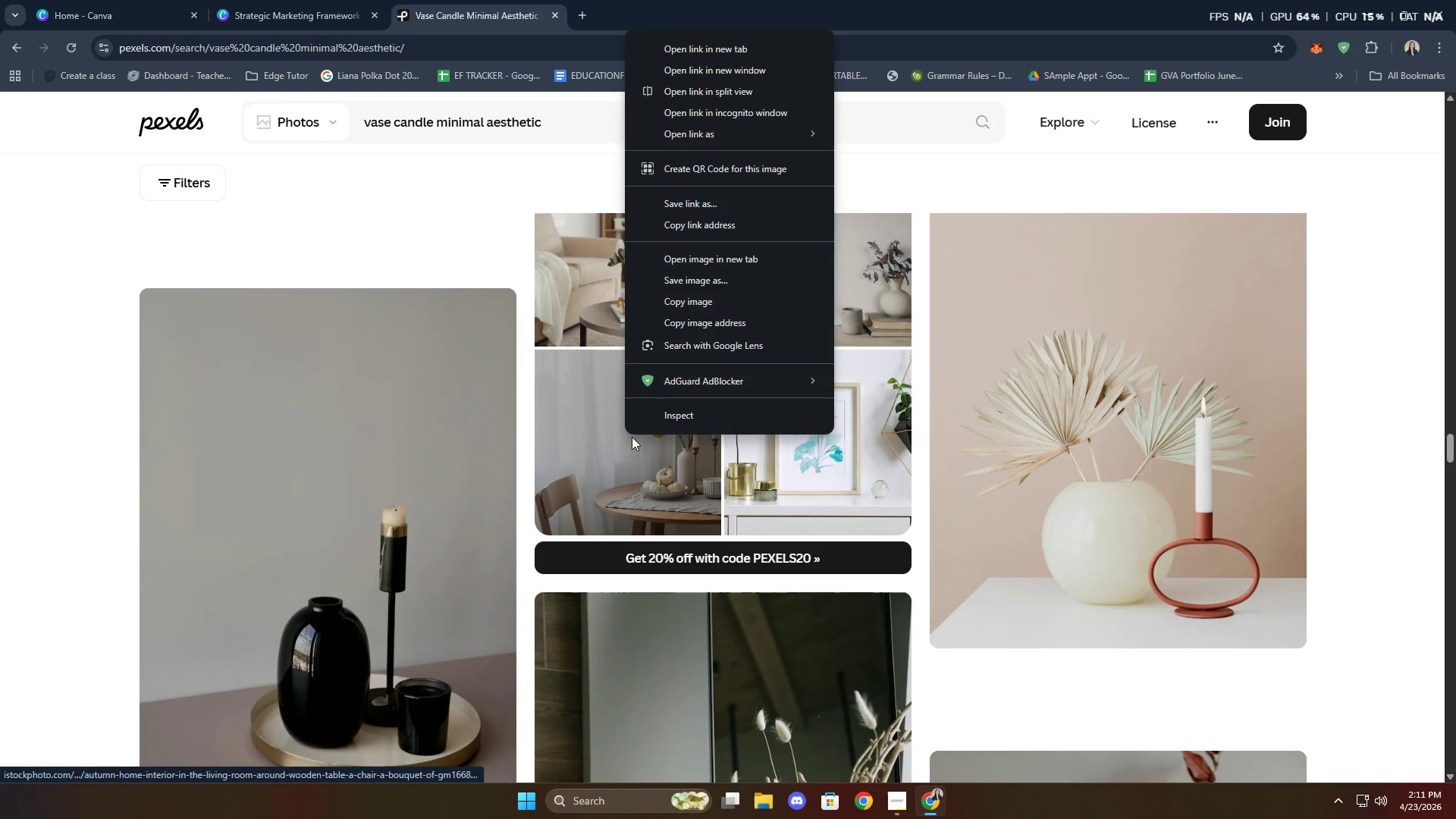 
left_click([727, 305])
 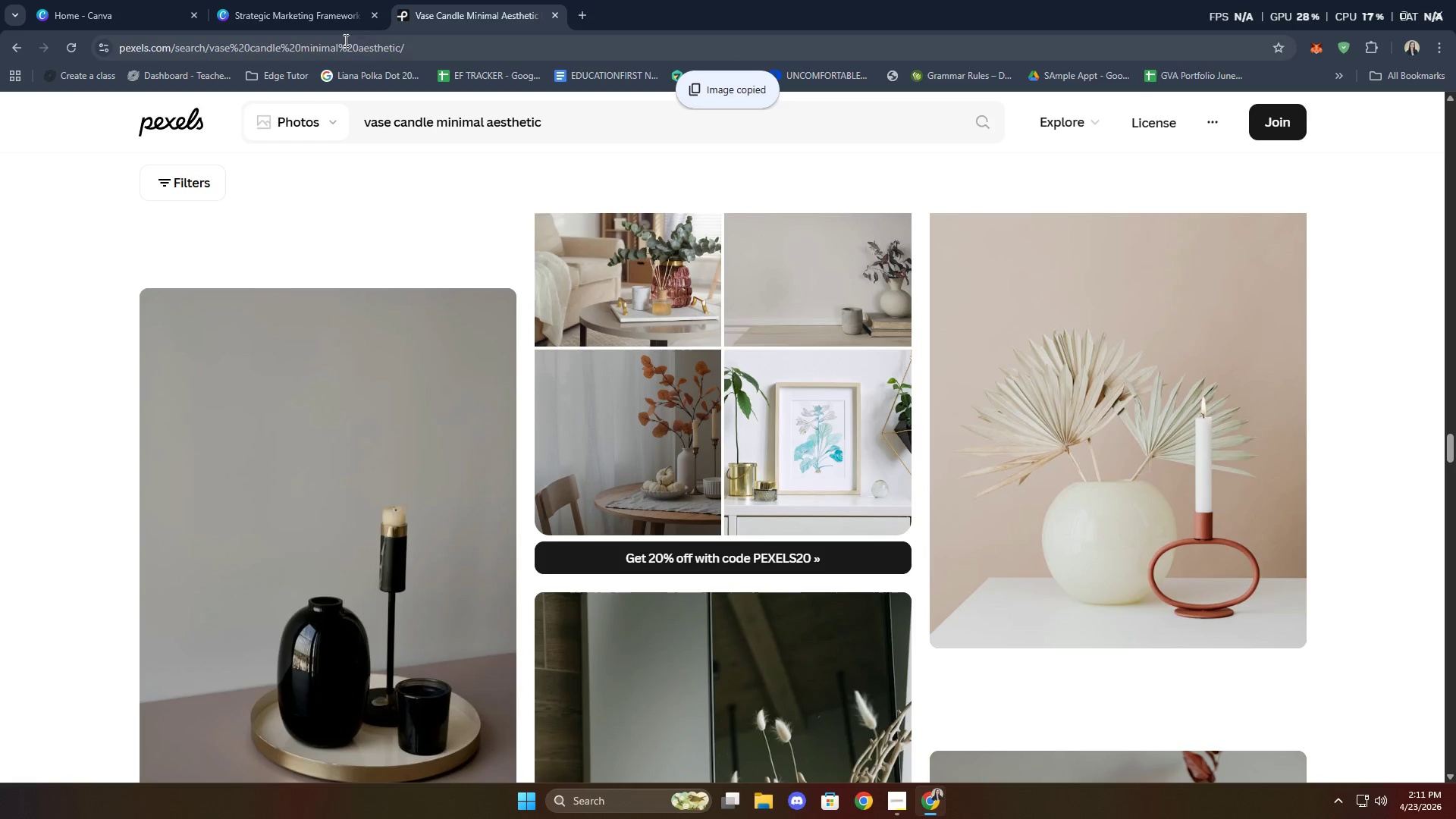 
mouse_move([312, 28])
 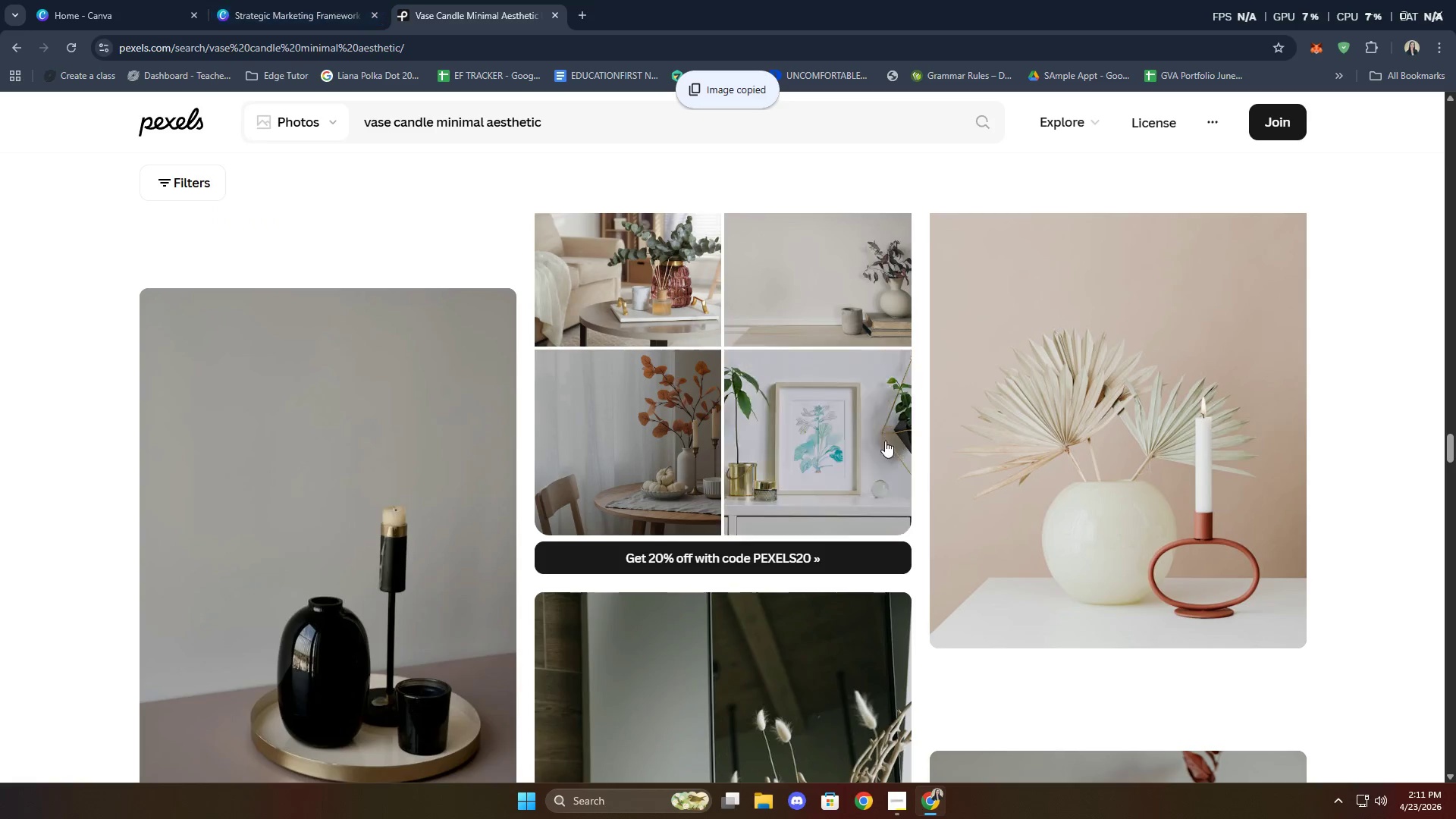 
scroll: coordinate [1168, 455], scroll_direction: down, amount: 4.0
 